 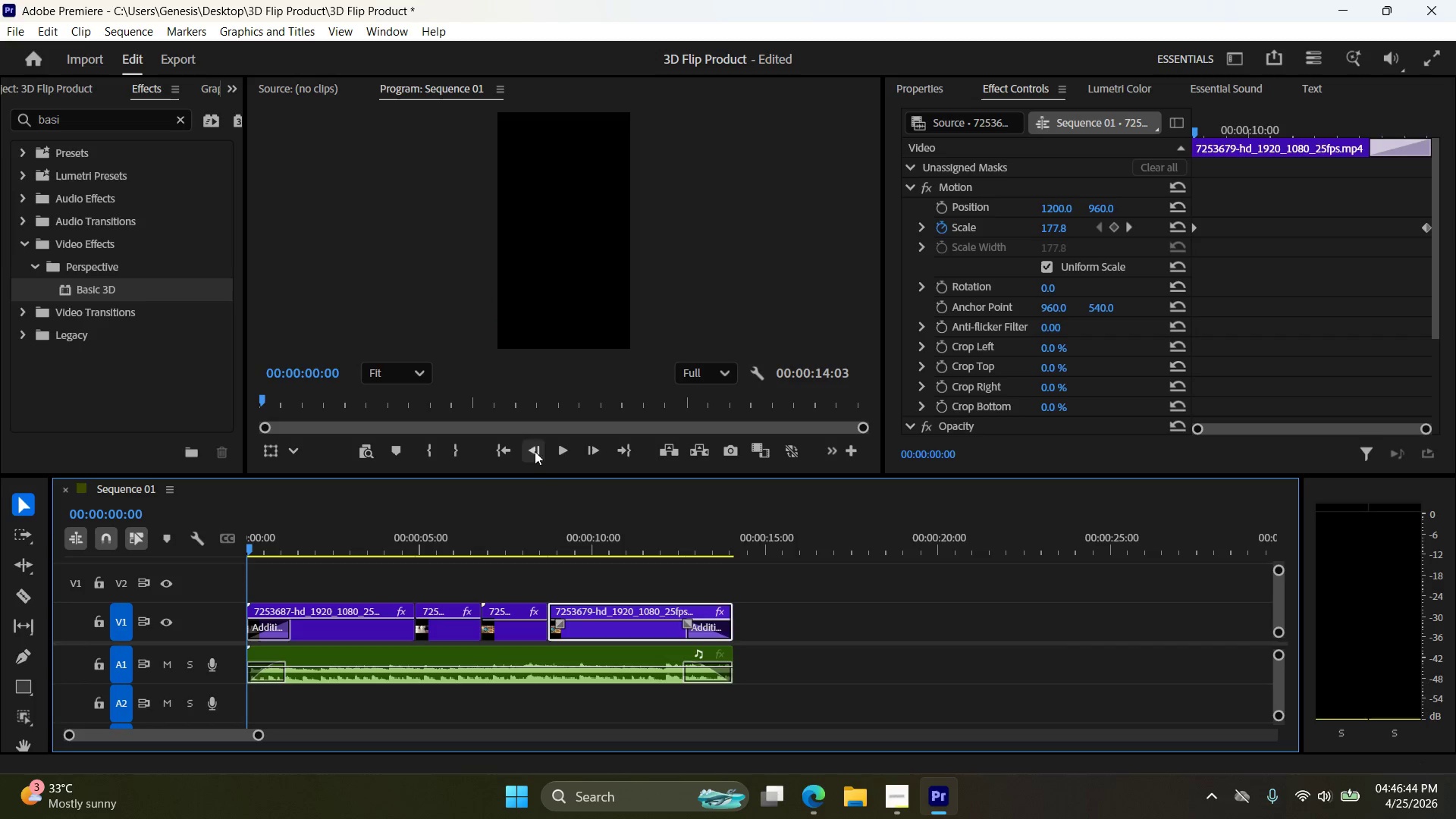 
left_click([562, 449])
 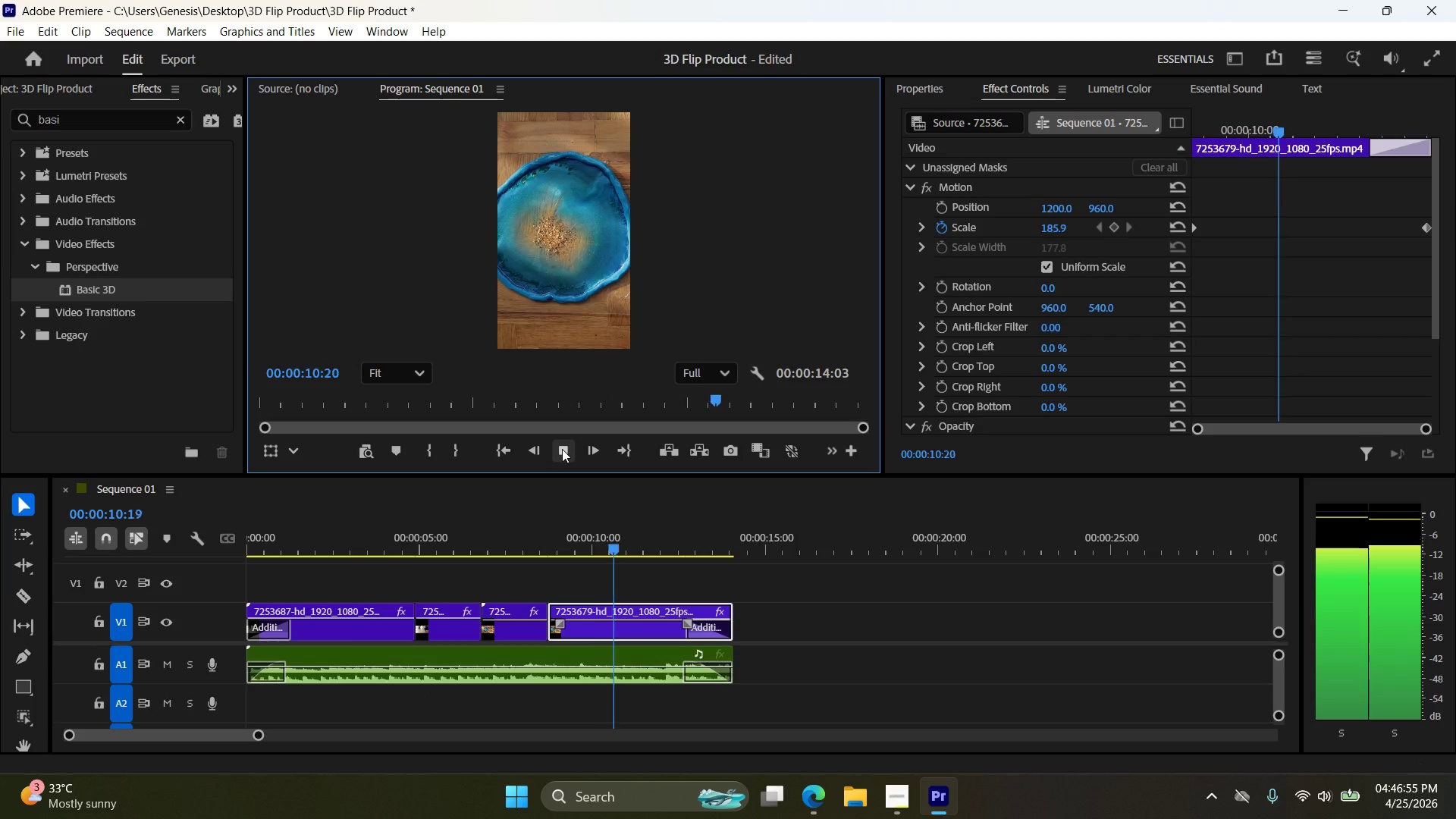 
wait(15.8)
 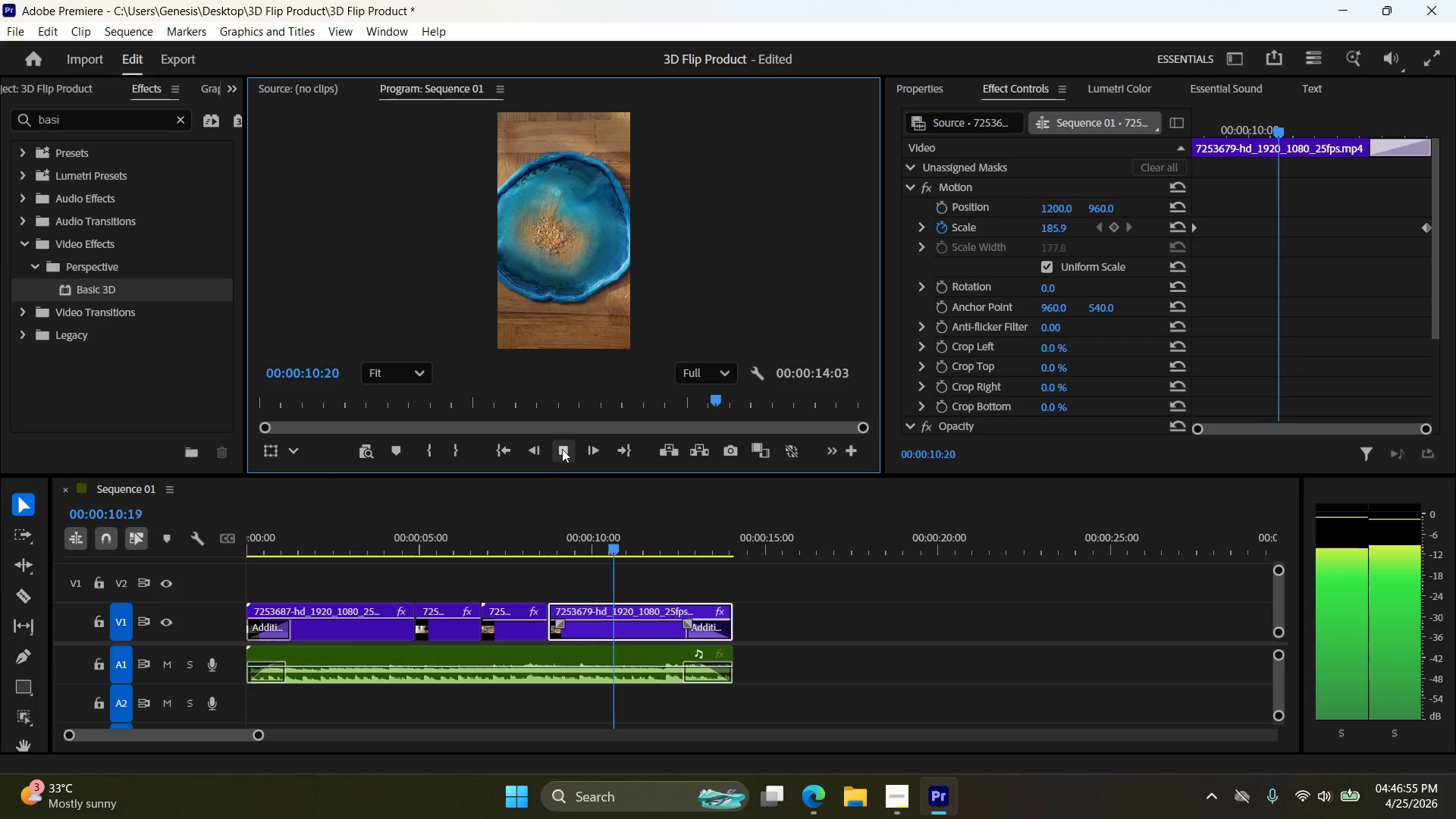 
left_click([504, 445])
 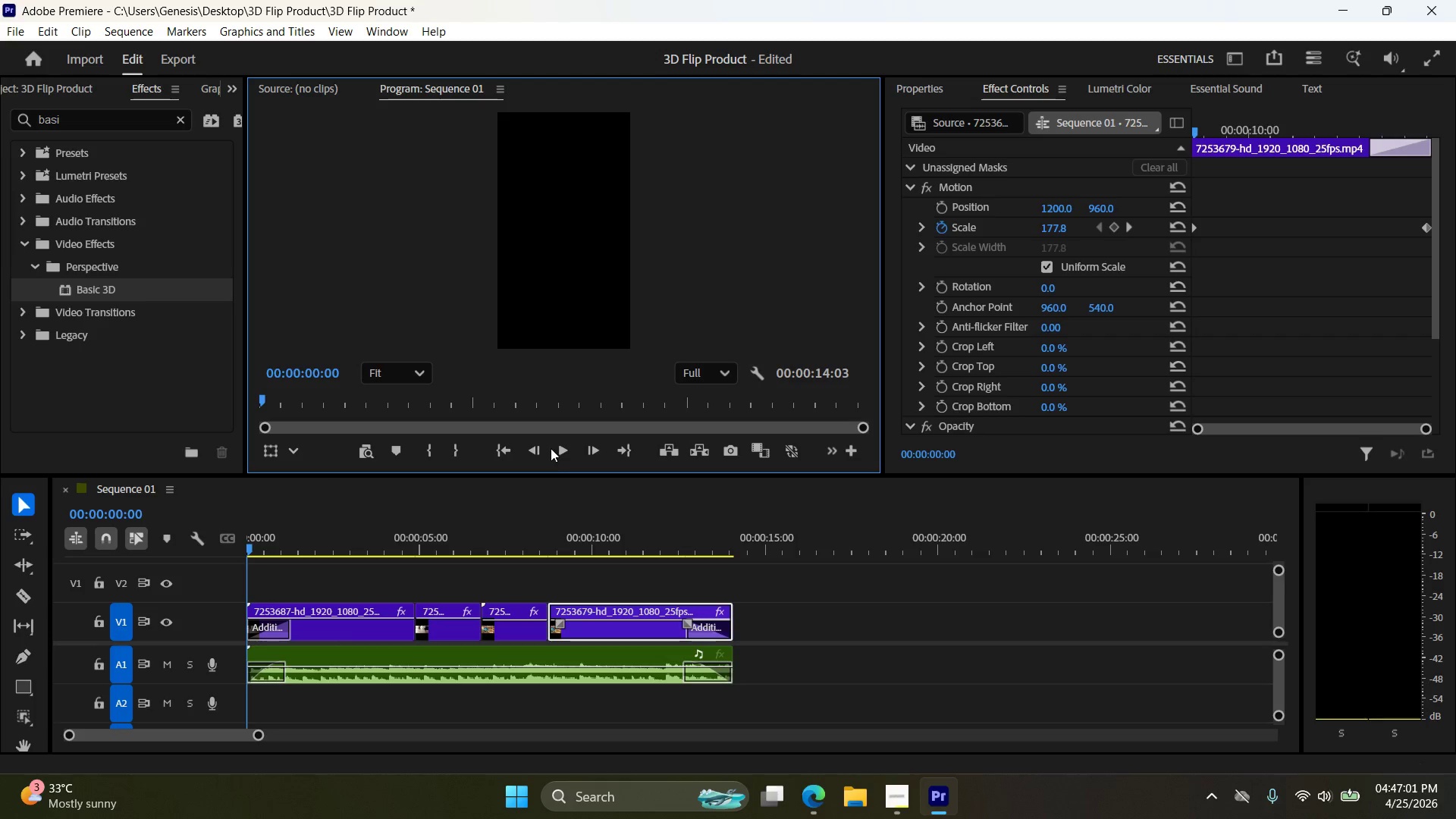 
left_click([561, 448])
 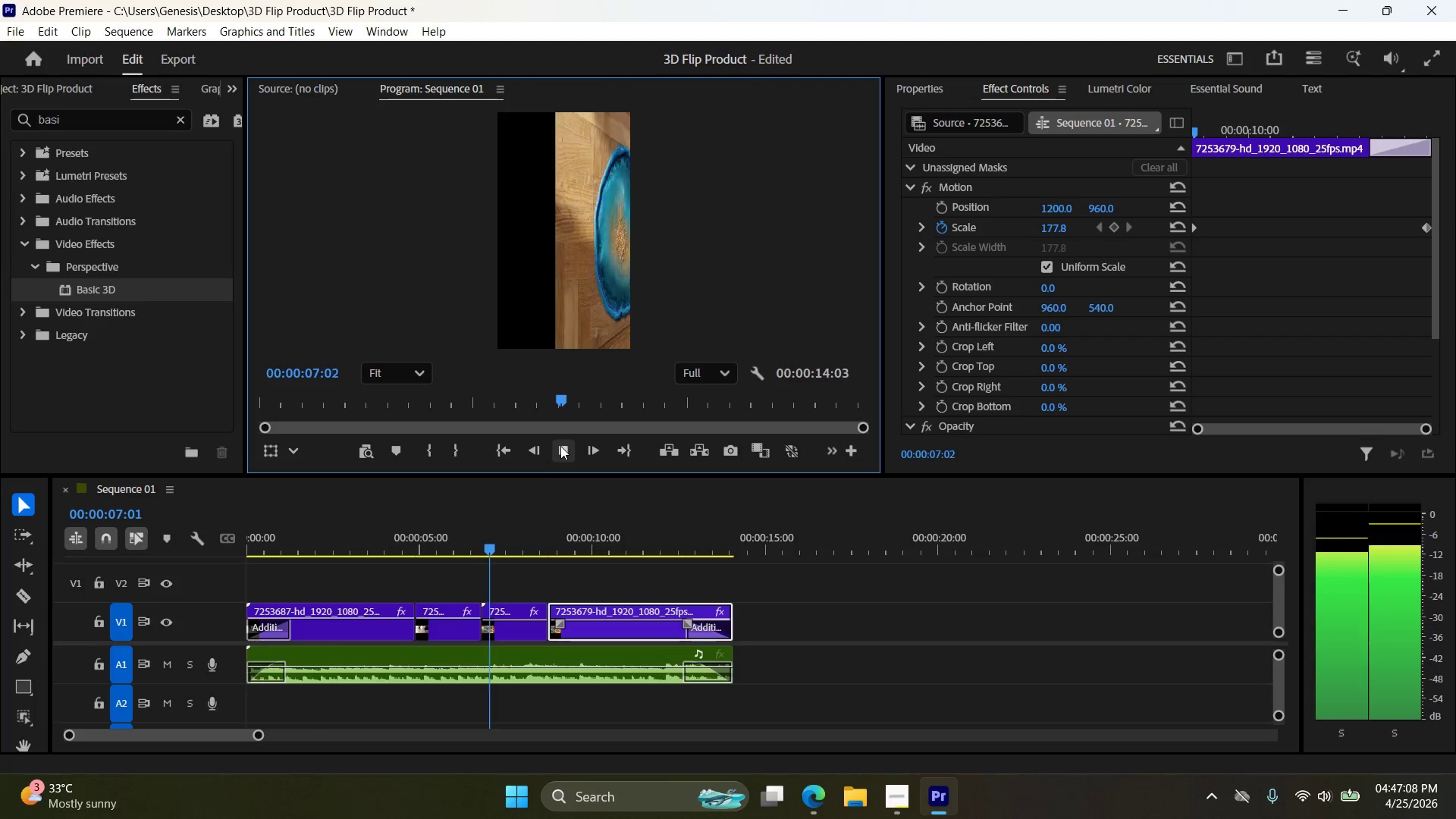 
wait(12.26)
 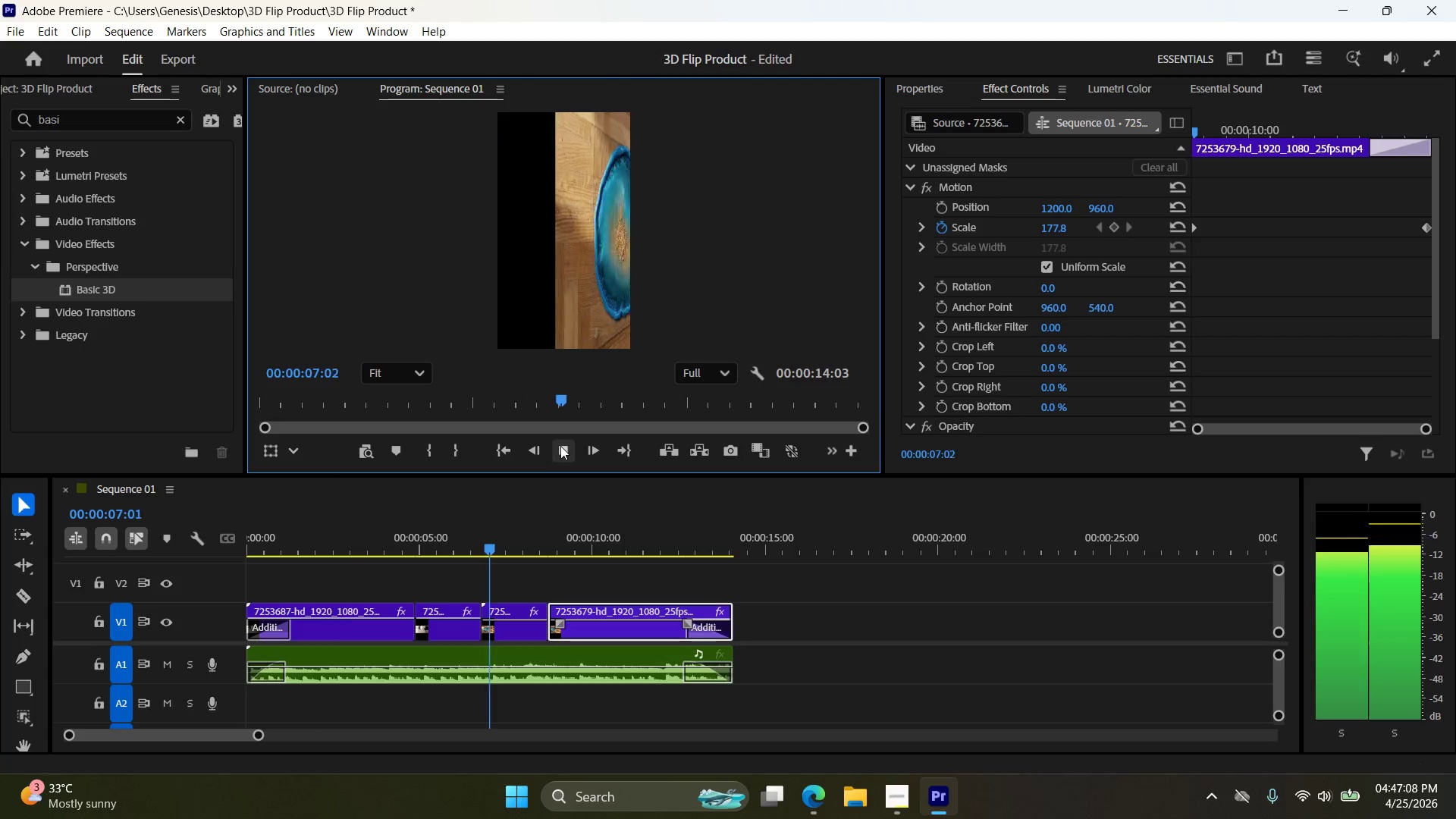 
left_click([560, 447])
 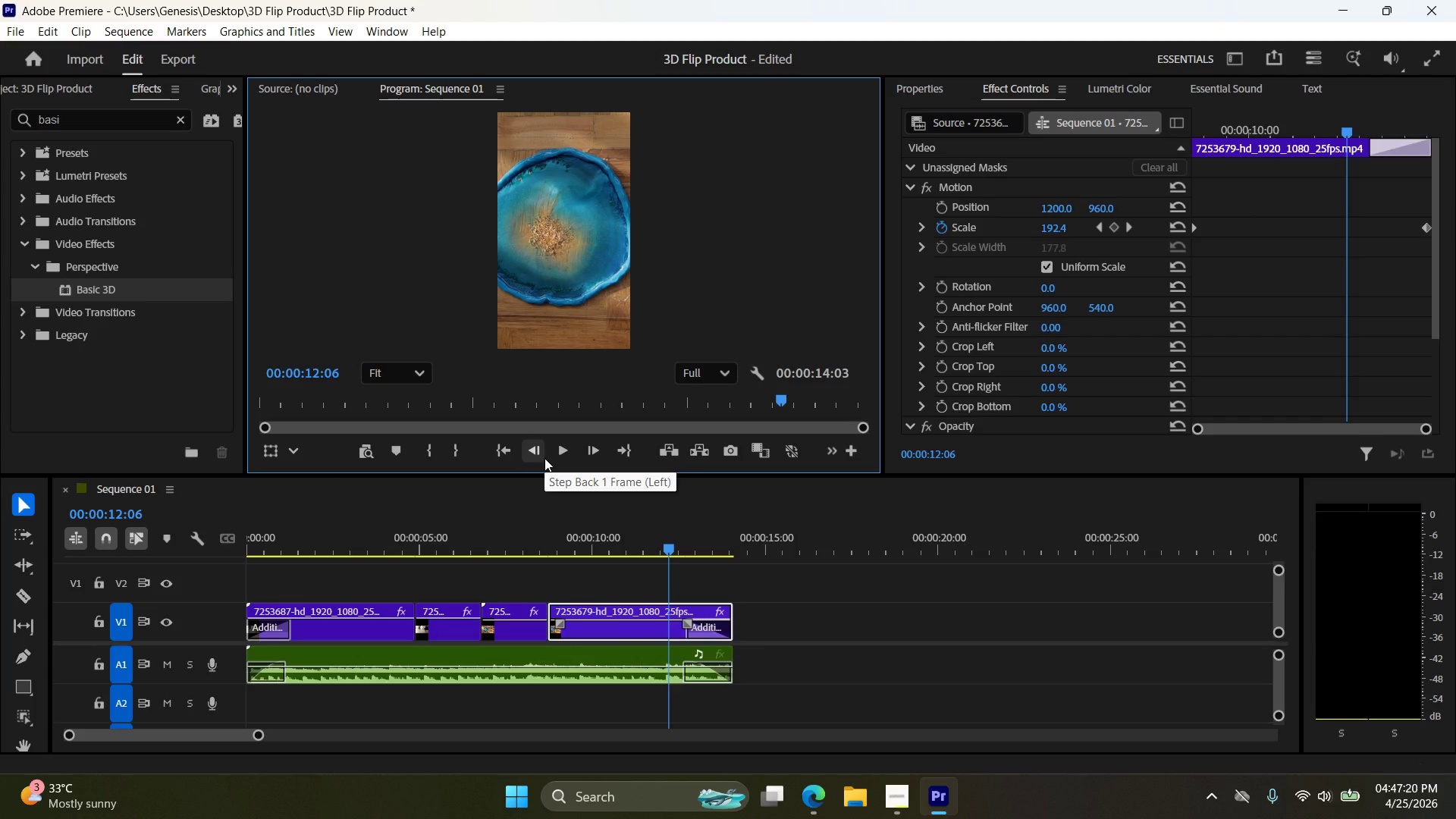 
wait(11.53)
 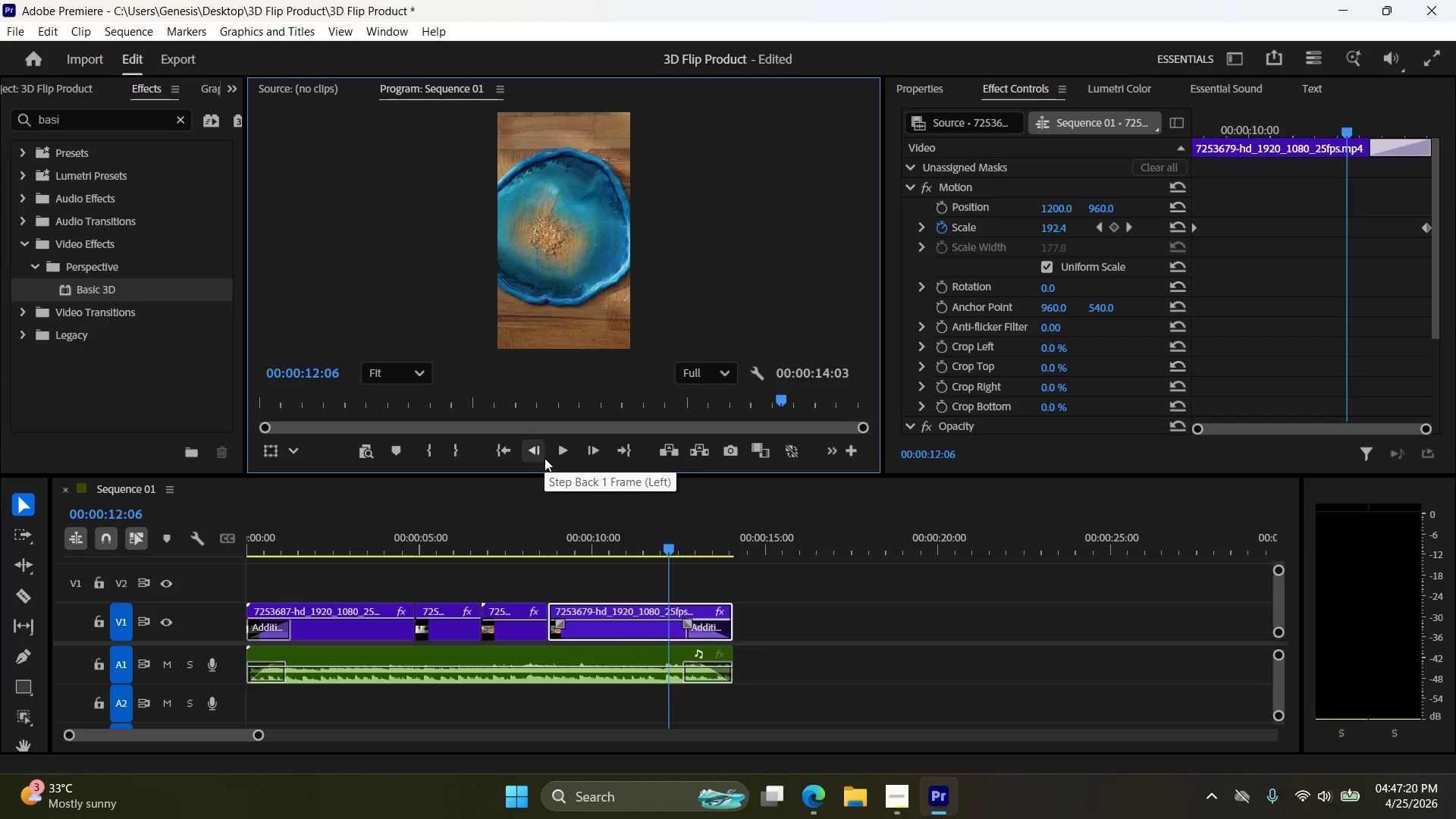 
left_click_drag(start_coordinate=[667, 548], to_coordinate=[388, 560])
 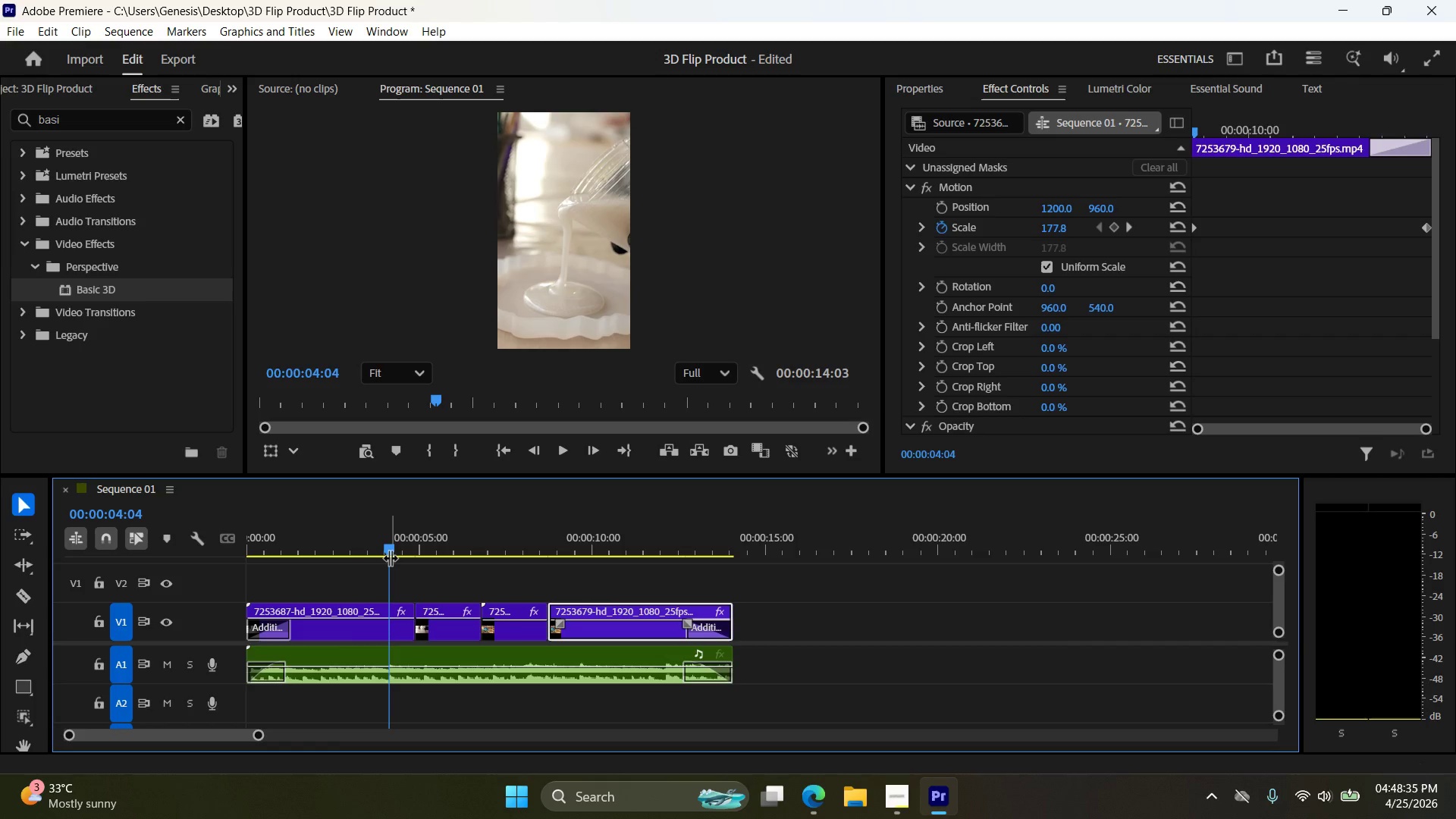 
wait(70.47)
 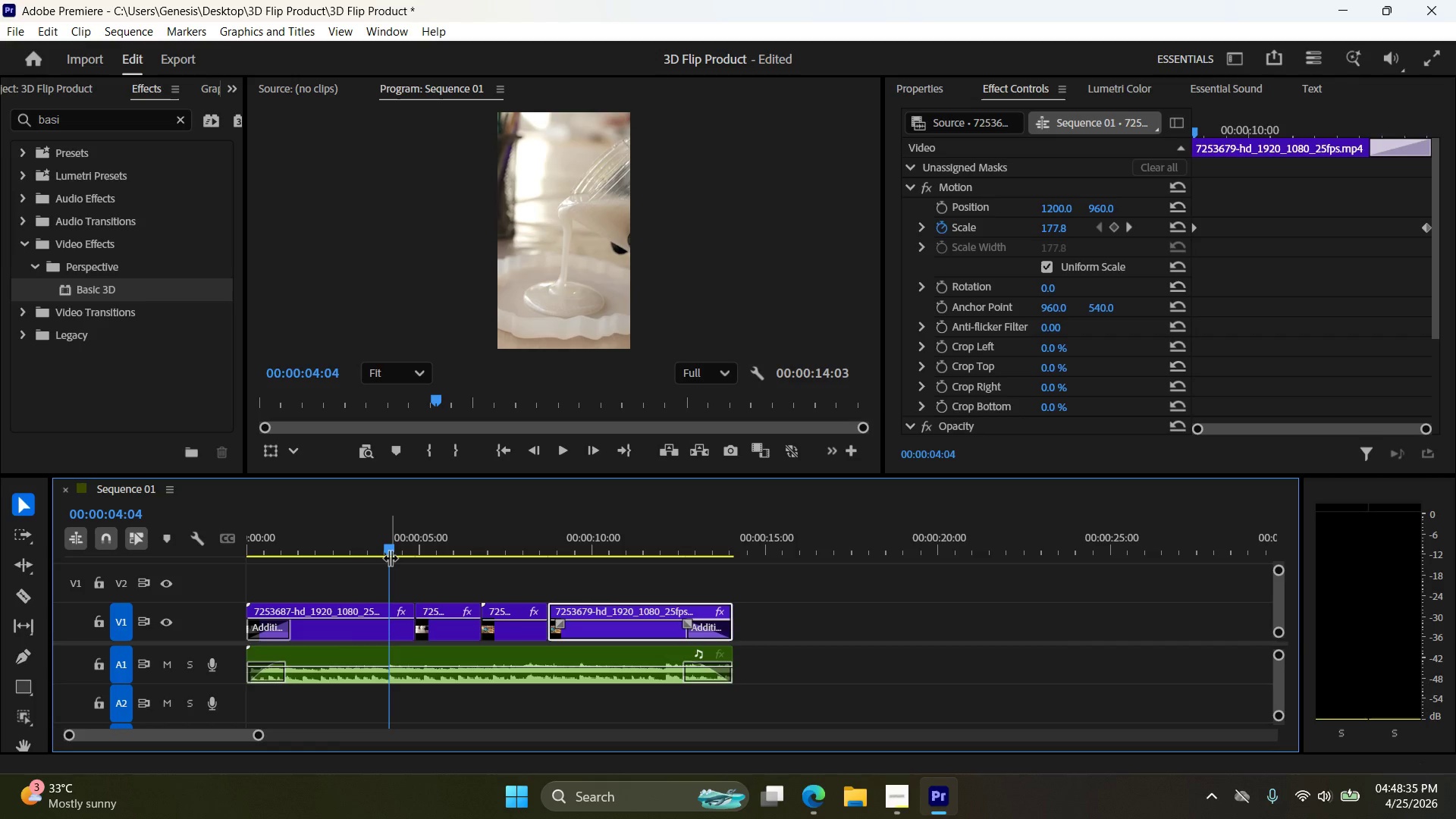 
left_click([457, 629])
 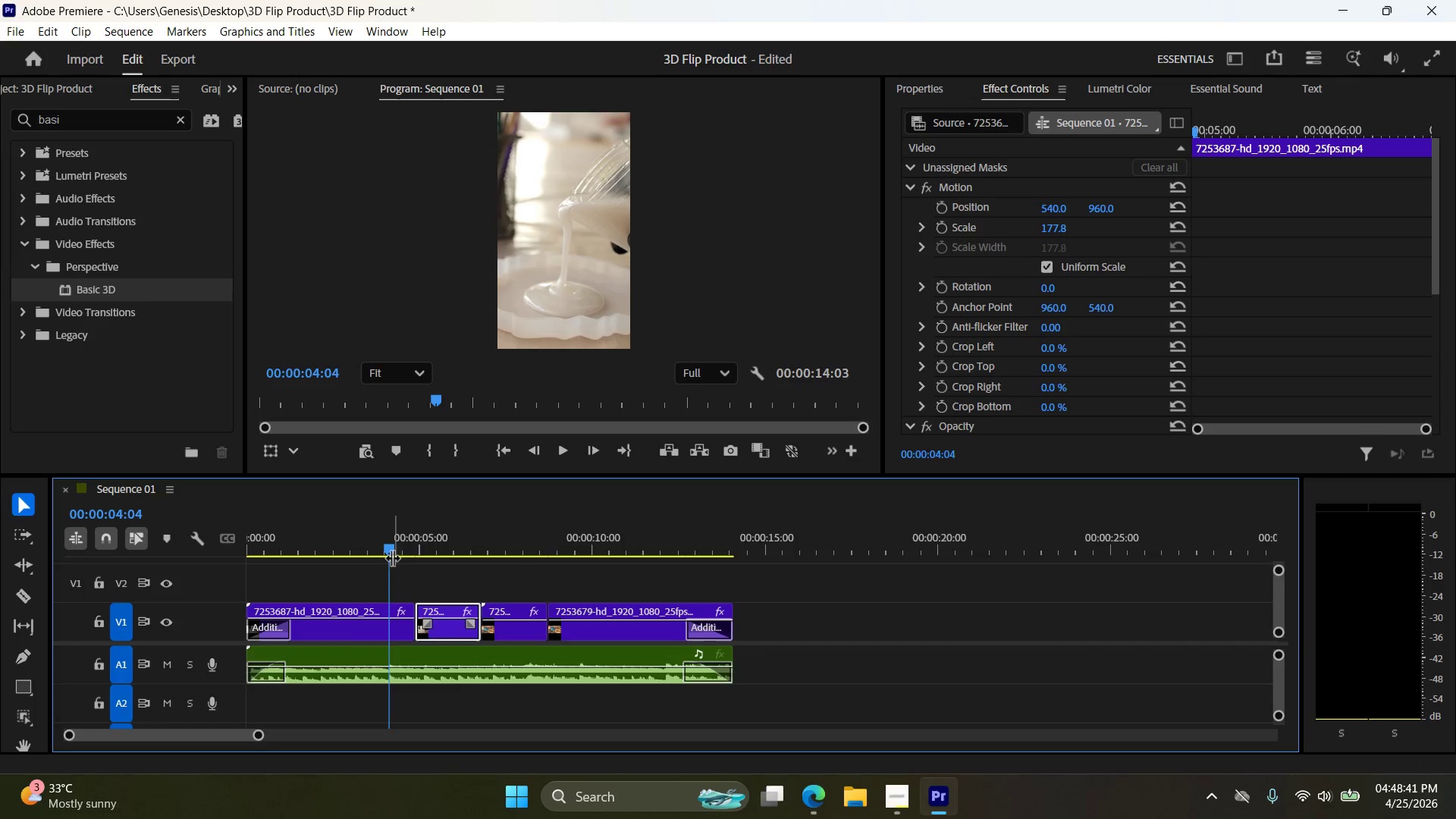 
left_click_drag(start_coordinate=[386, 553], to_coordinate=[420, 556])
 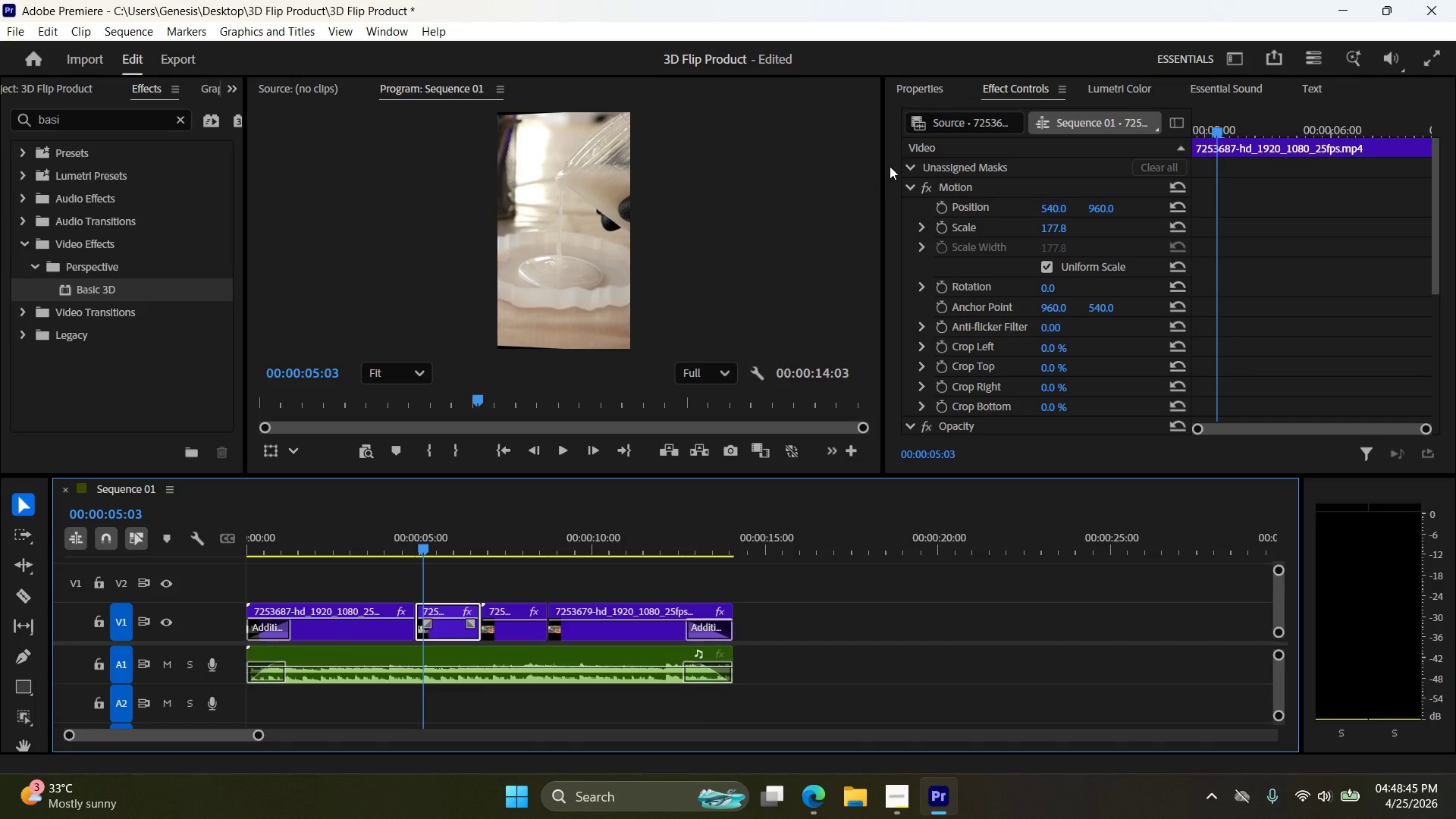 
scroll: coordinate [1072, 334], scroll_direction: down, amount: 16.0
 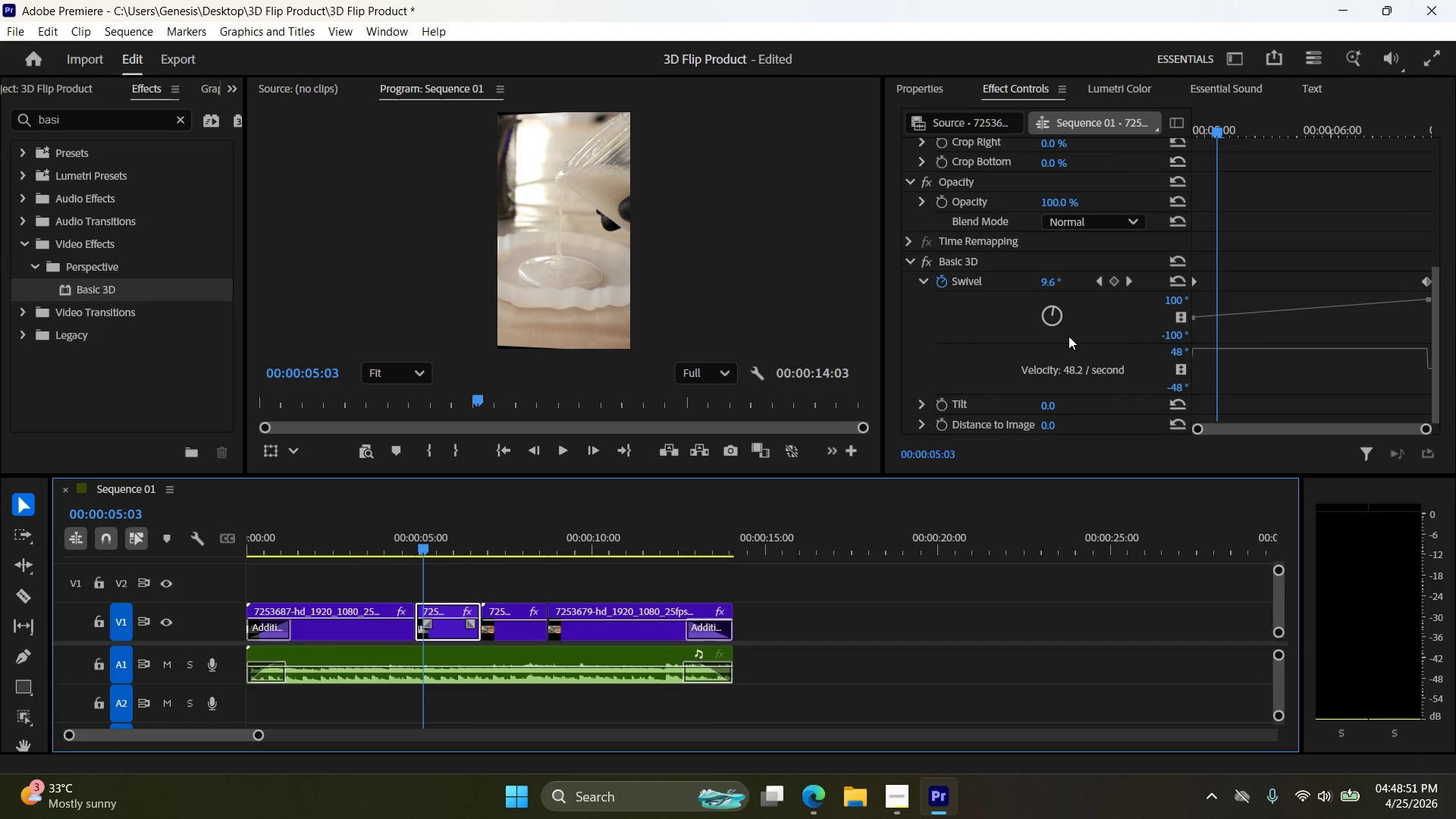 
wait(7.51)
 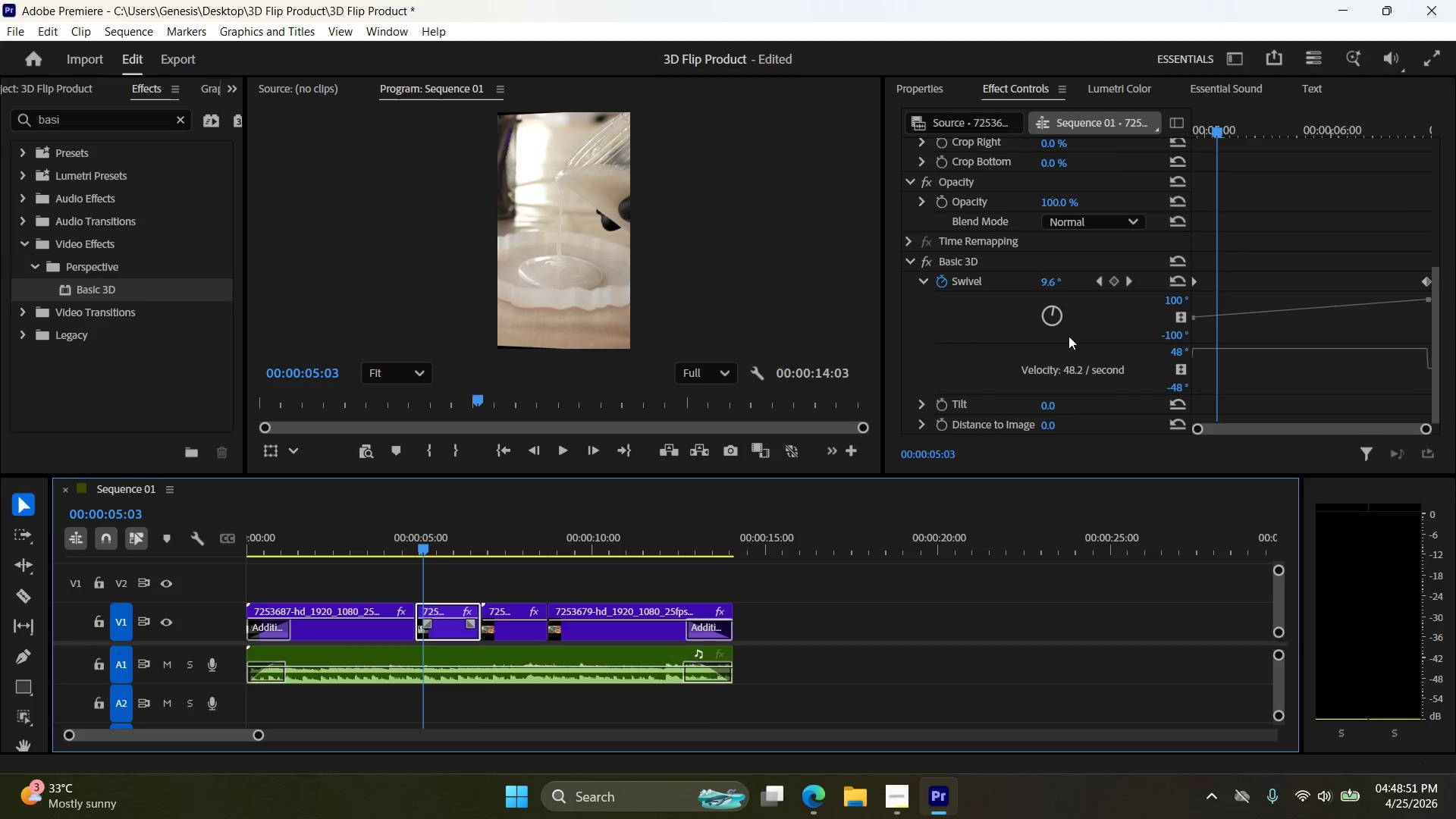 
scroll: coordinate [971, 306], scroll_direction: down, amount: 3.0
 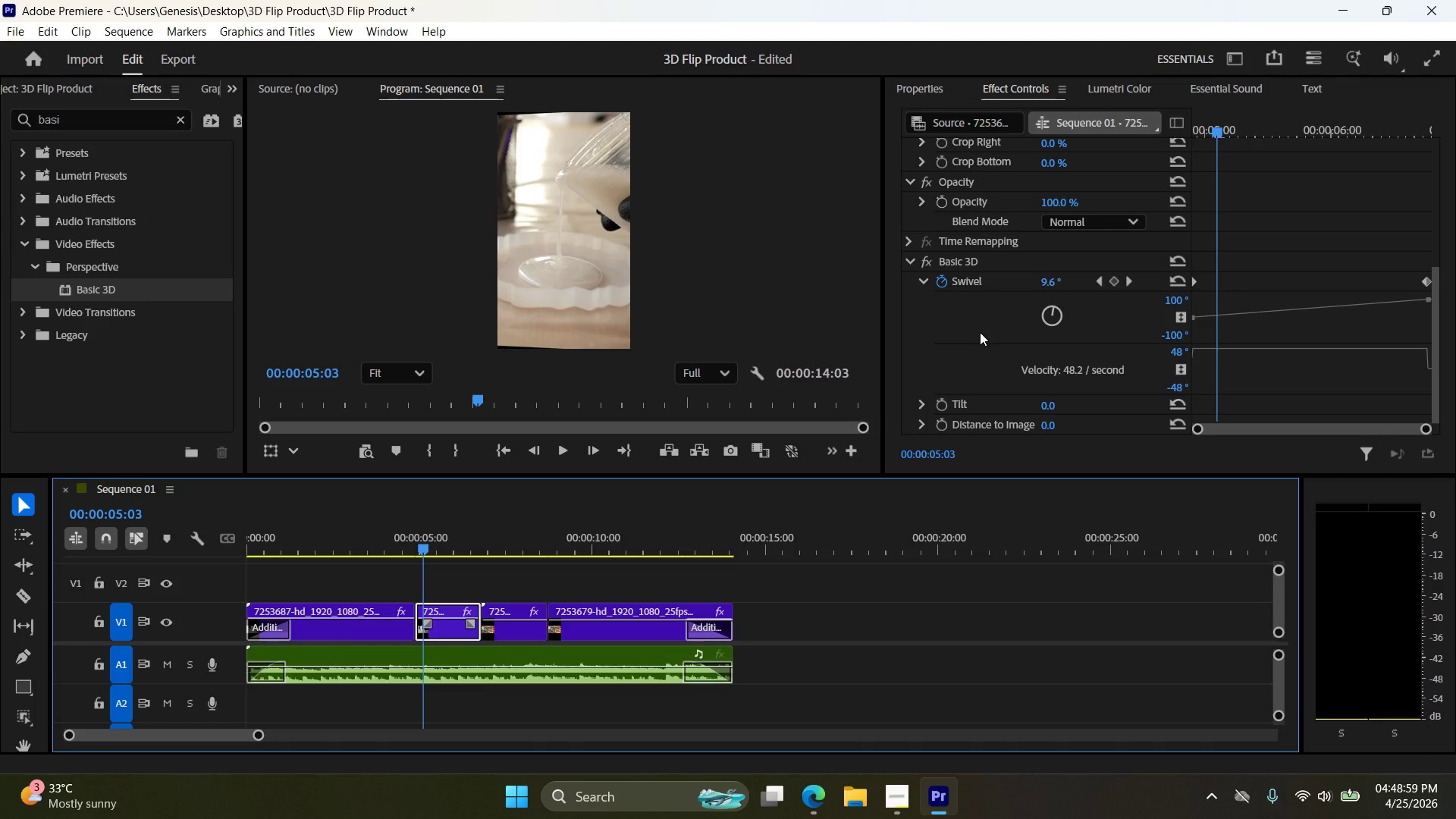 
left_click([920, 409])
 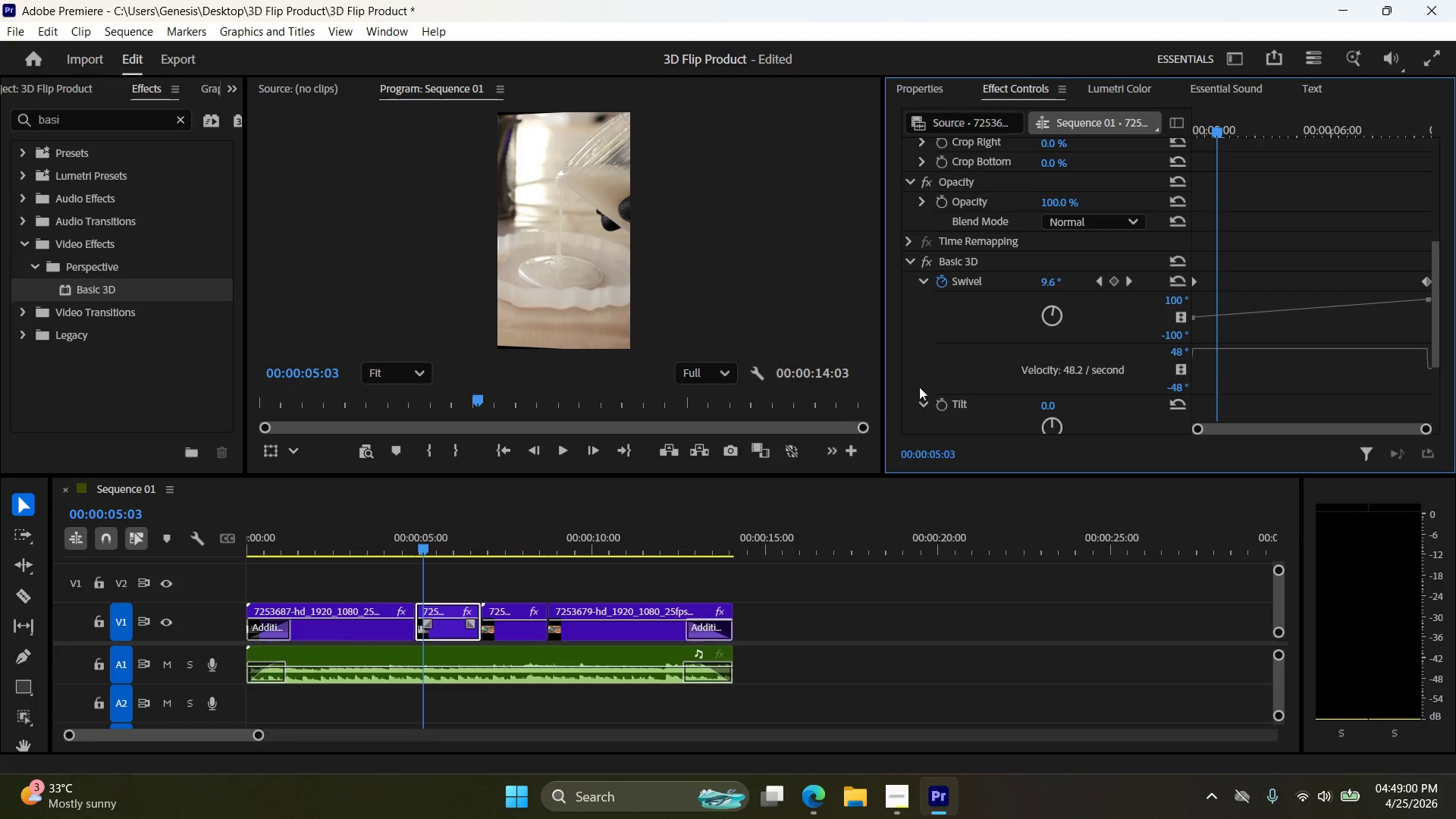 
scroll: coordinate [919, 389], scroll_direction: down, amount: 7.0
 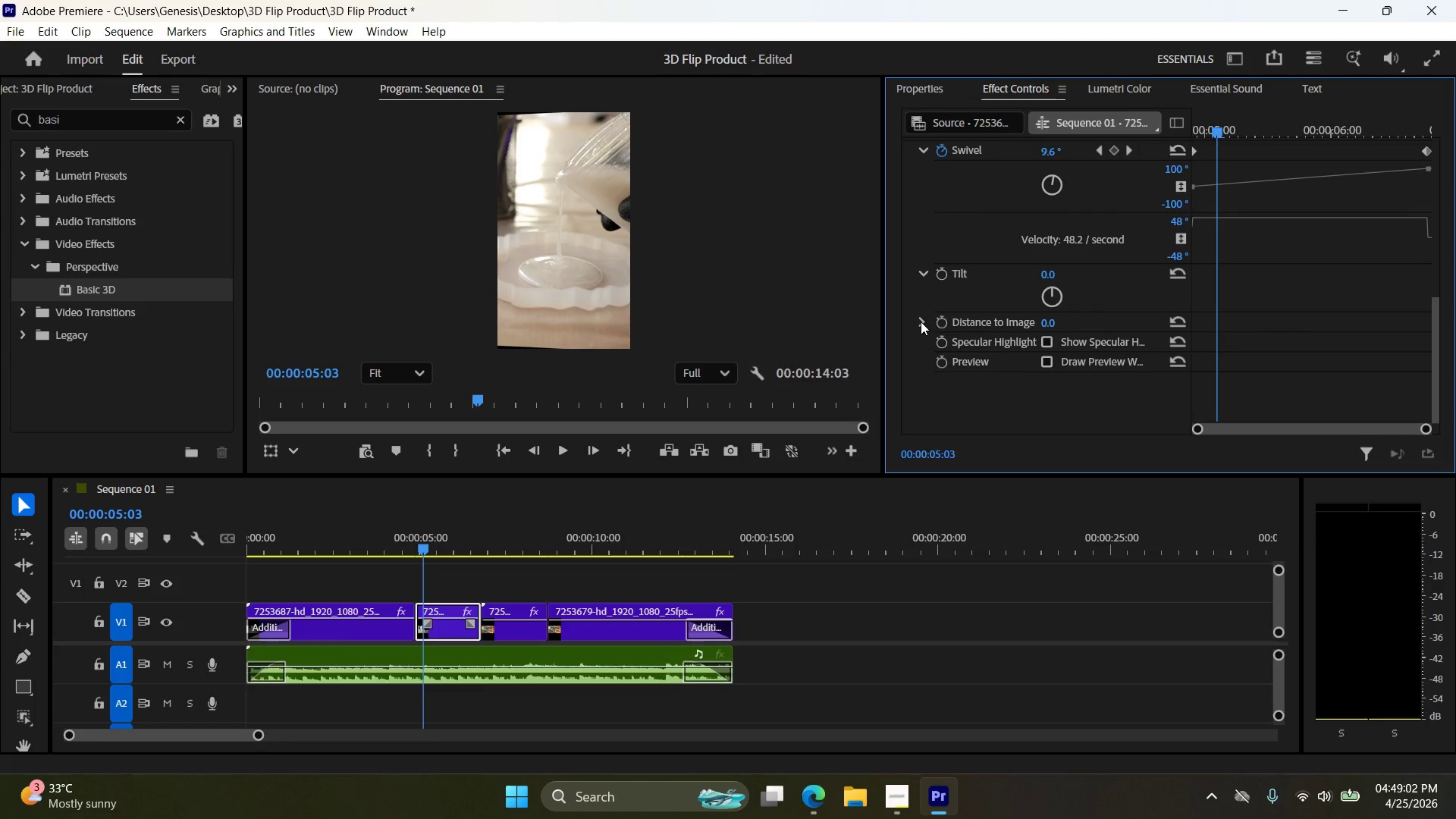 
left_click([921, 321])
 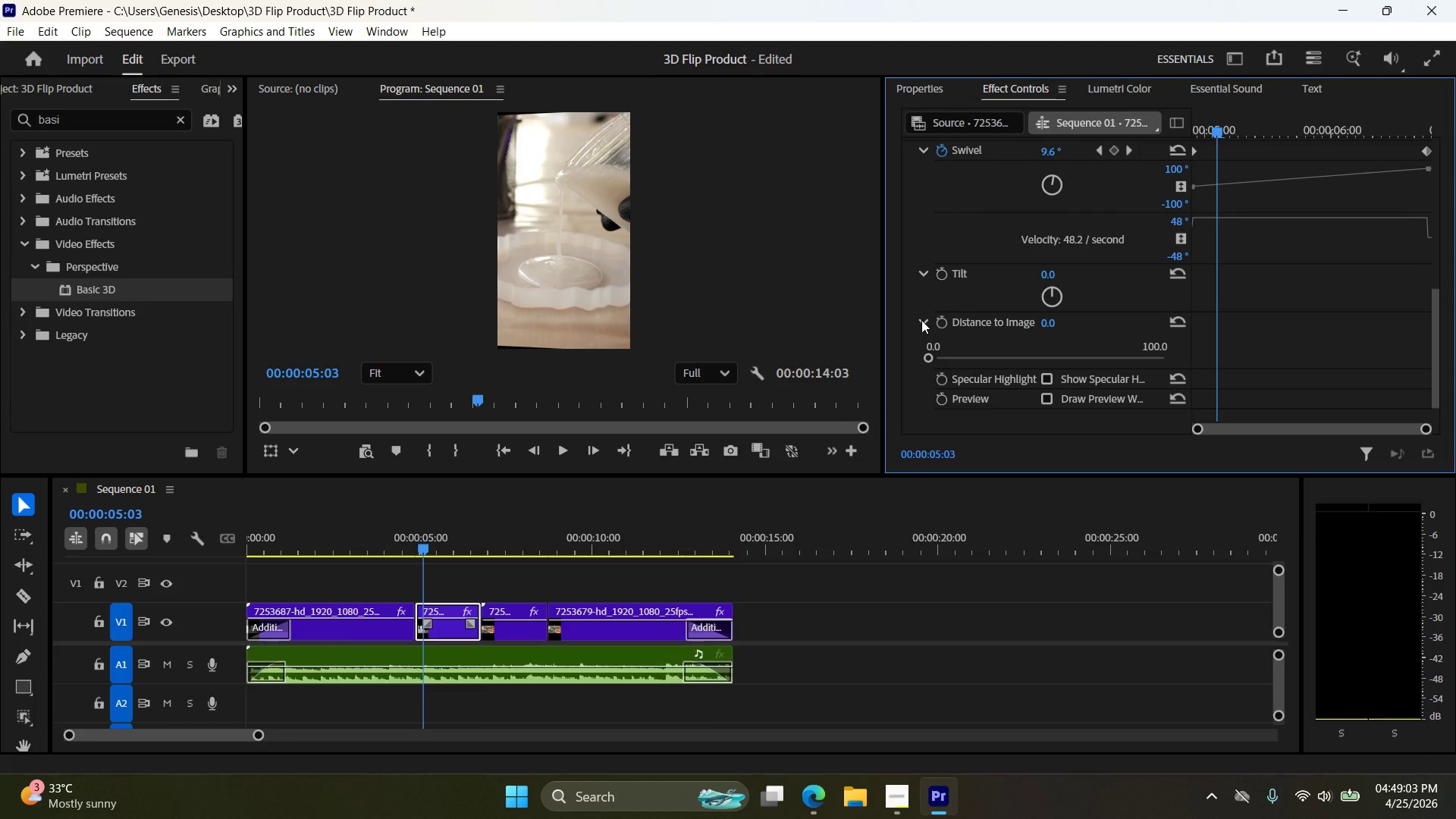 
left_click([921, 320])
 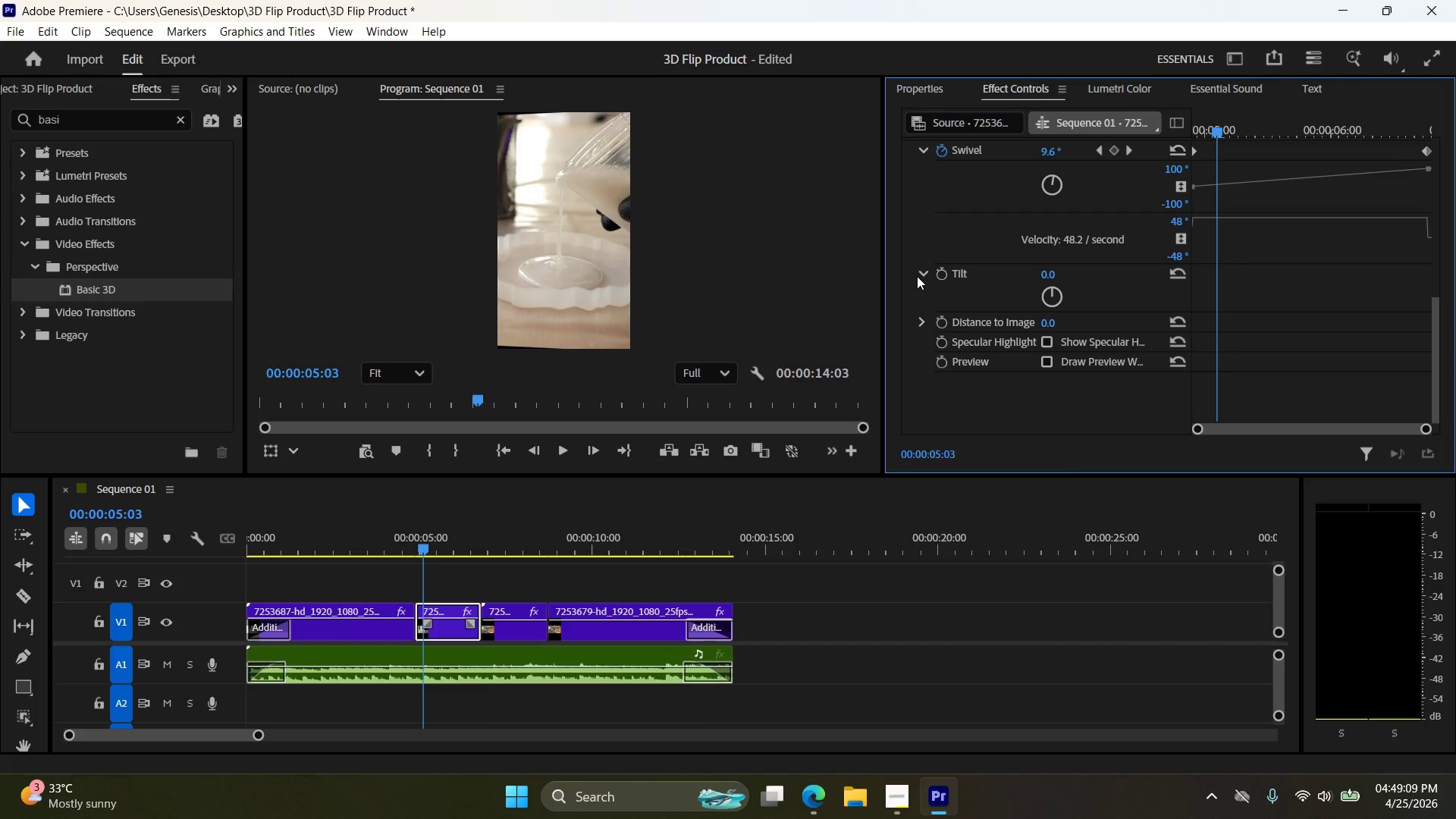 
wait(10.98)
 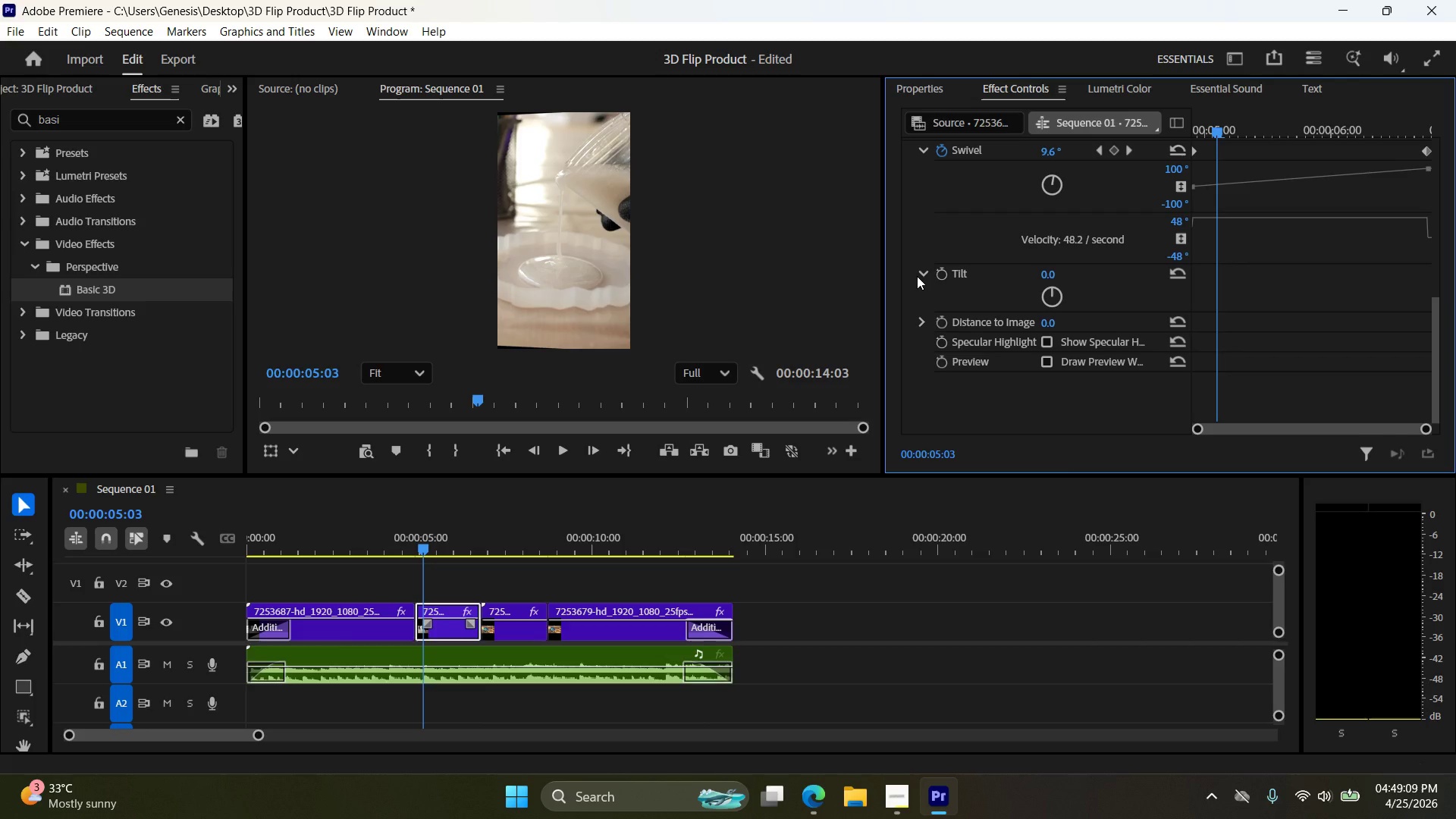 
scroll: coordinate [937, 264], scroll_direction: up, amount: 5.0
 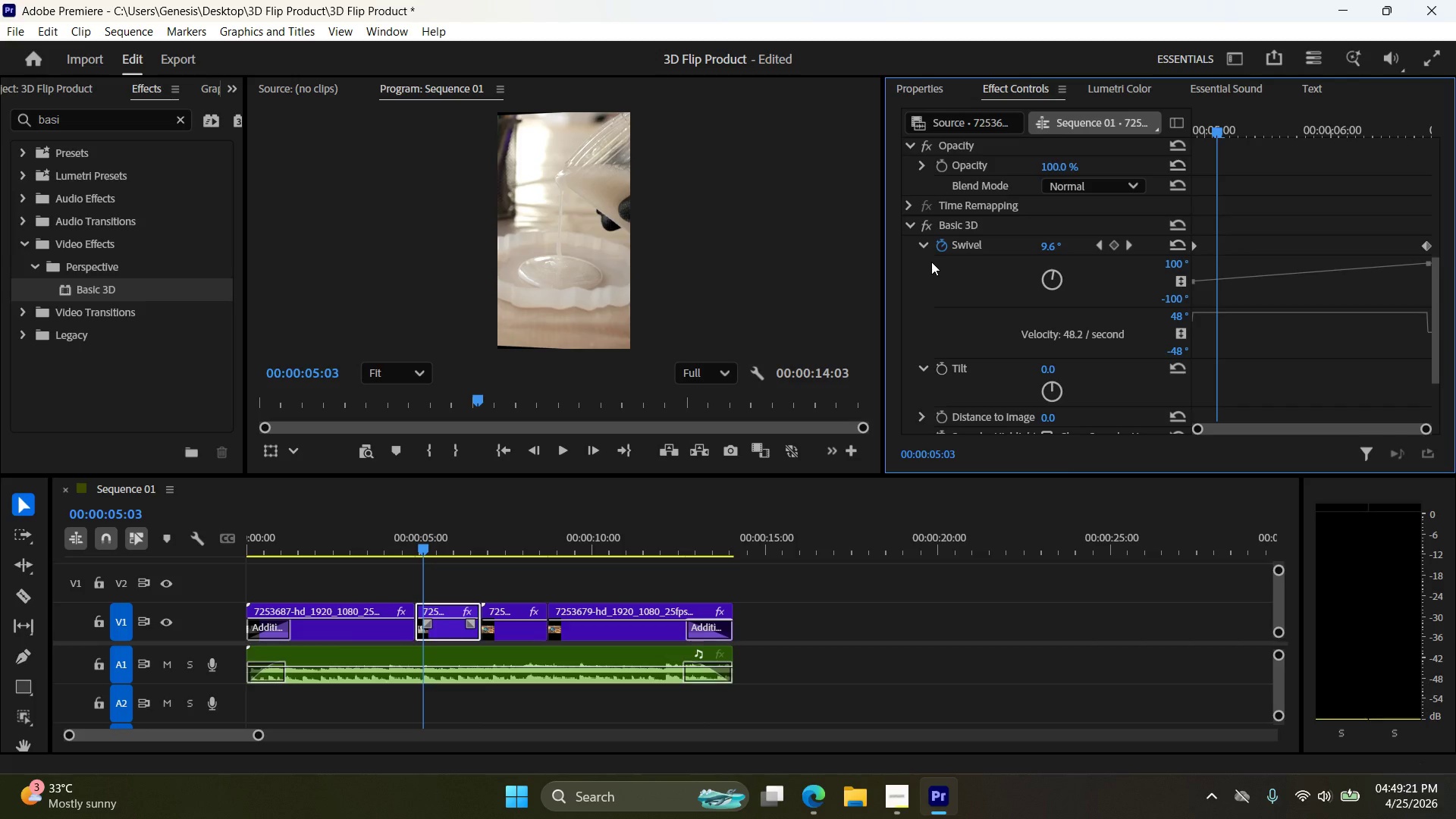 
wait(11.11)
 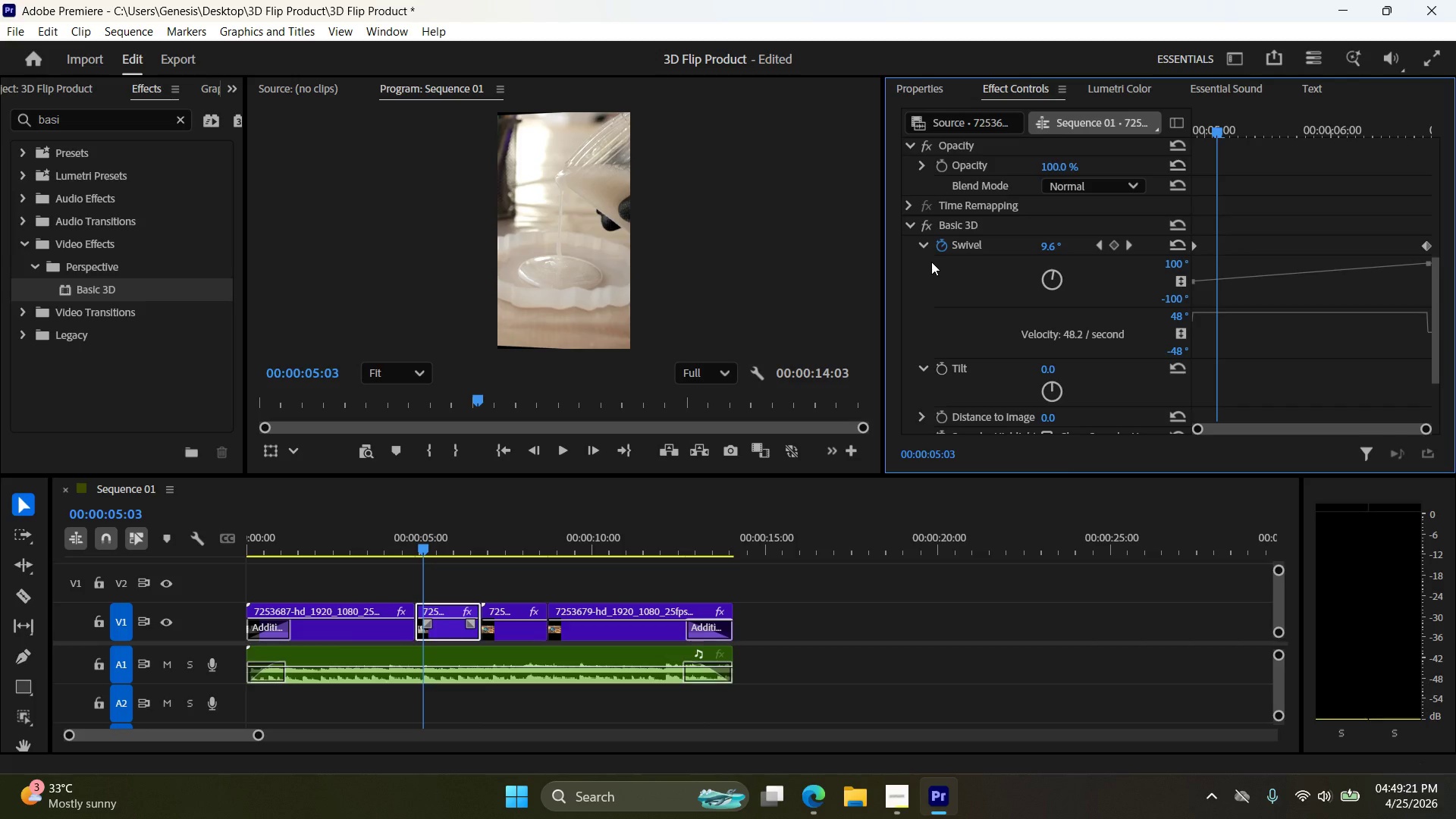 
scroll: coordinate [927, 337], scroll_direction: down, amount: 4.0
 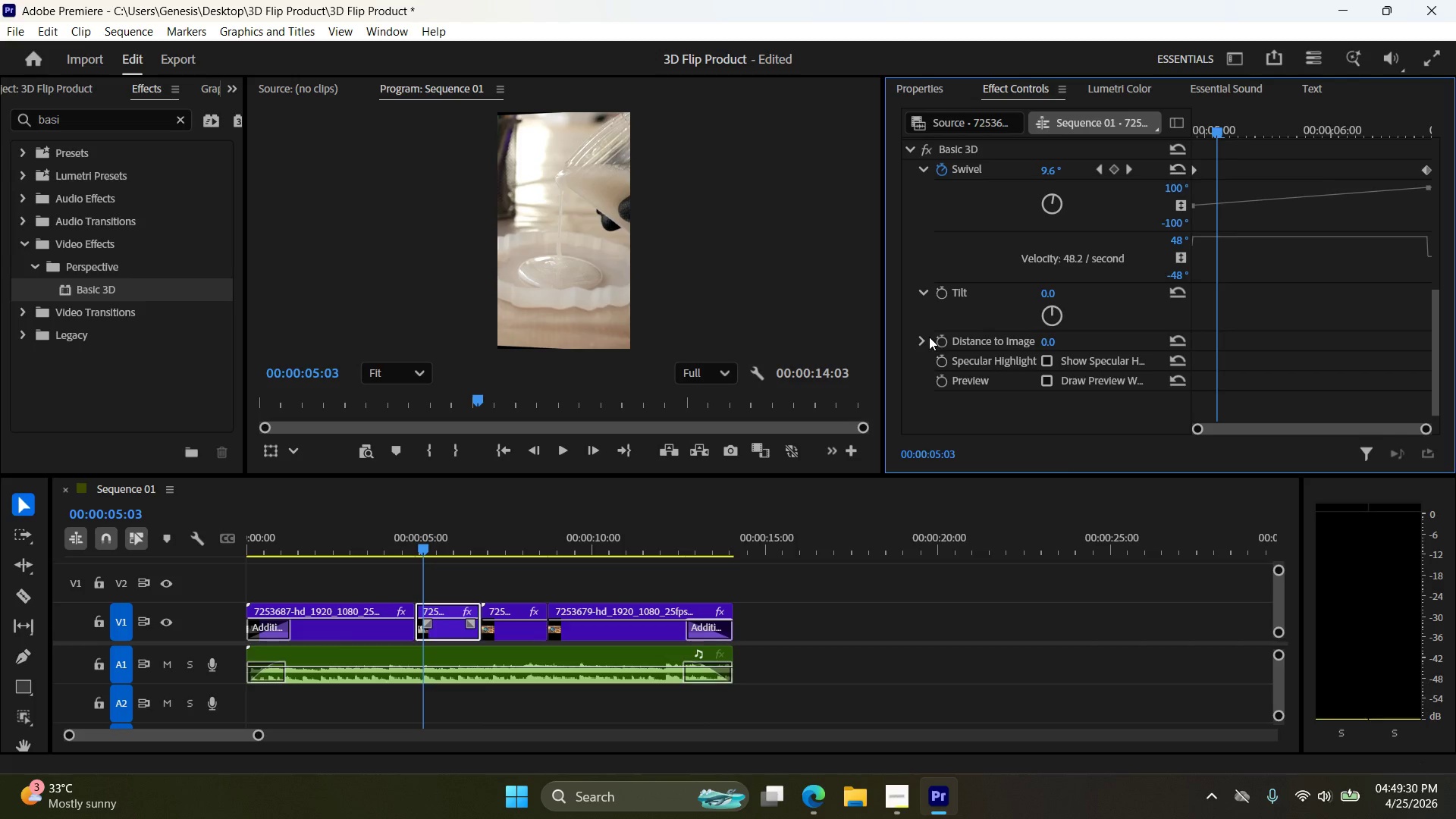 
left_click([921, 337])
 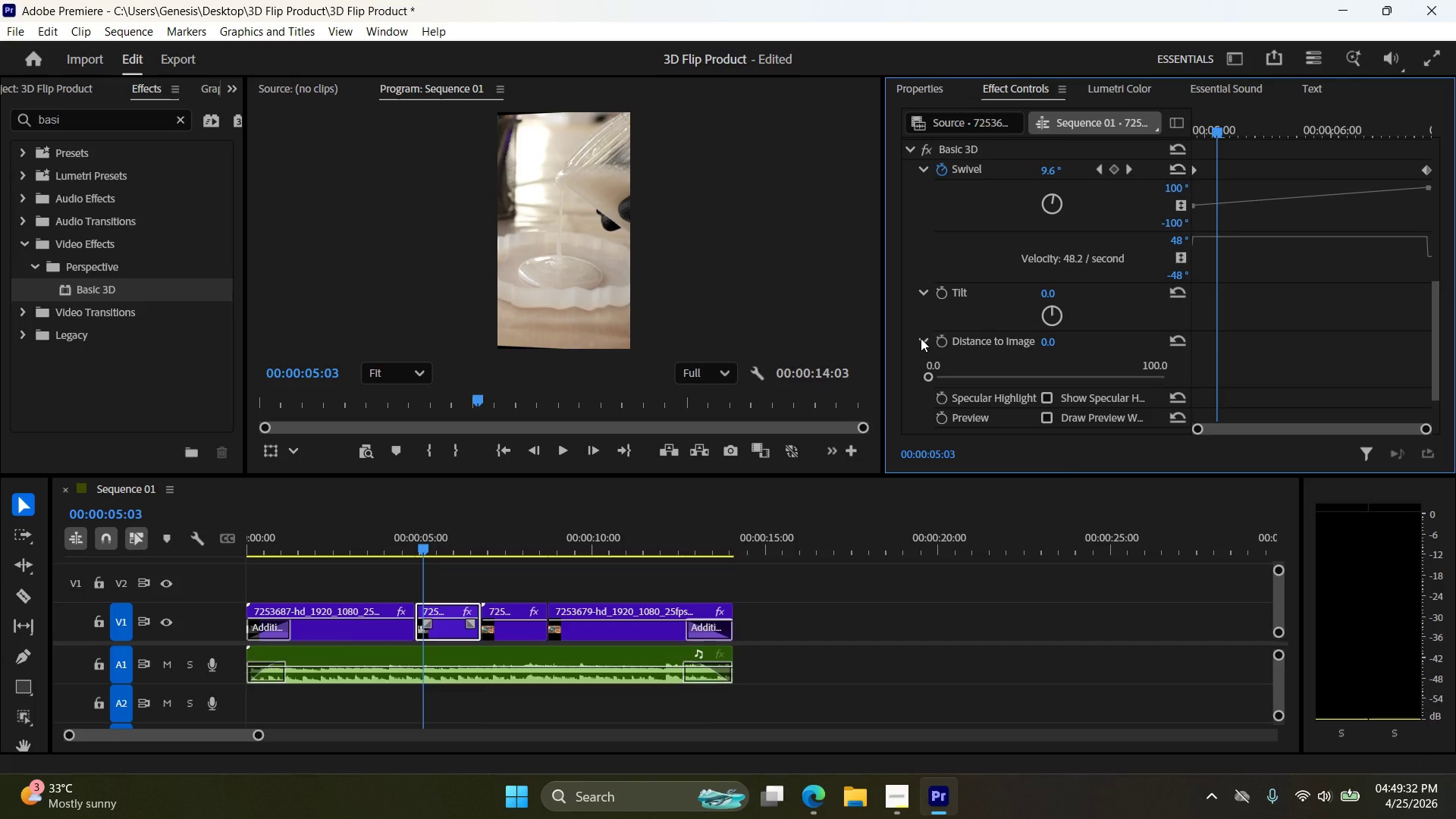 
scroll: coordinate [921, 338], scroll_direction: down, amount: 1.0
 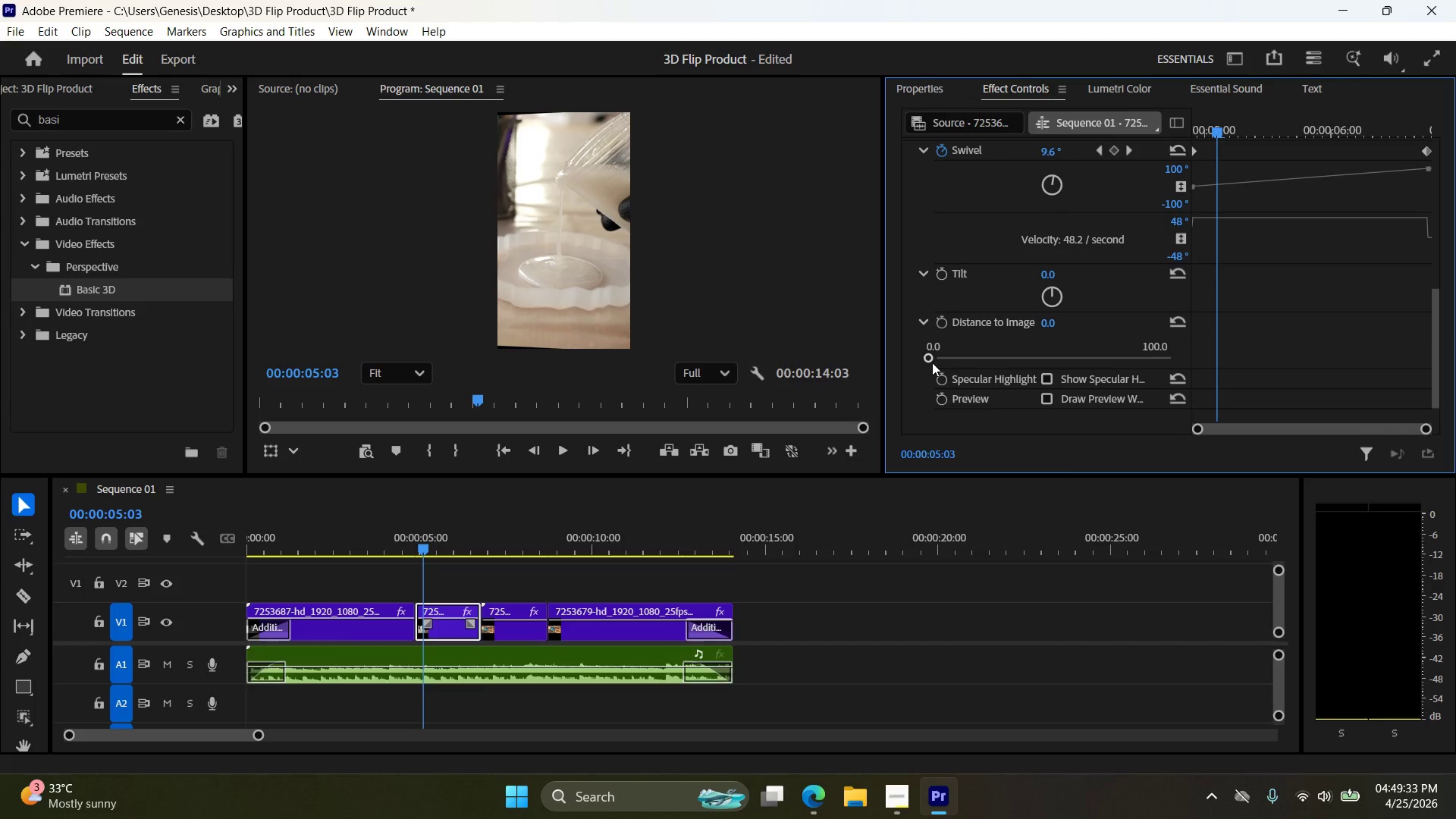 
left_click_drag(start_coordinate=[931, 361], to_coordinate=[910, 366])
 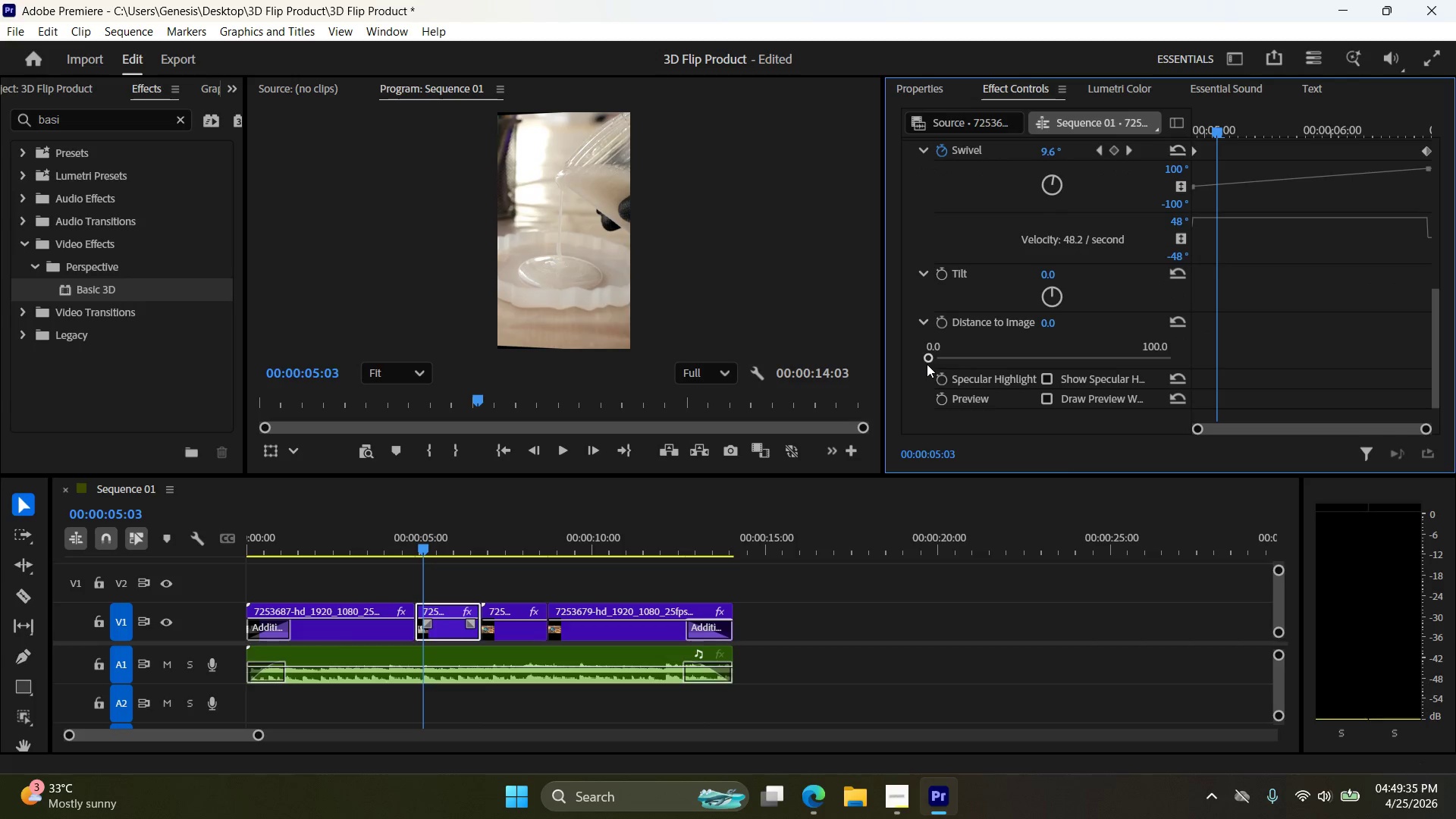 
left_click_drag(start_coordinate=[931, 364], to_coordinate=[896, 366])
 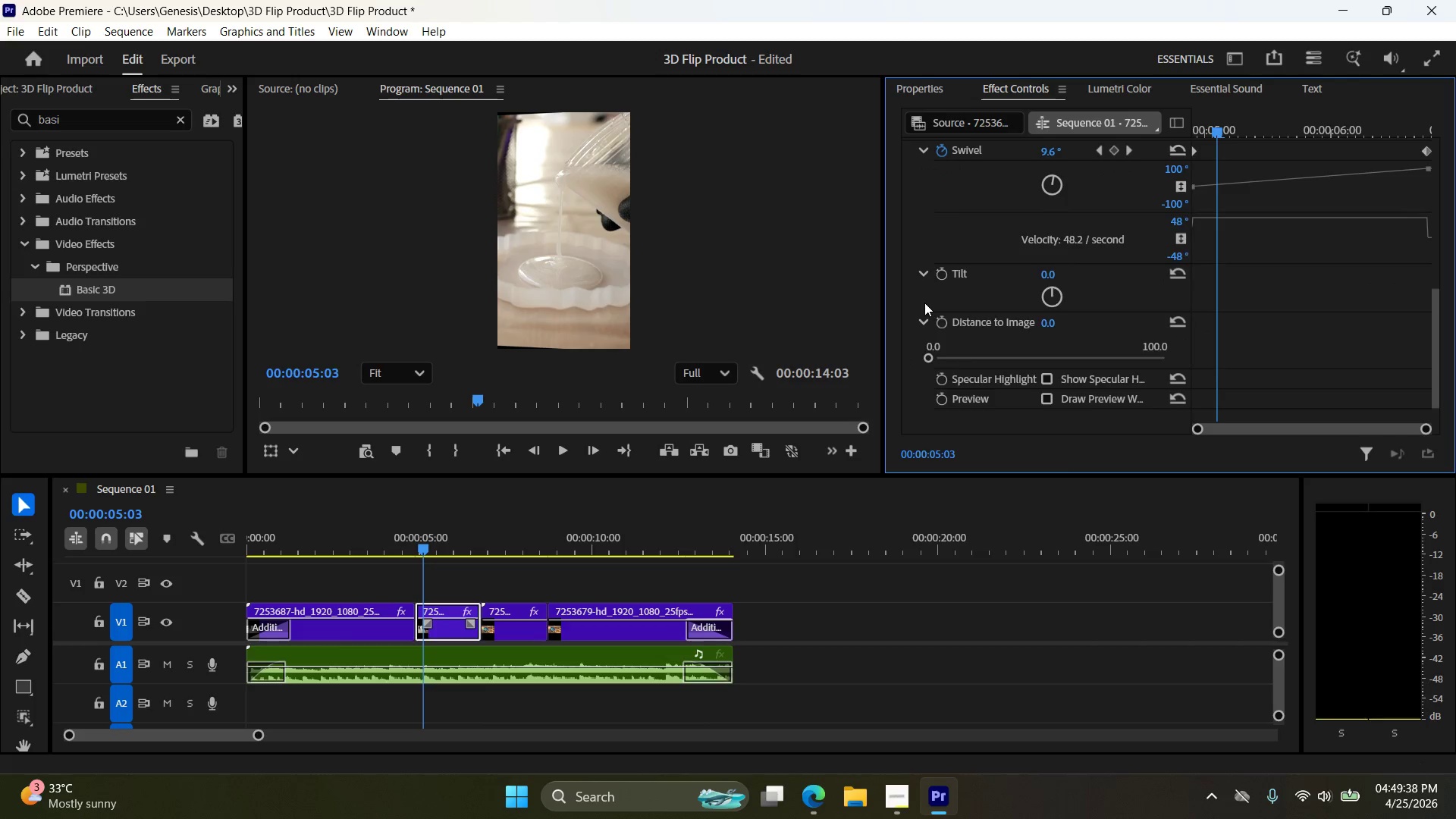 
scroll: coordinate [924, 303], scroll_direction: up, amount: 2.0
 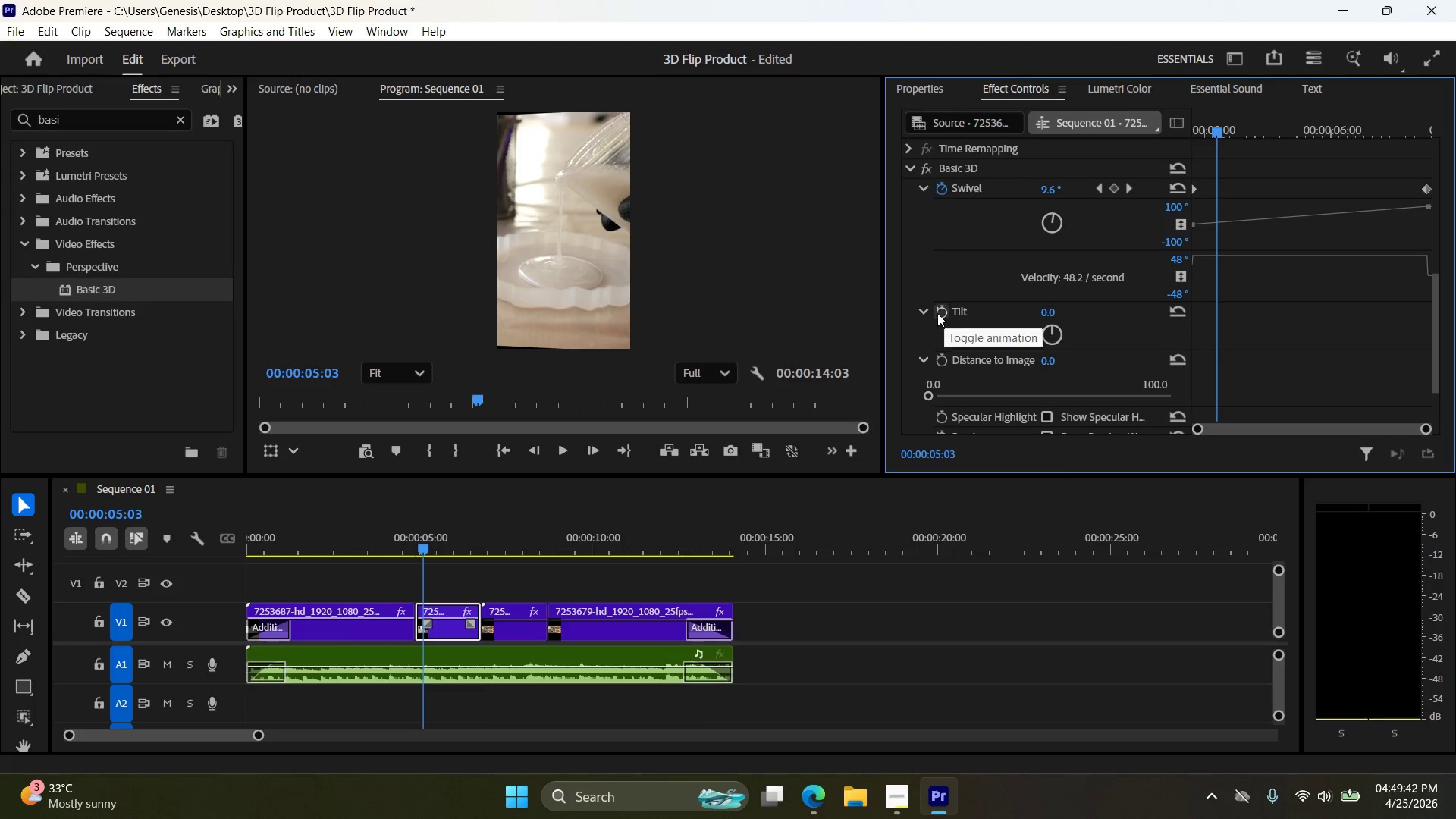 
left_click_drag(start_coordinate=[1054, 325], to_coordinate=[1038, 326])
 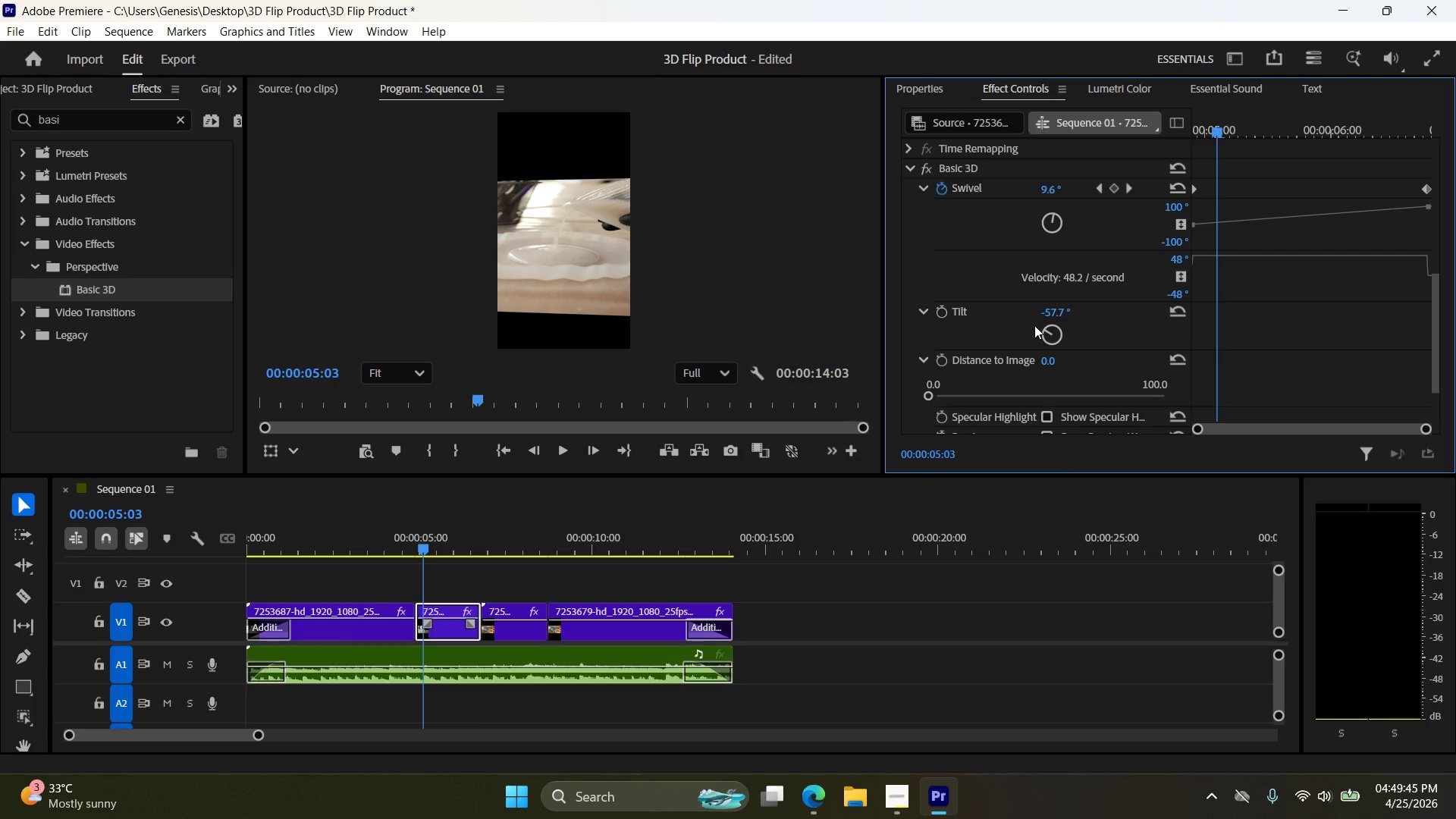 
key(Control+Z)
 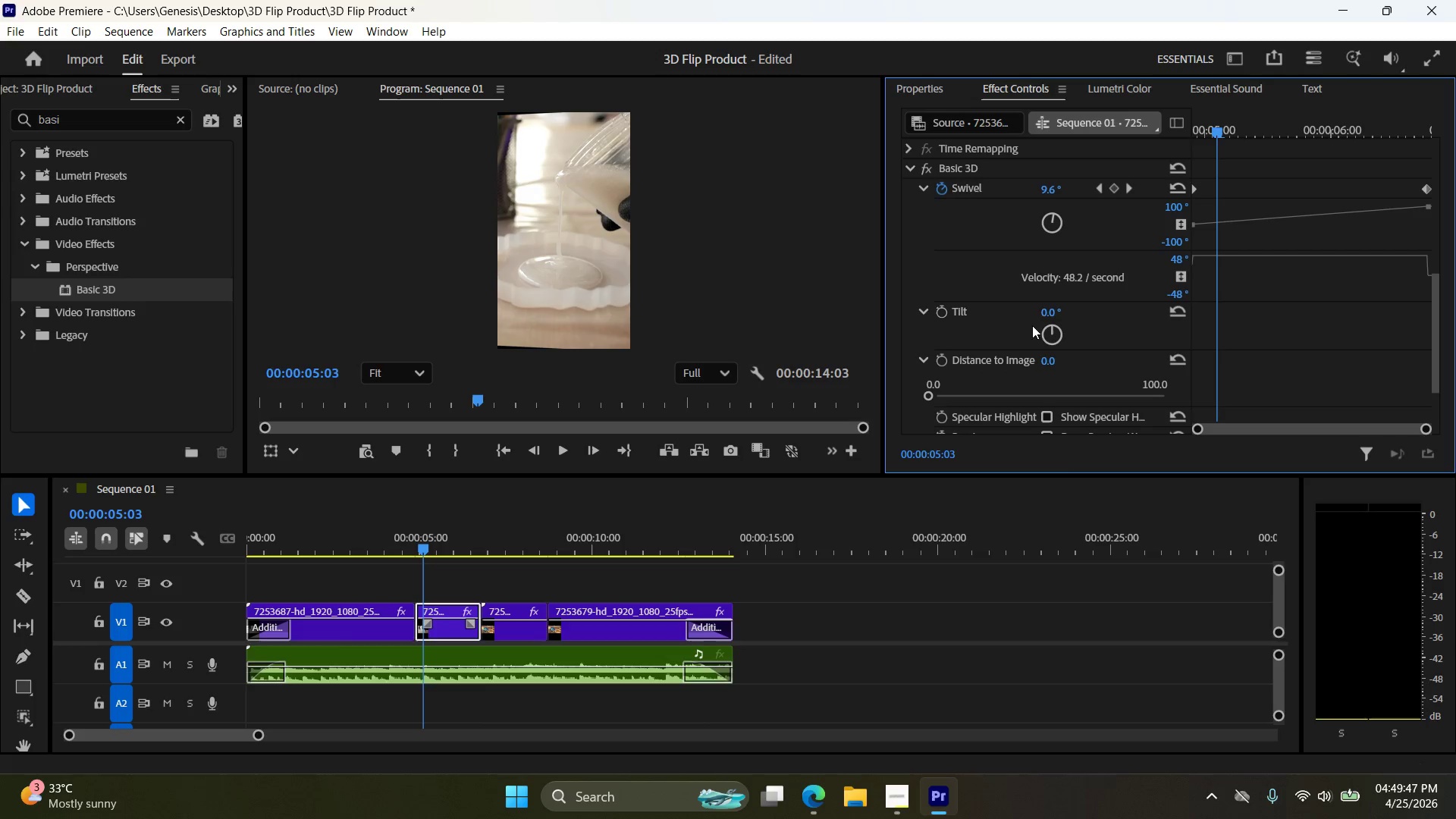 
scroll: coordinate [1018, 283], scroll_direction: down, amount: 3.0
 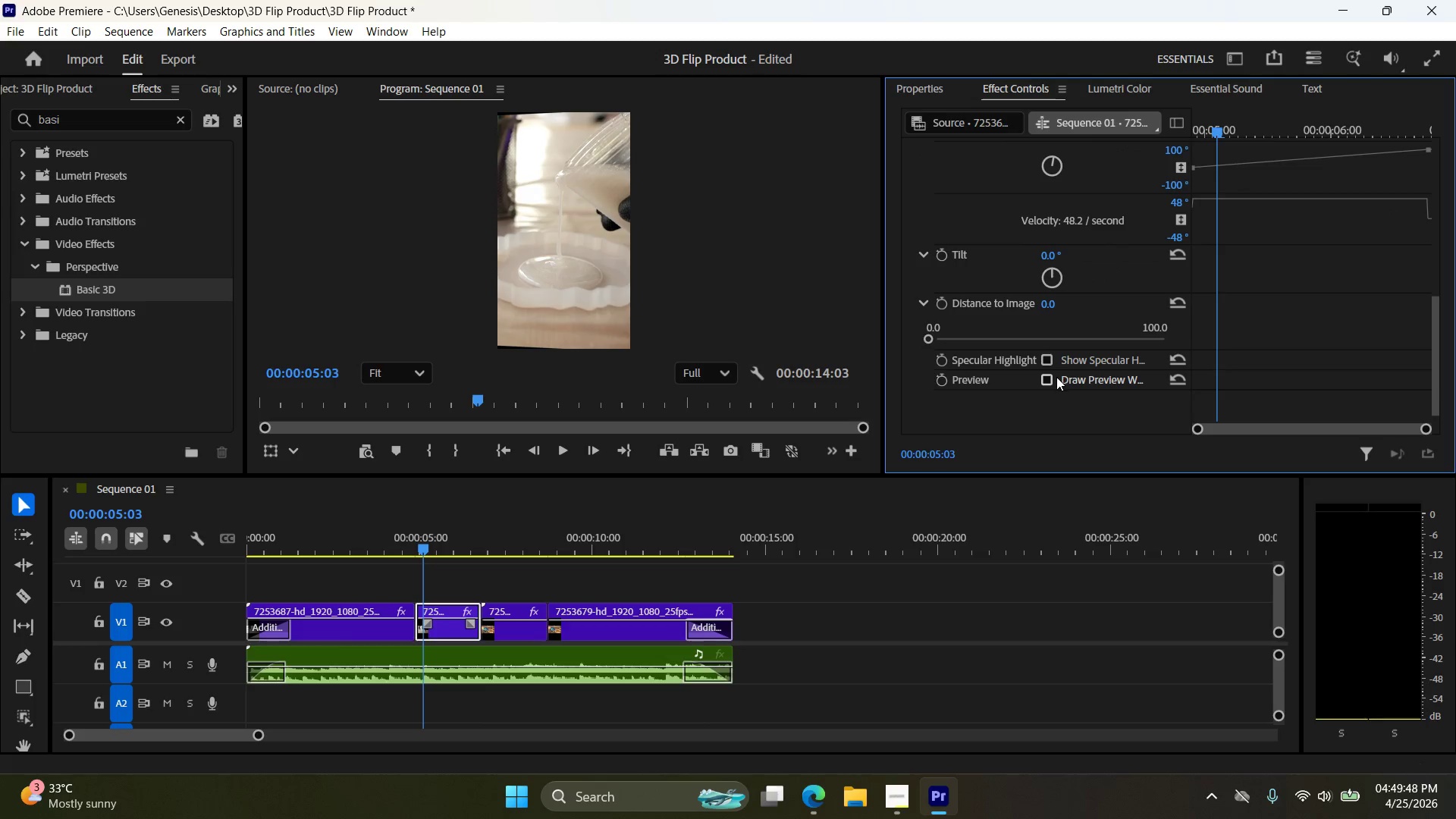 
left_click([1051, 381])
 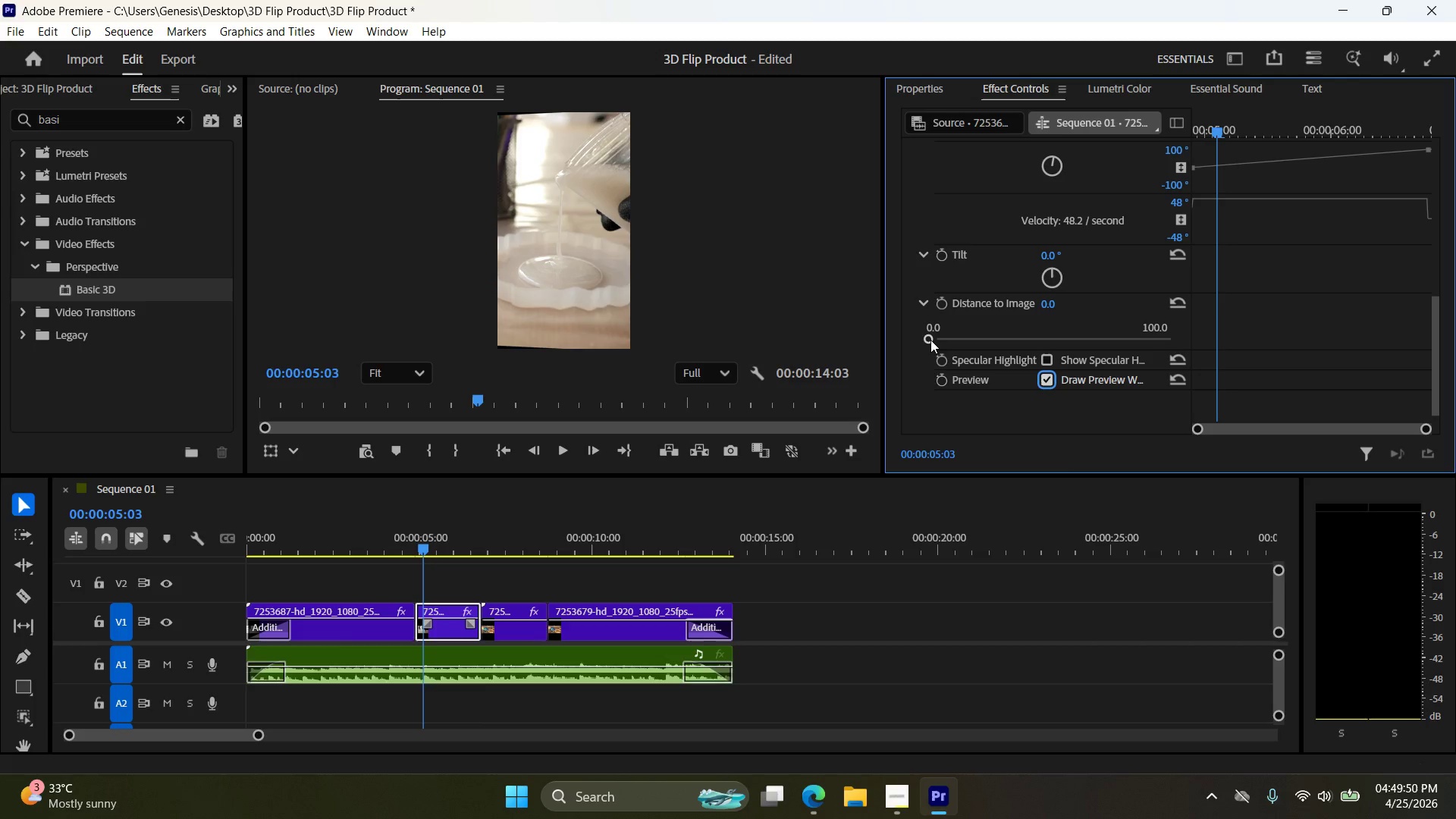 
left_click_drag(start_coordinate=[932, 340], to_coordinate=[896, 343])
 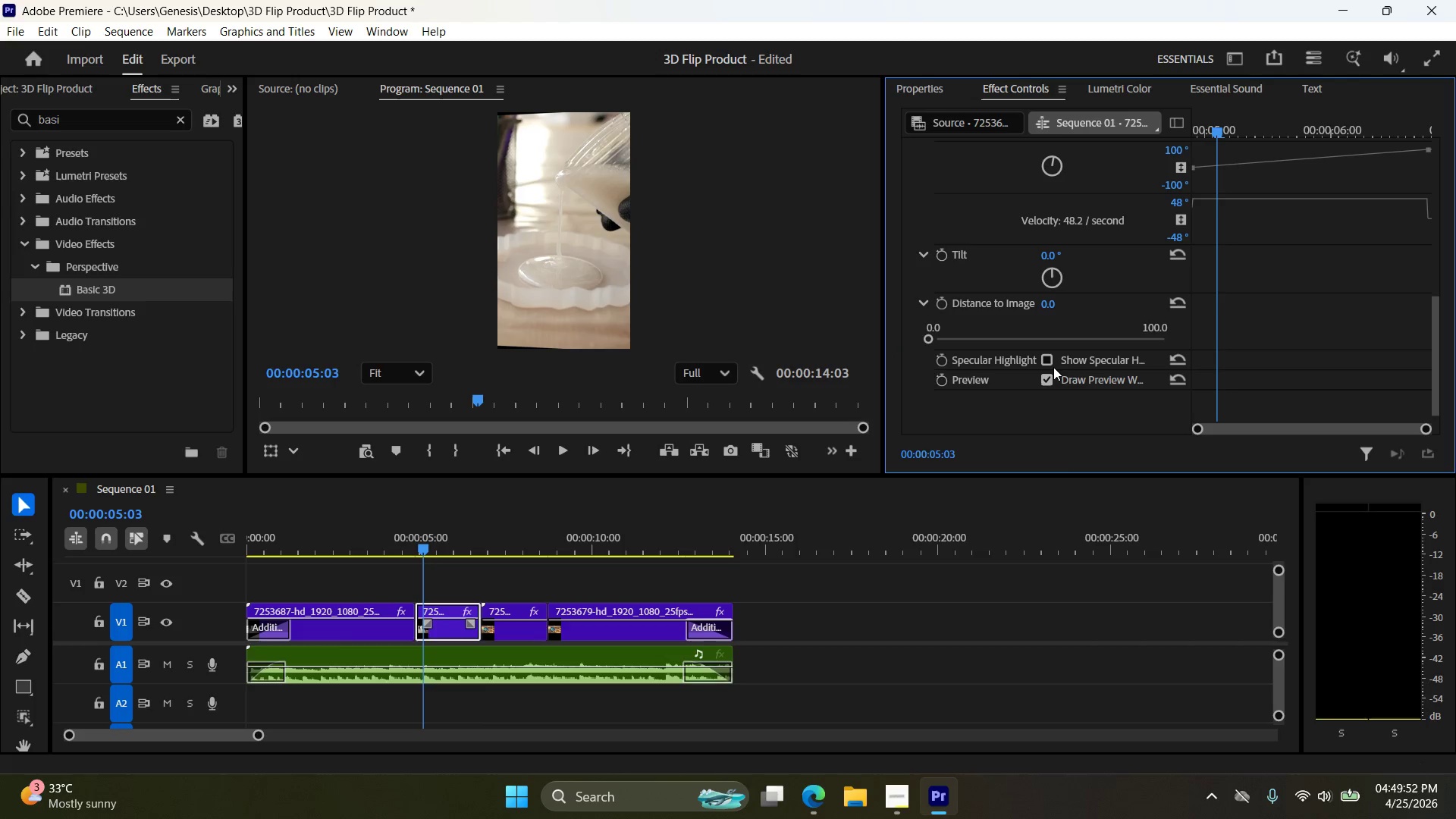 
left_click([1053, 365])
 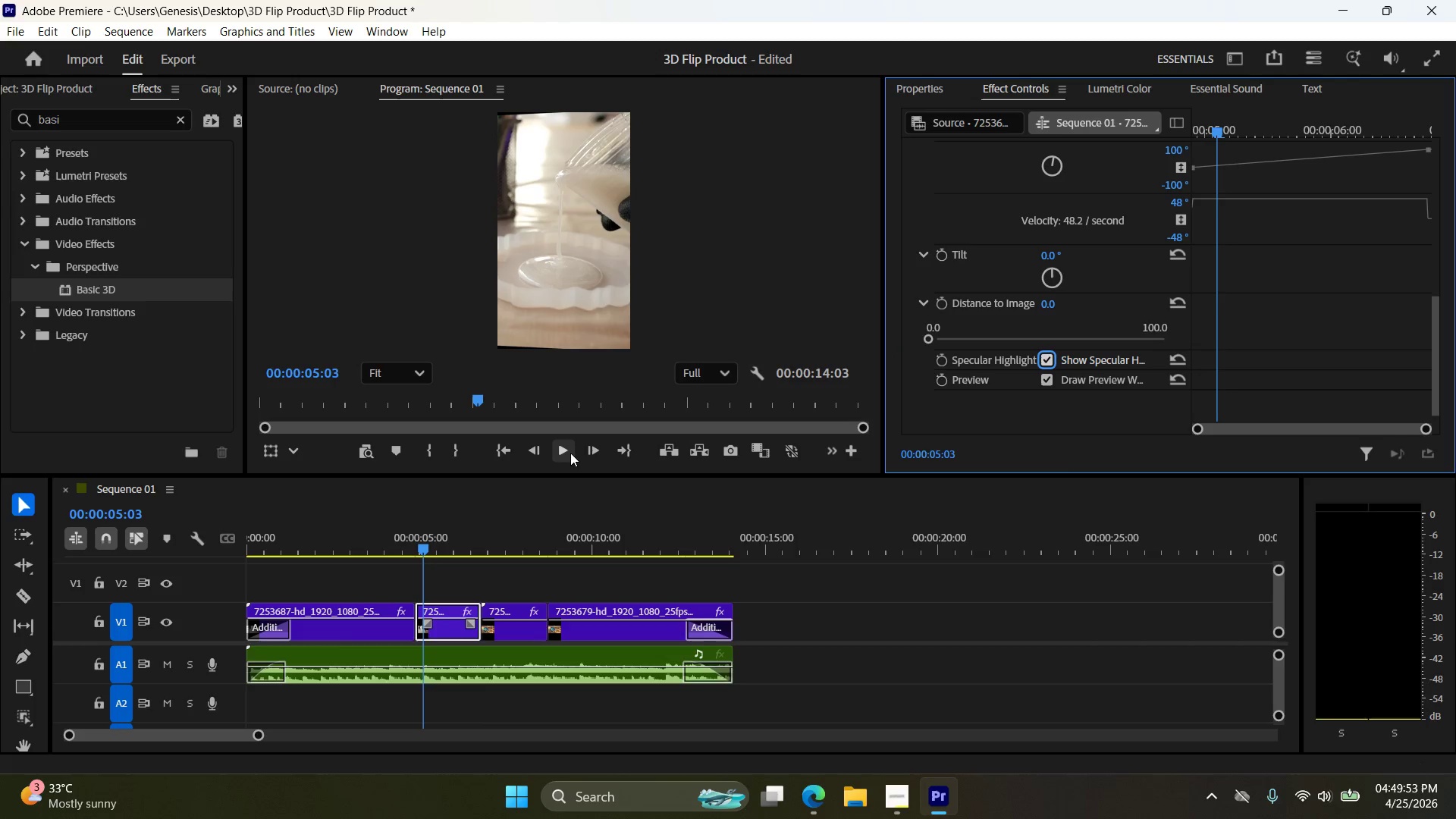 
left_click([571, 450])
 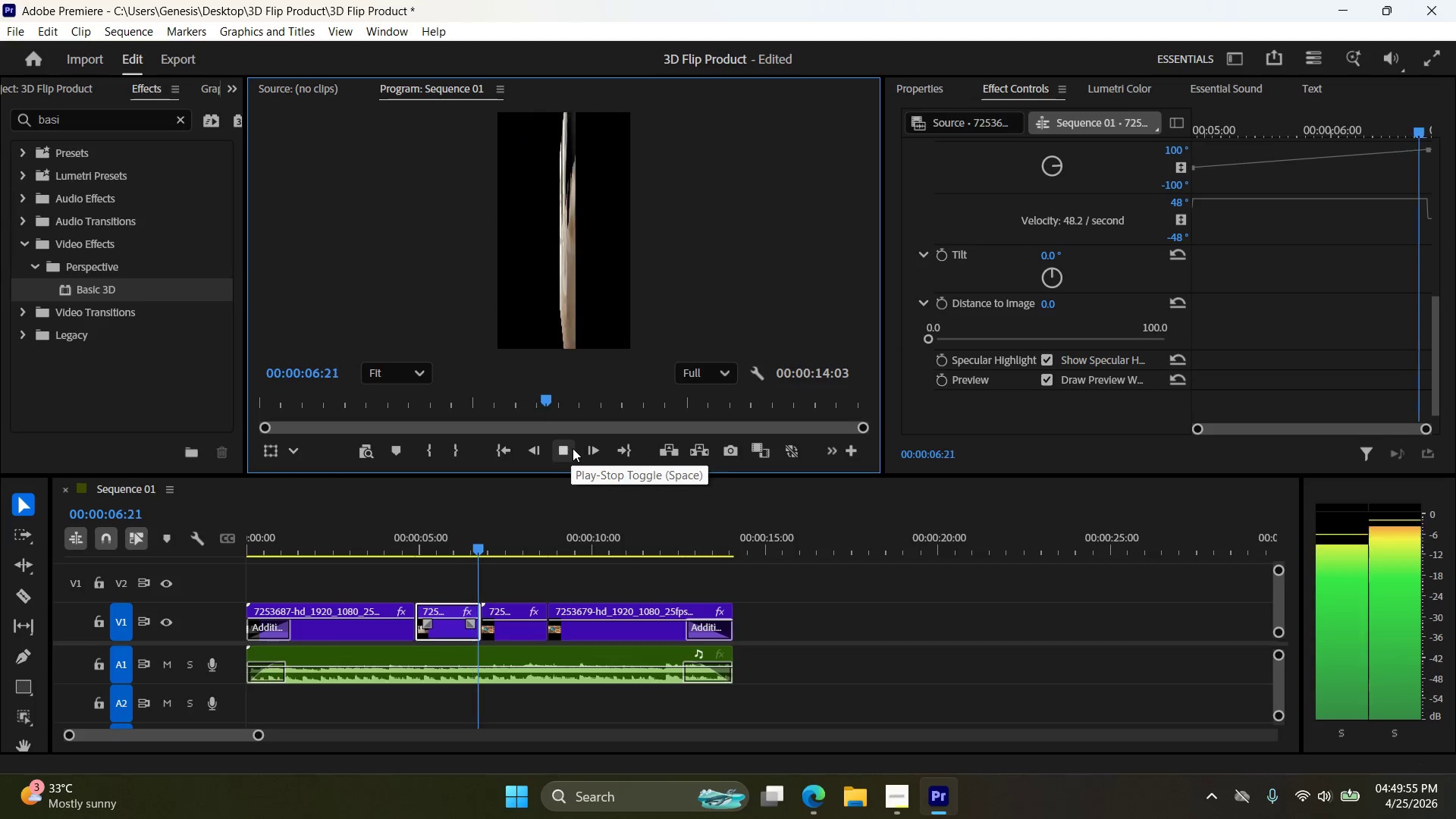 
left_click([573, 448])
 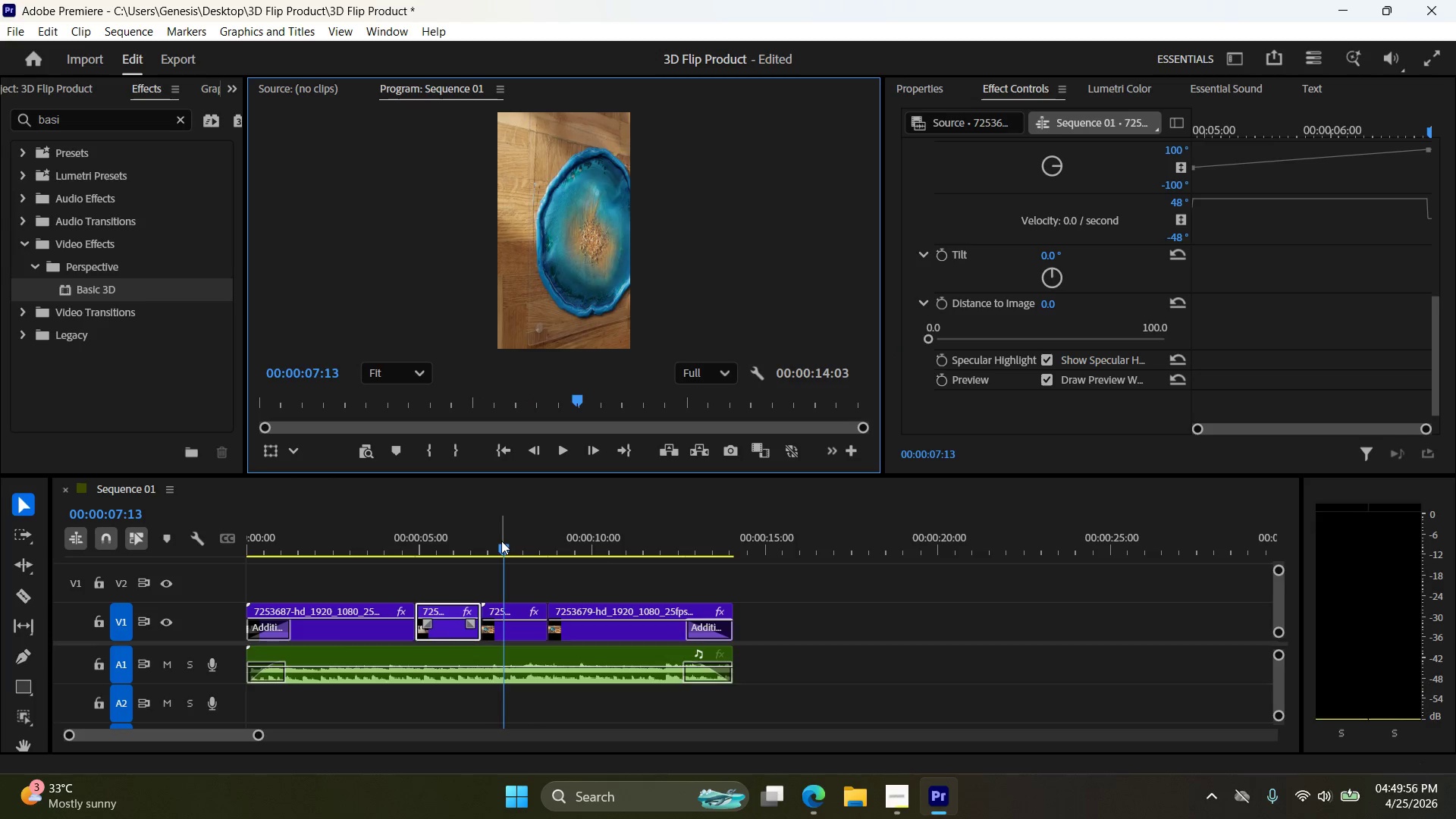 
left_click_drag(start_coordinate=[508, 548], to_coordinate=[404, 548])
 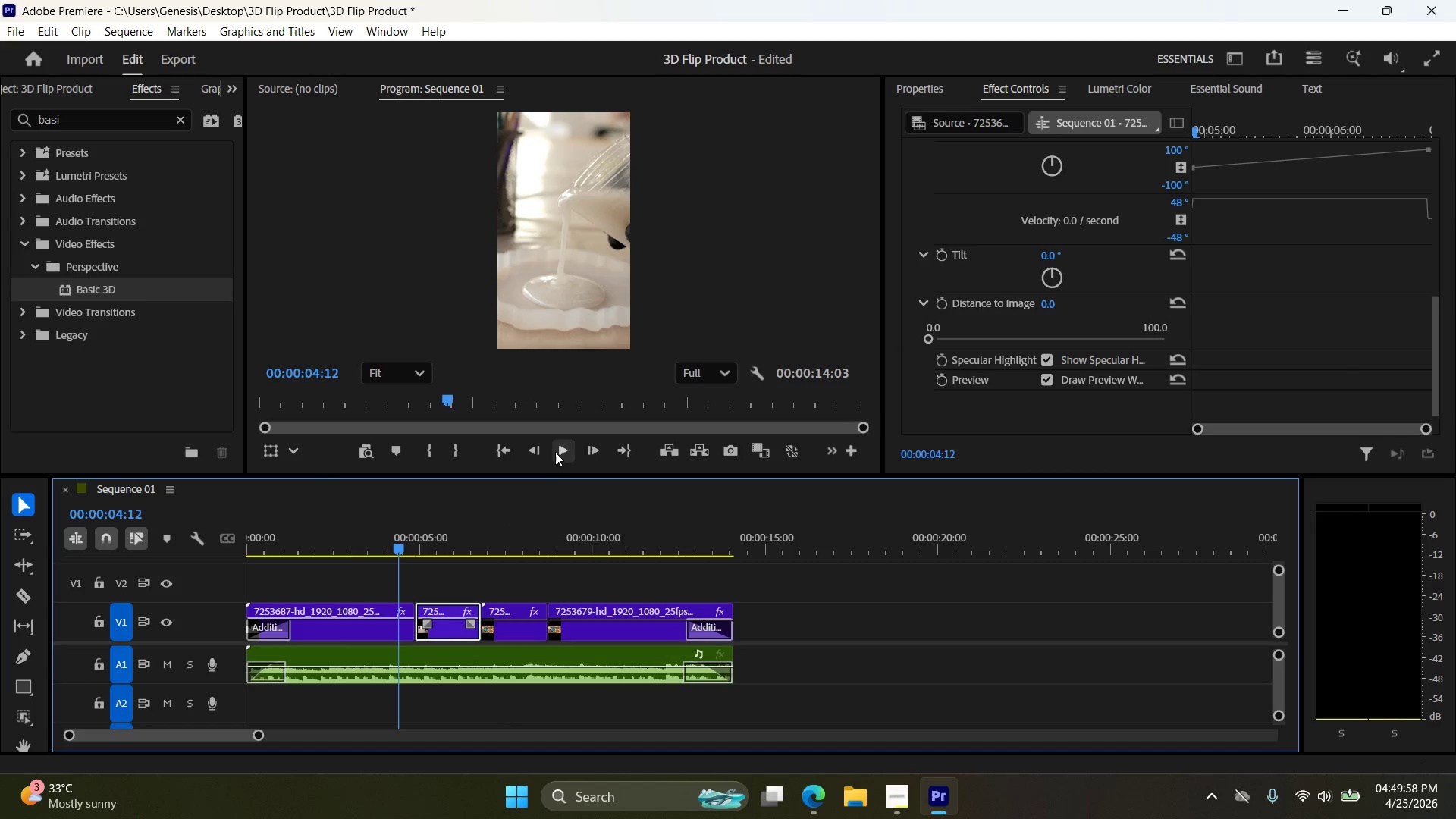 
left_click([561, 450])
 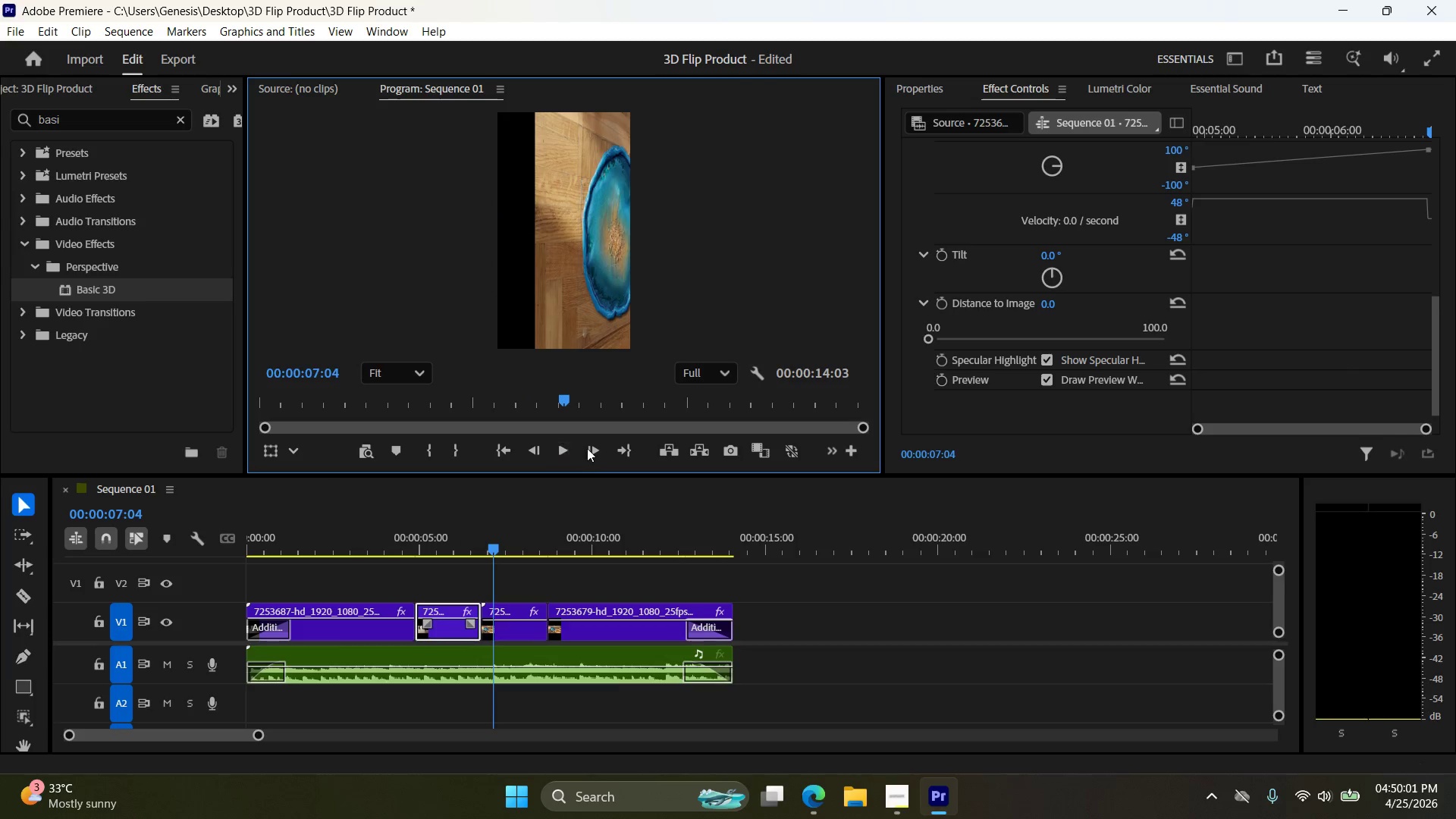 
left_click([942, 381])
 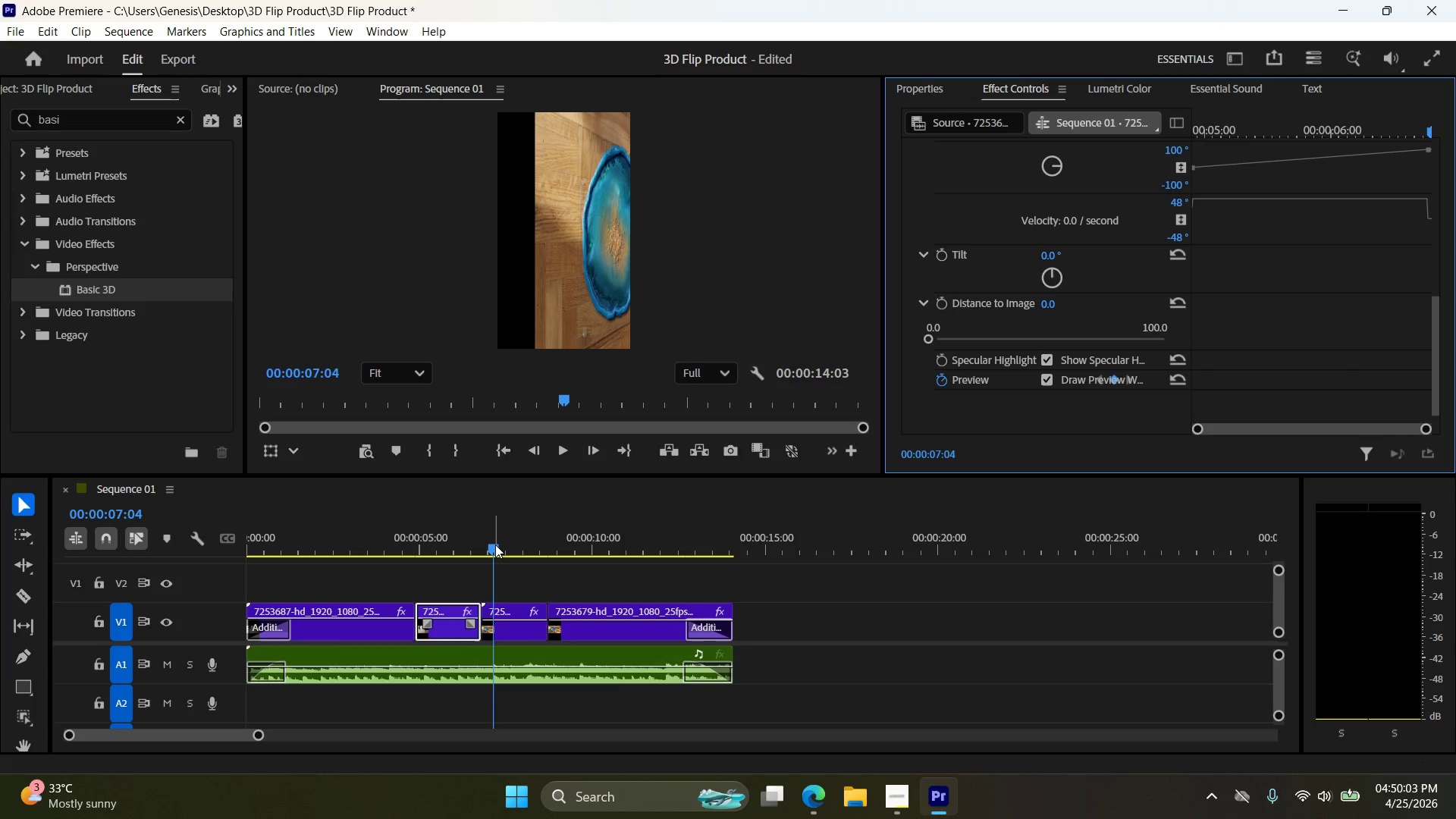 
left_click_drag(start_coordinate=[495, 544], to_coordinate=[394, 545])
 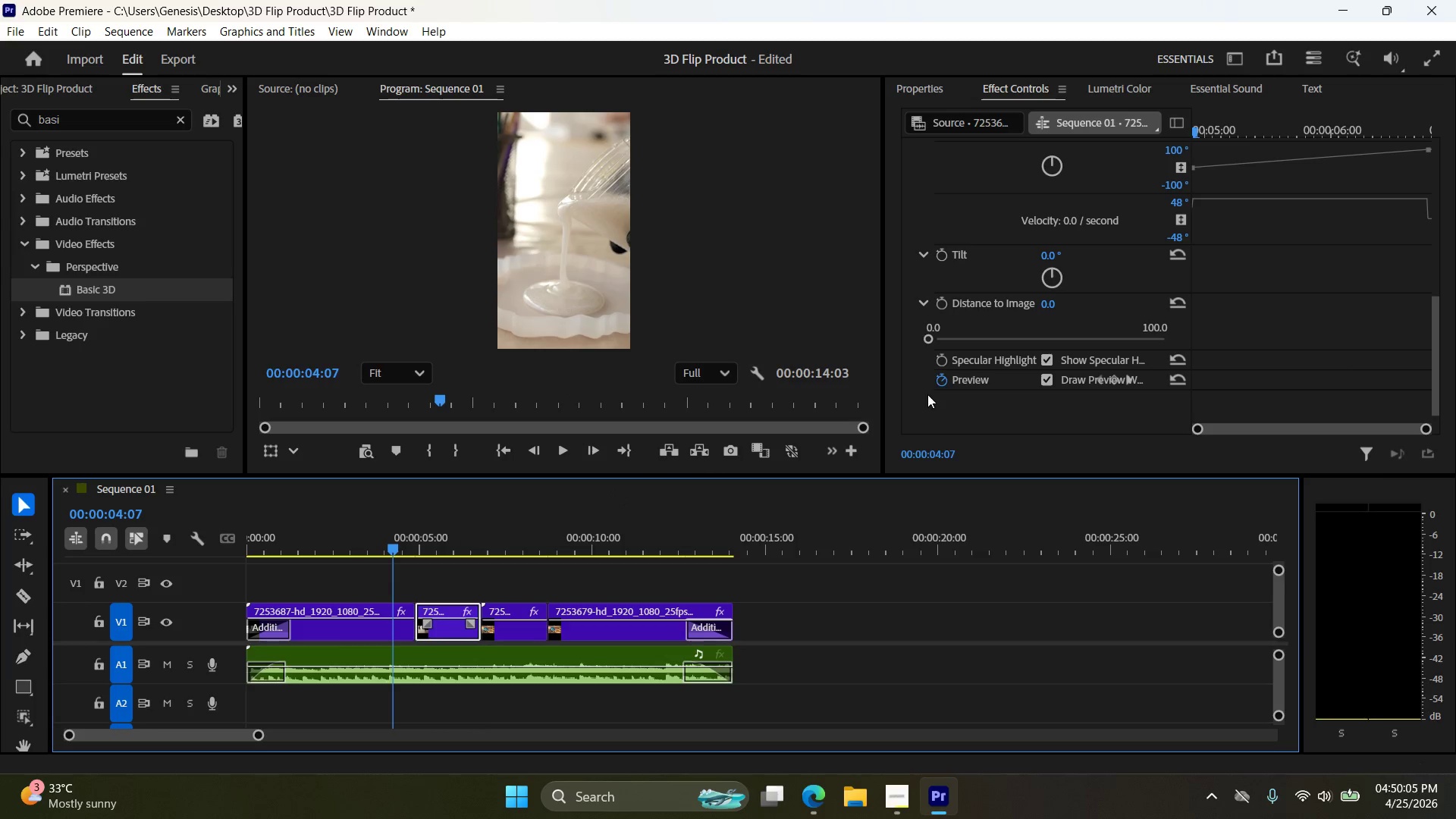 
left_click([946, 380])
 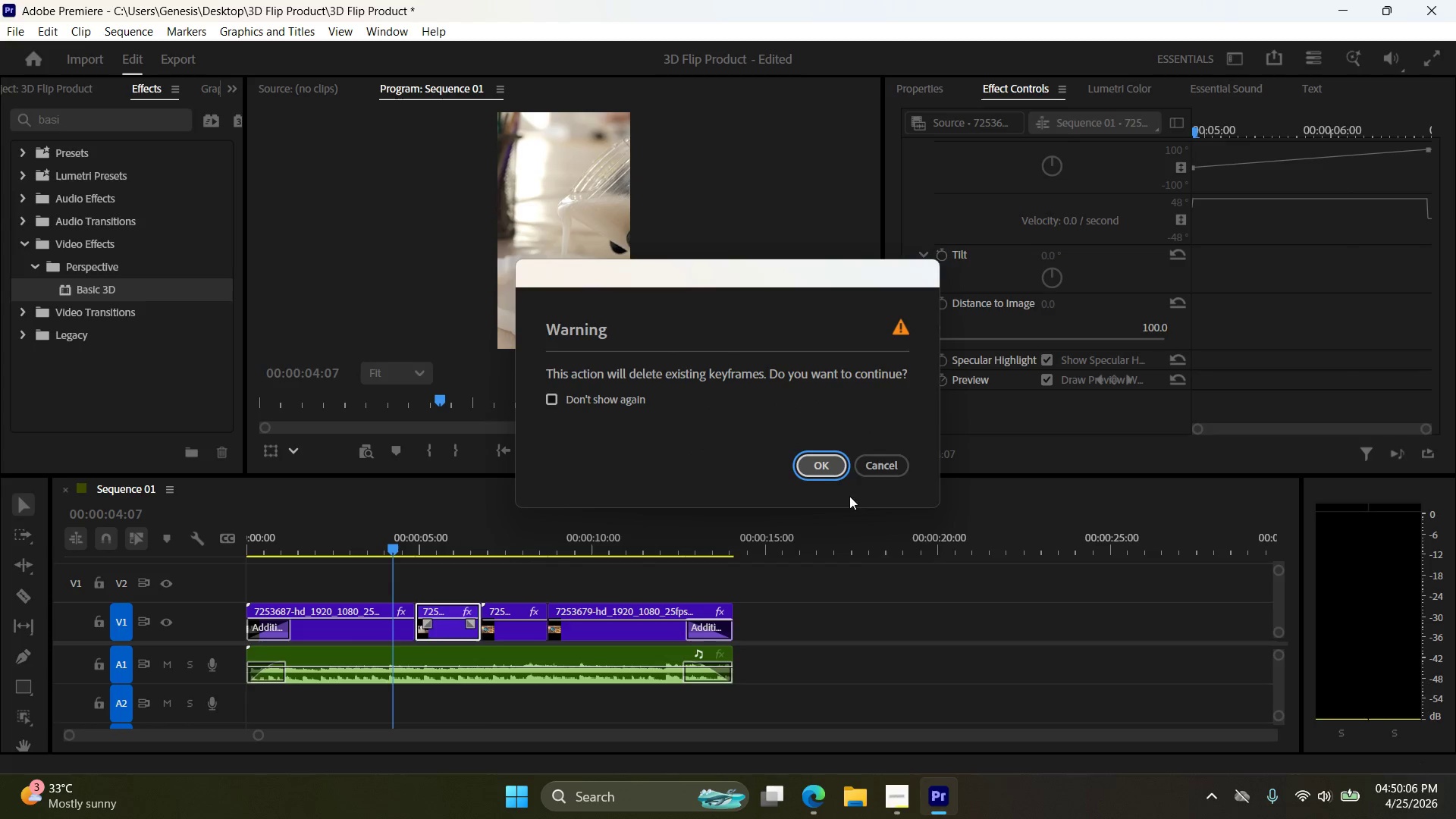 
left_click([834, 468])
 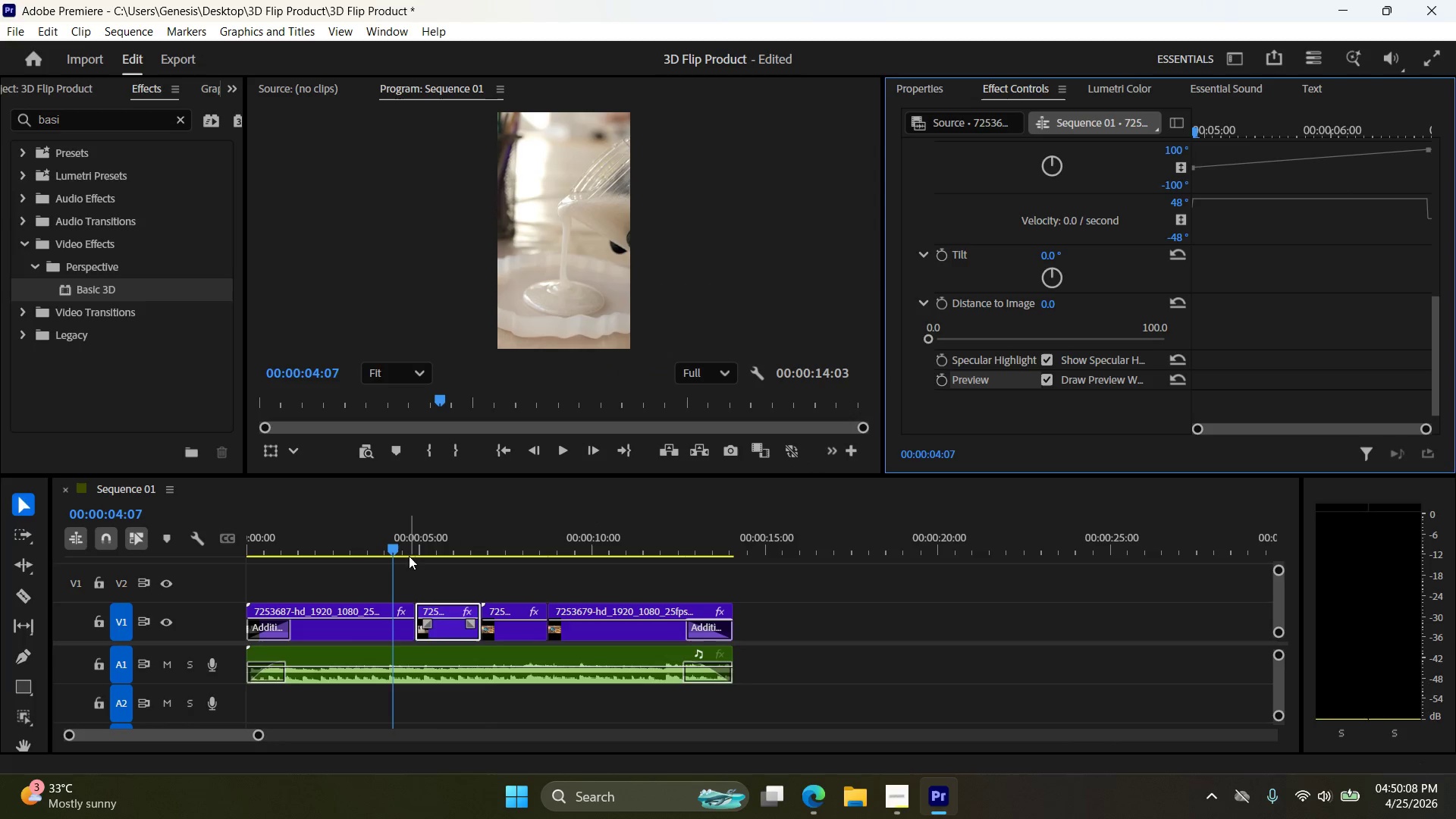 
left_click_drag(start_coordinate=[392, 549], to_coordinate=[443, 552])
 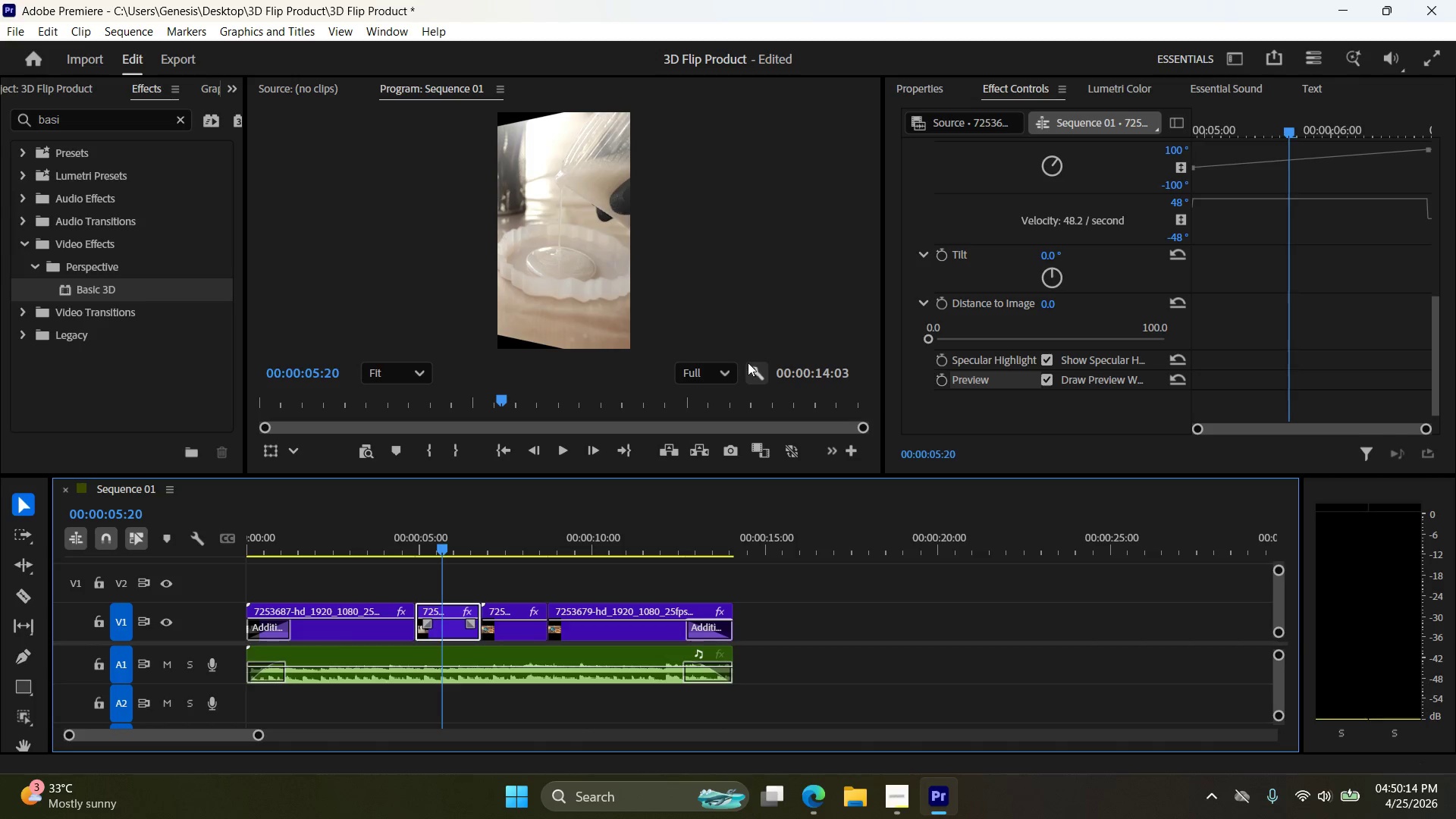 
wait(6.75)
 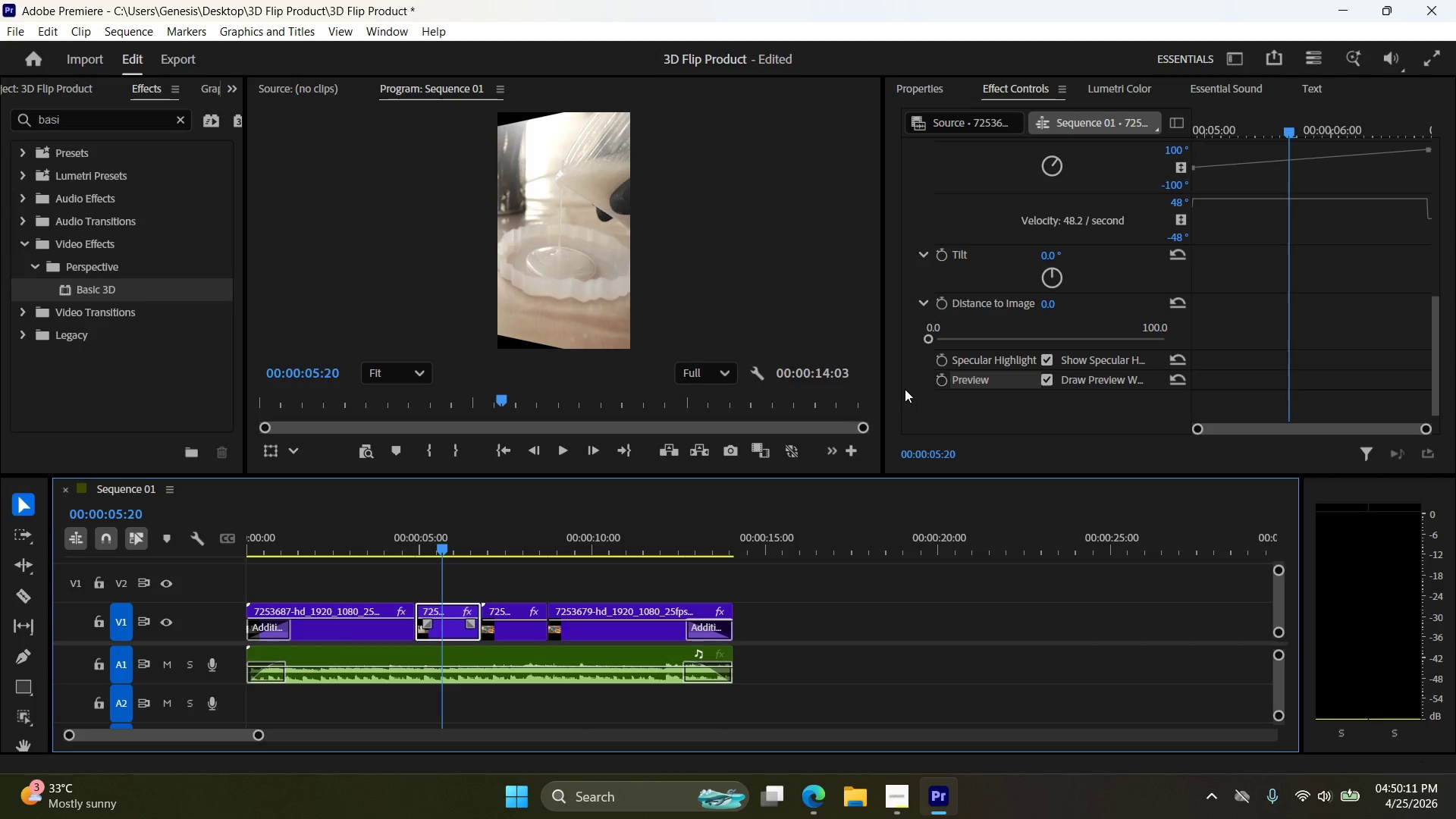 
scroll: coordinate [1057, 305], scroll_direction: down, amount: 12.0
 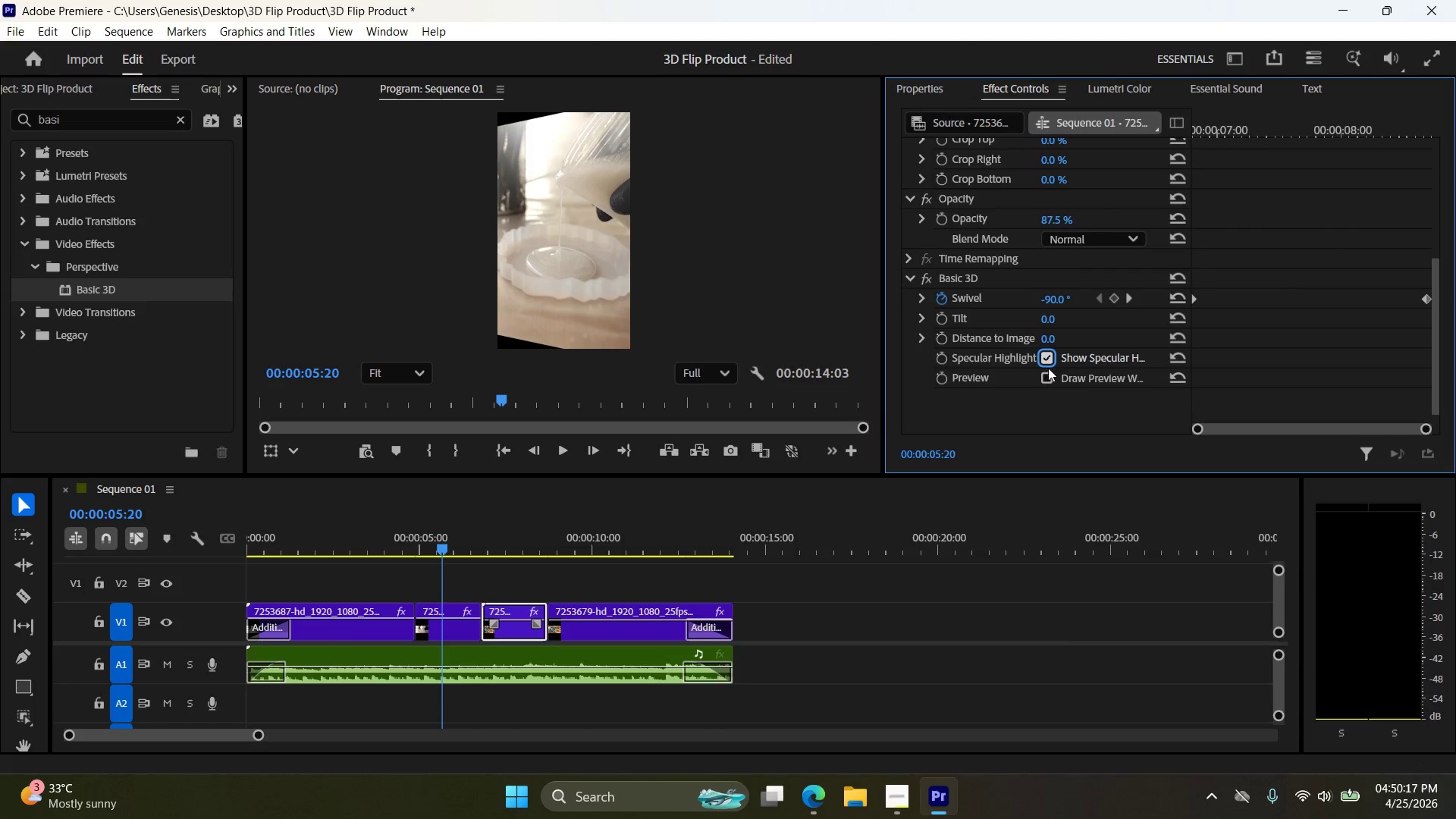 
double_click([1048, 376])
 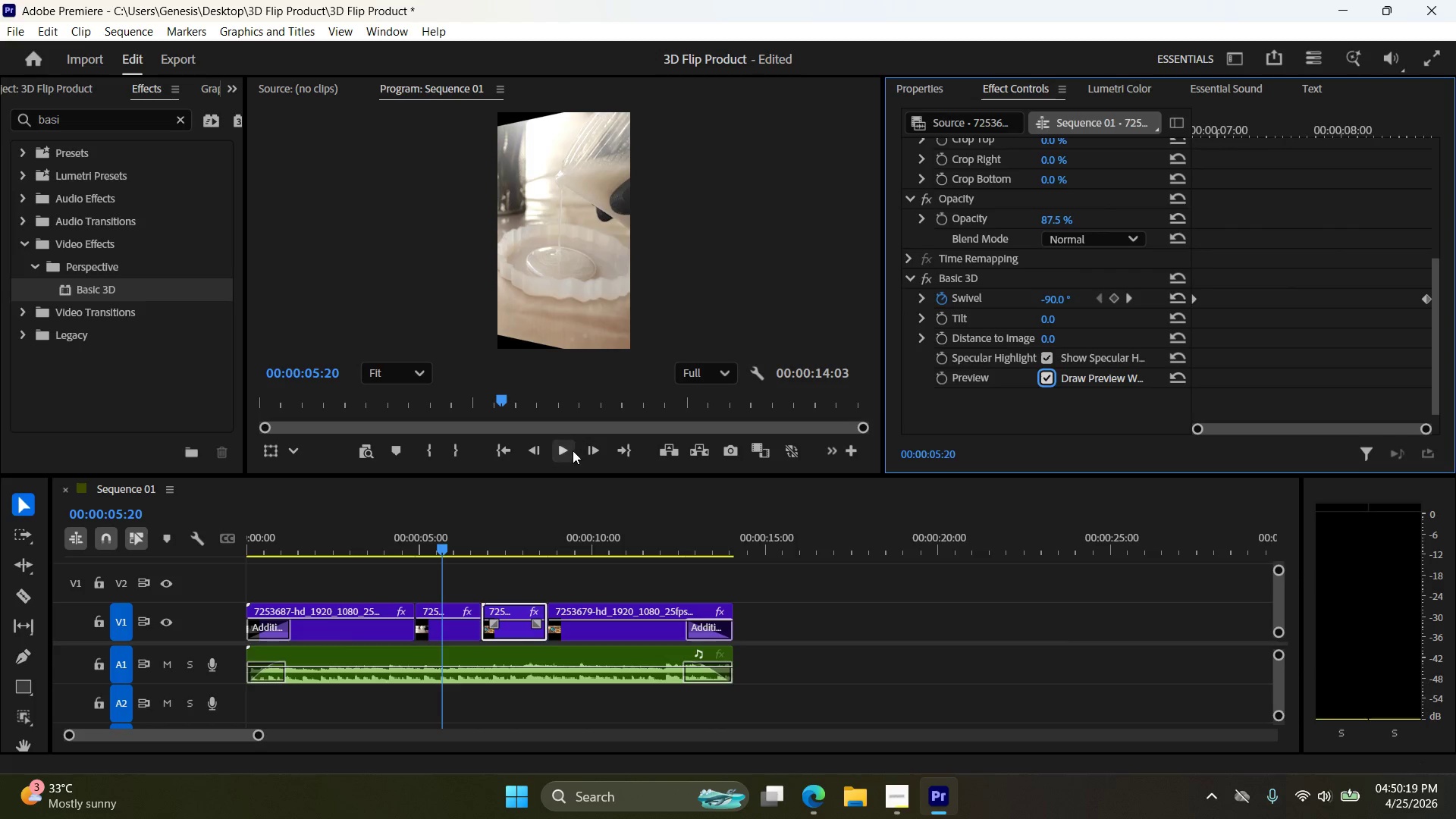 
left_click([571, 450])
 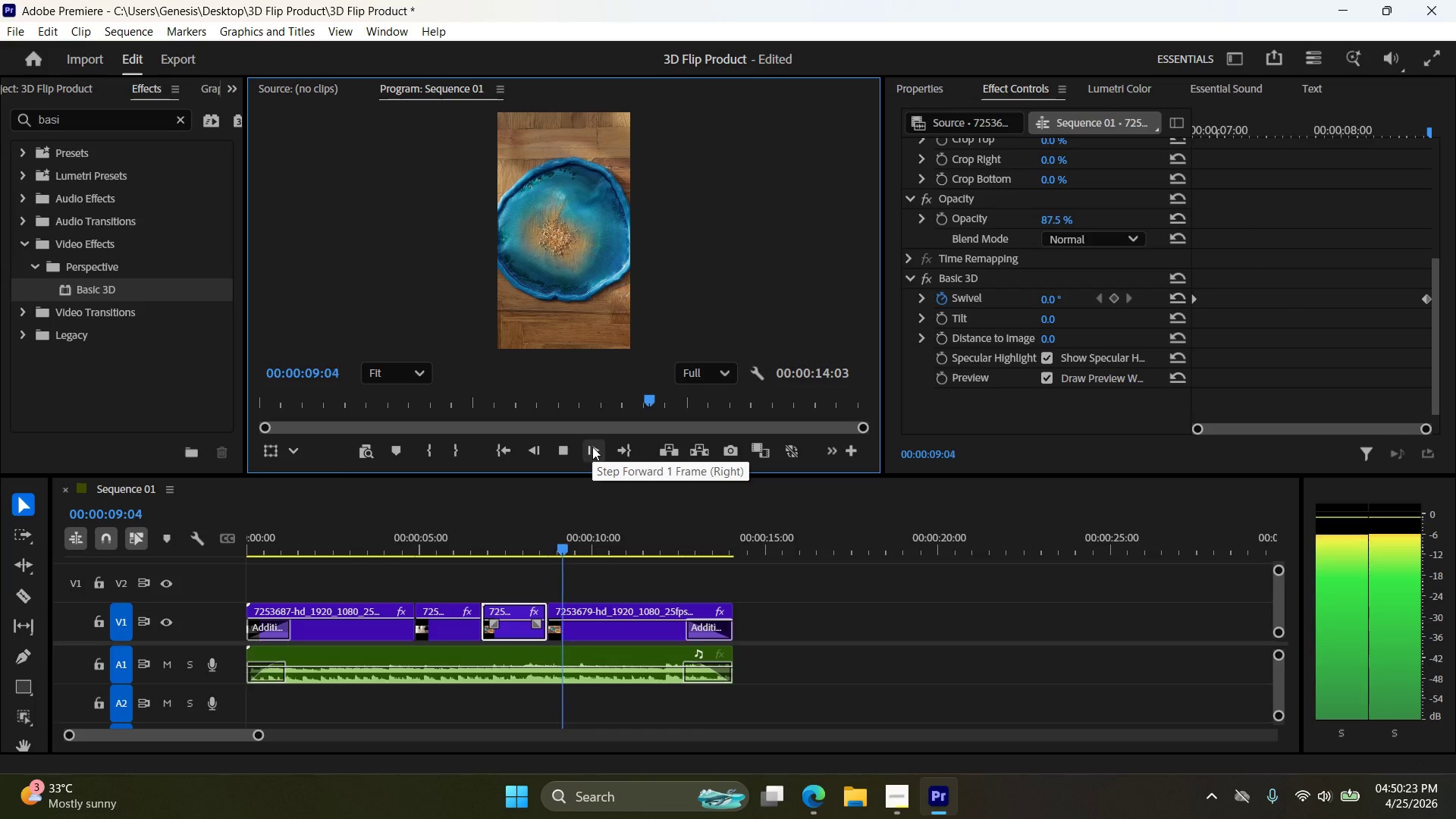 
left_click([568, 453])
 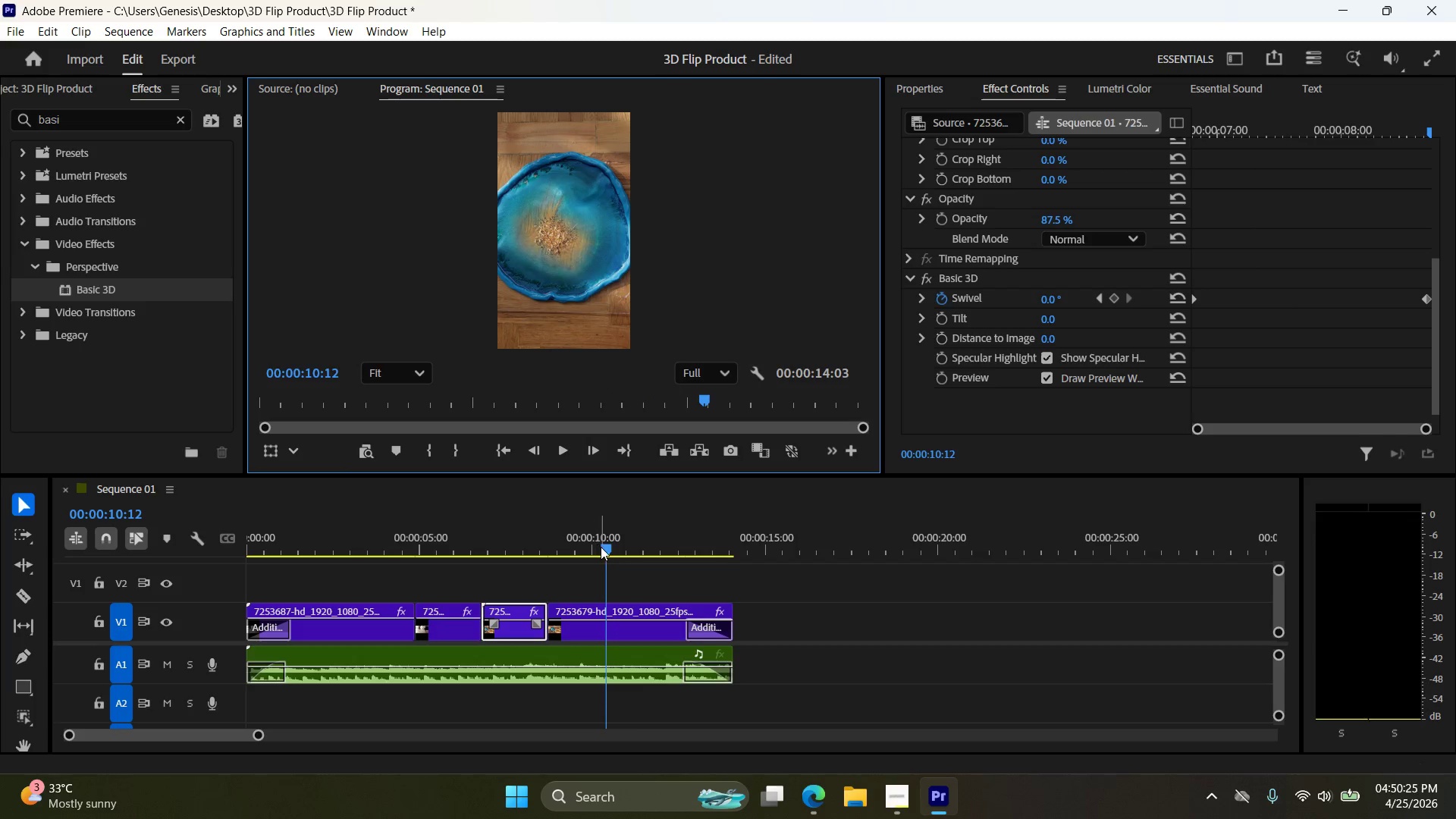 
left_click_drag(start_coordinate=[603, 547], to_coordinate=[518, 548])
 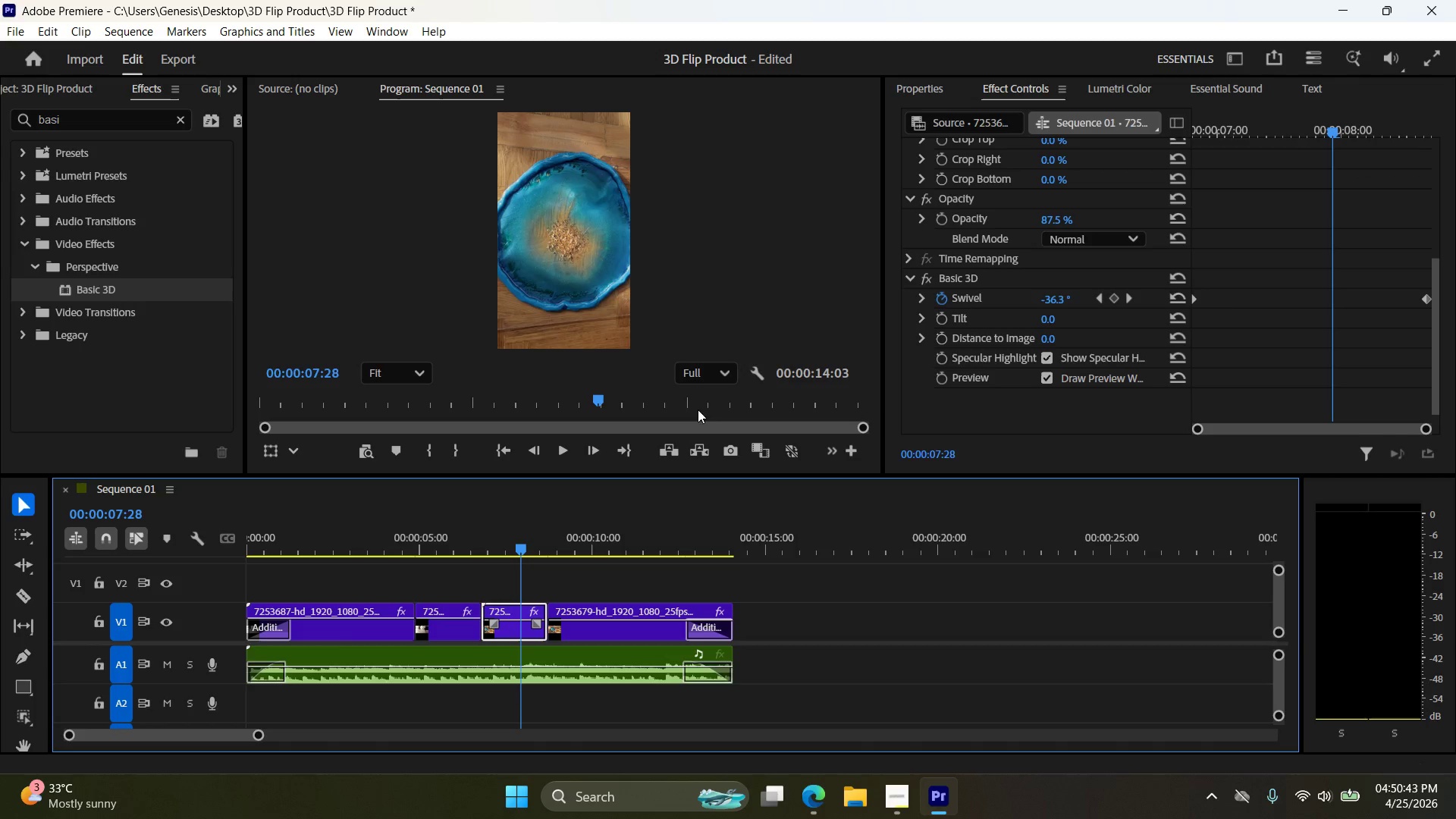 
scroll: coordinate [965, 322], scroll_direction: up, amount: 16.0
 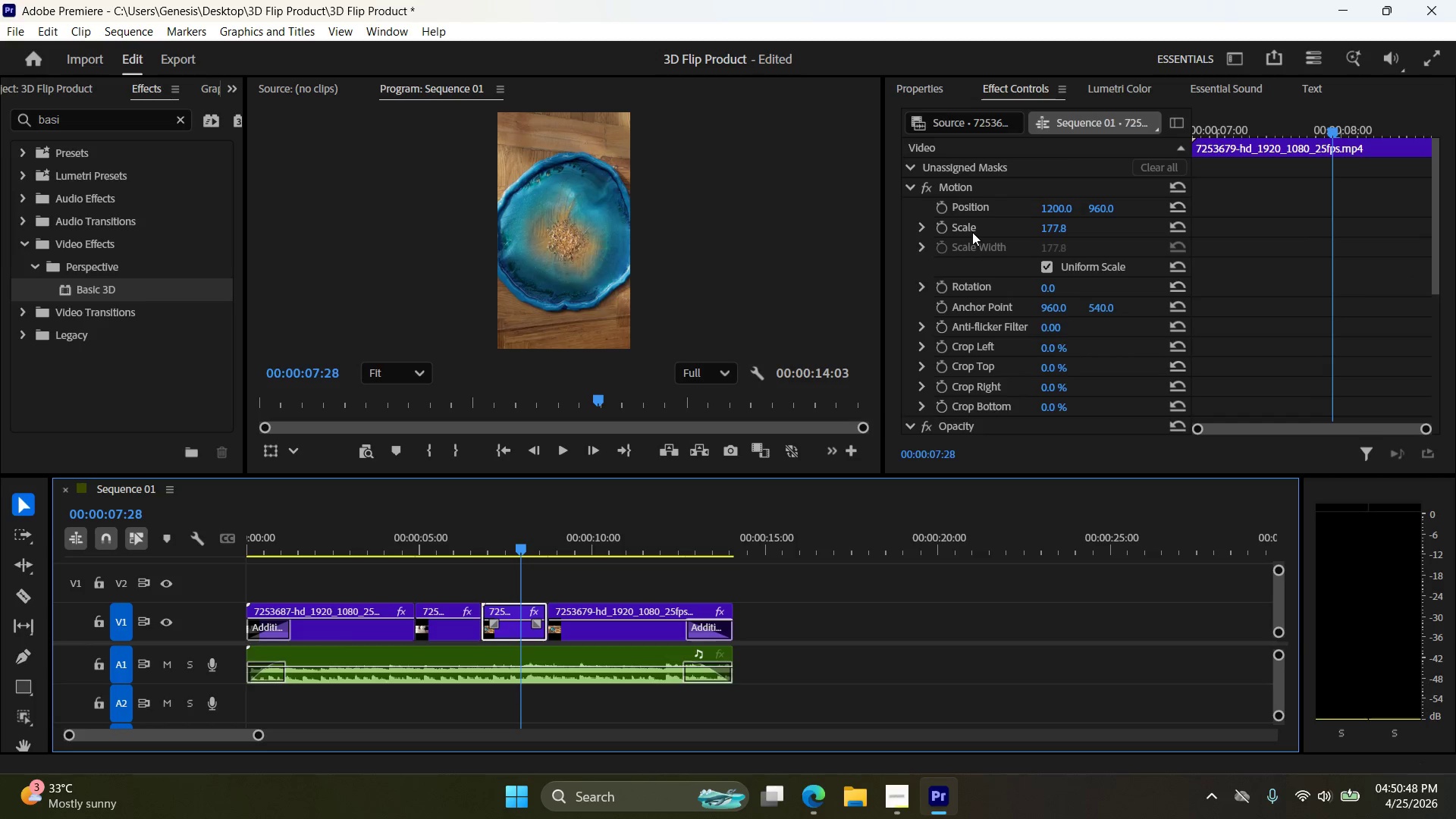 
double_click([972, 229])
 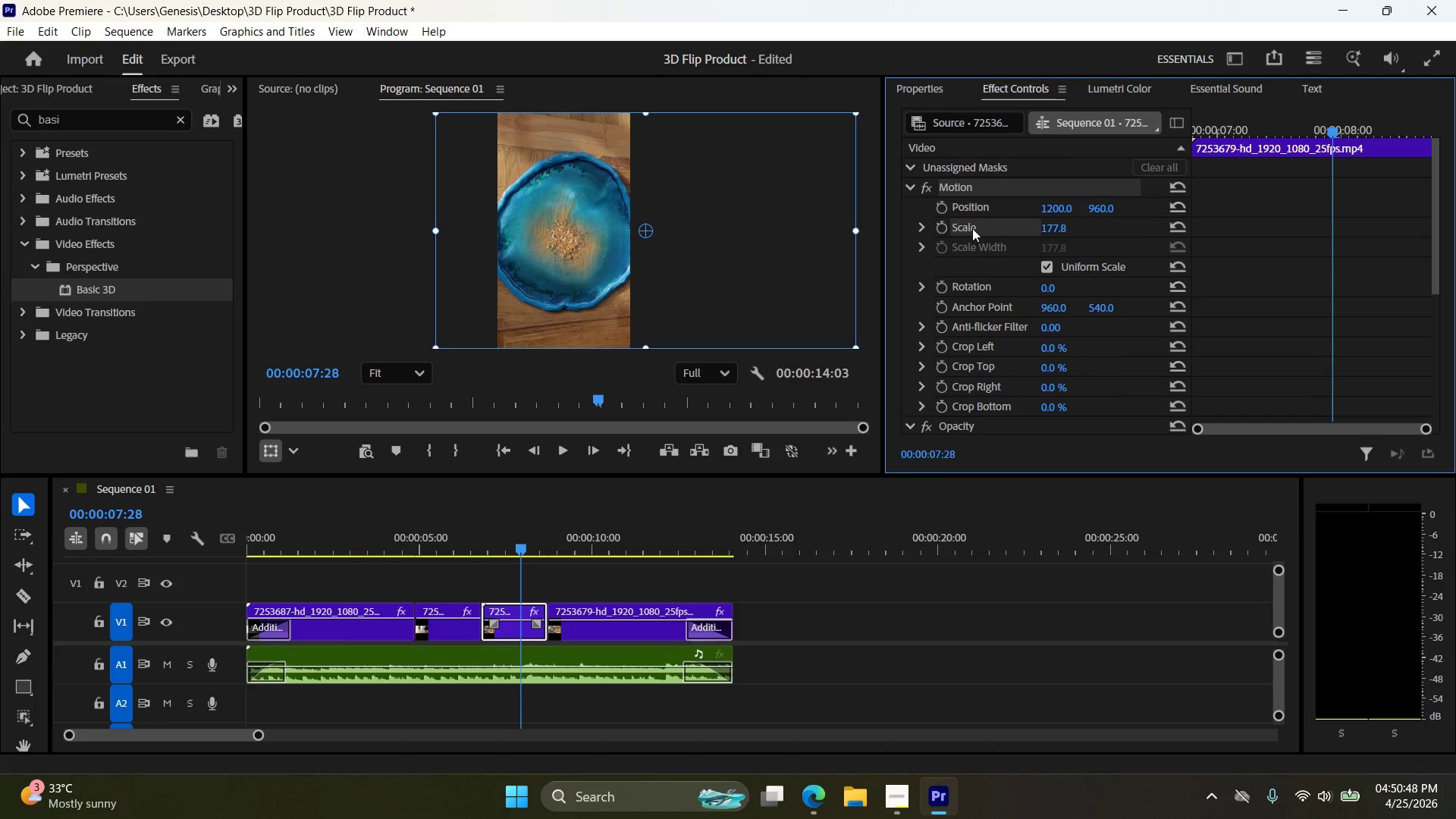 
triple_click([972, 228])
 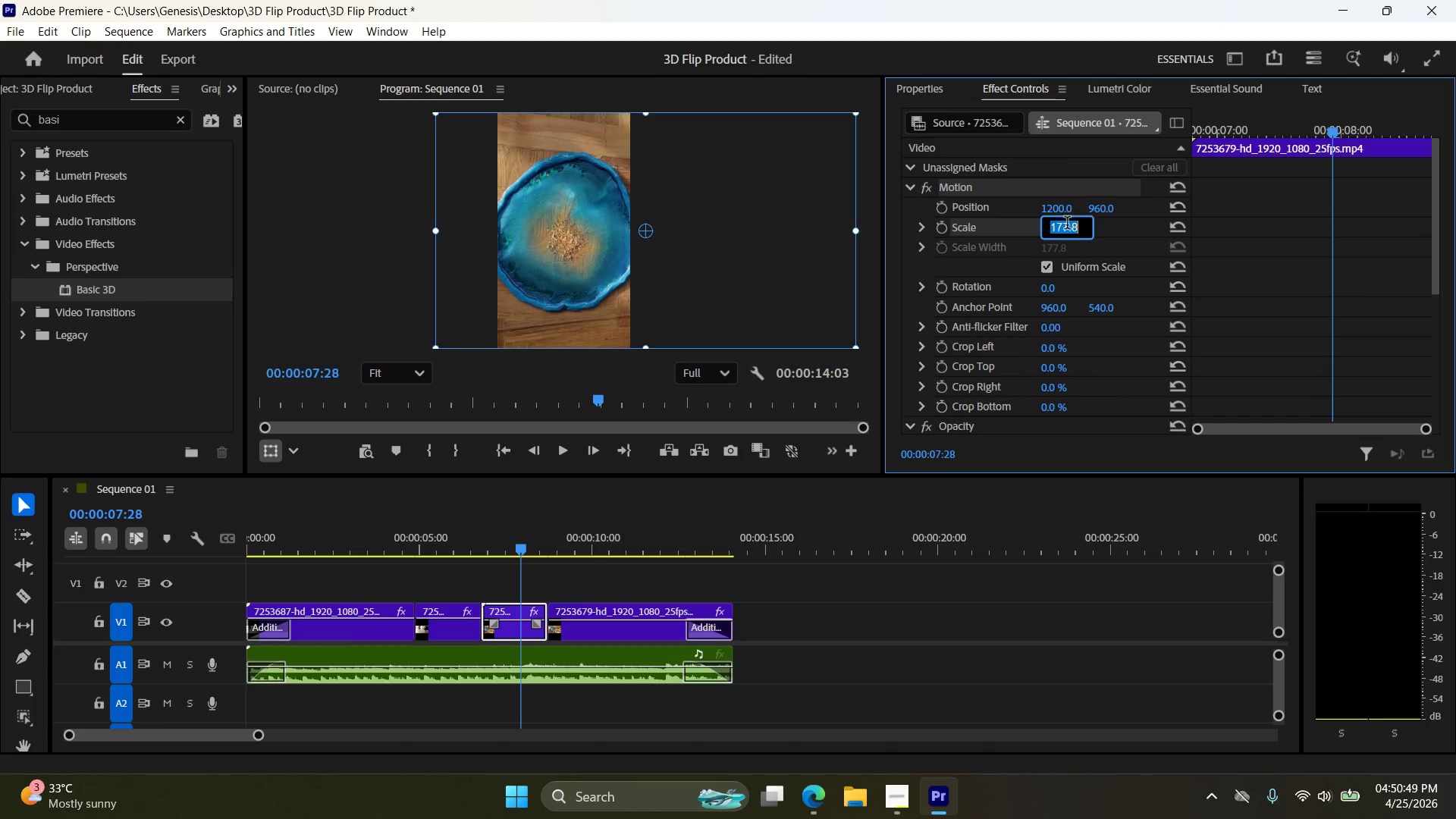 
double_click([1067, 224])
 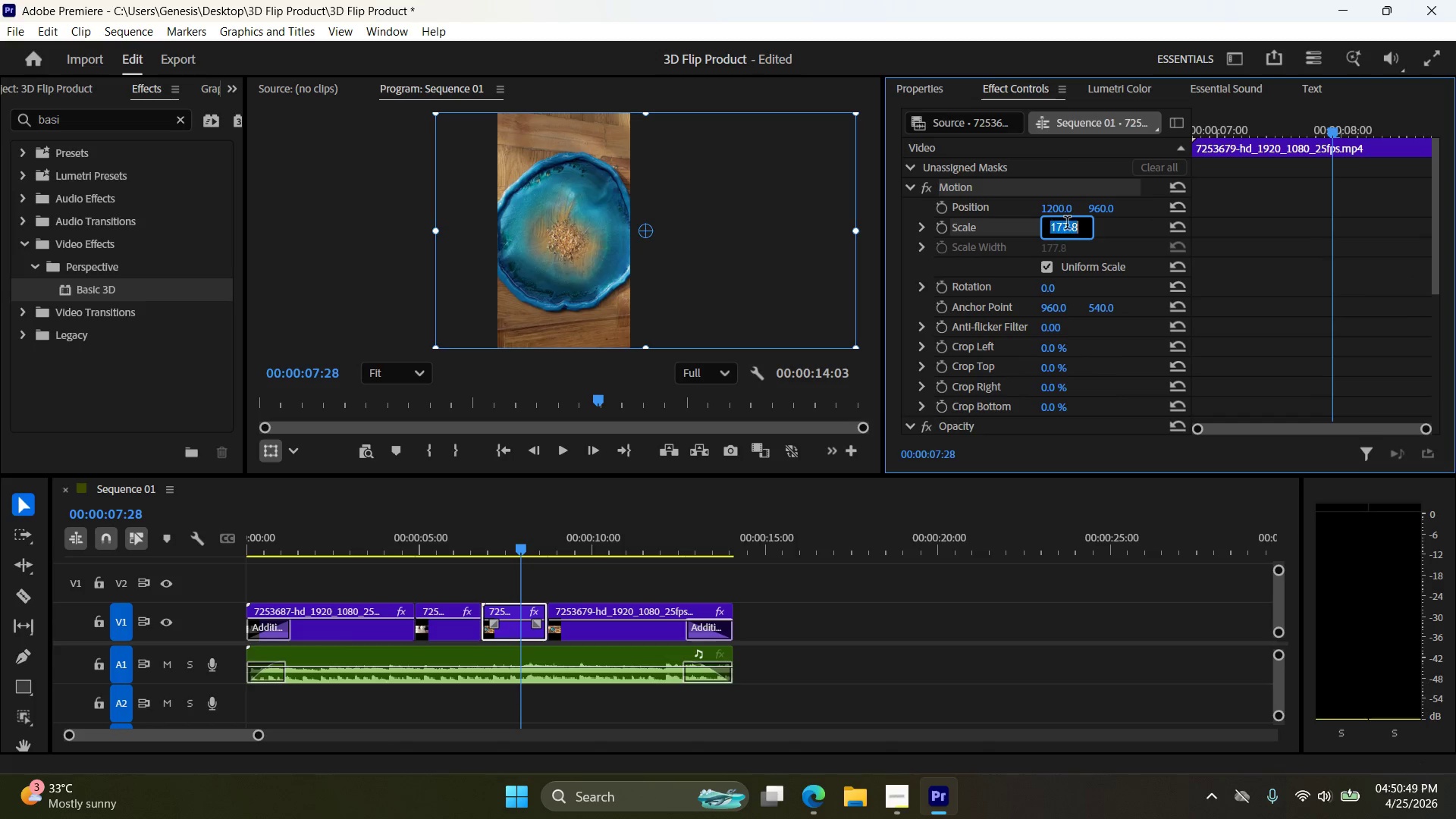 
triple_click([1067, 224])
 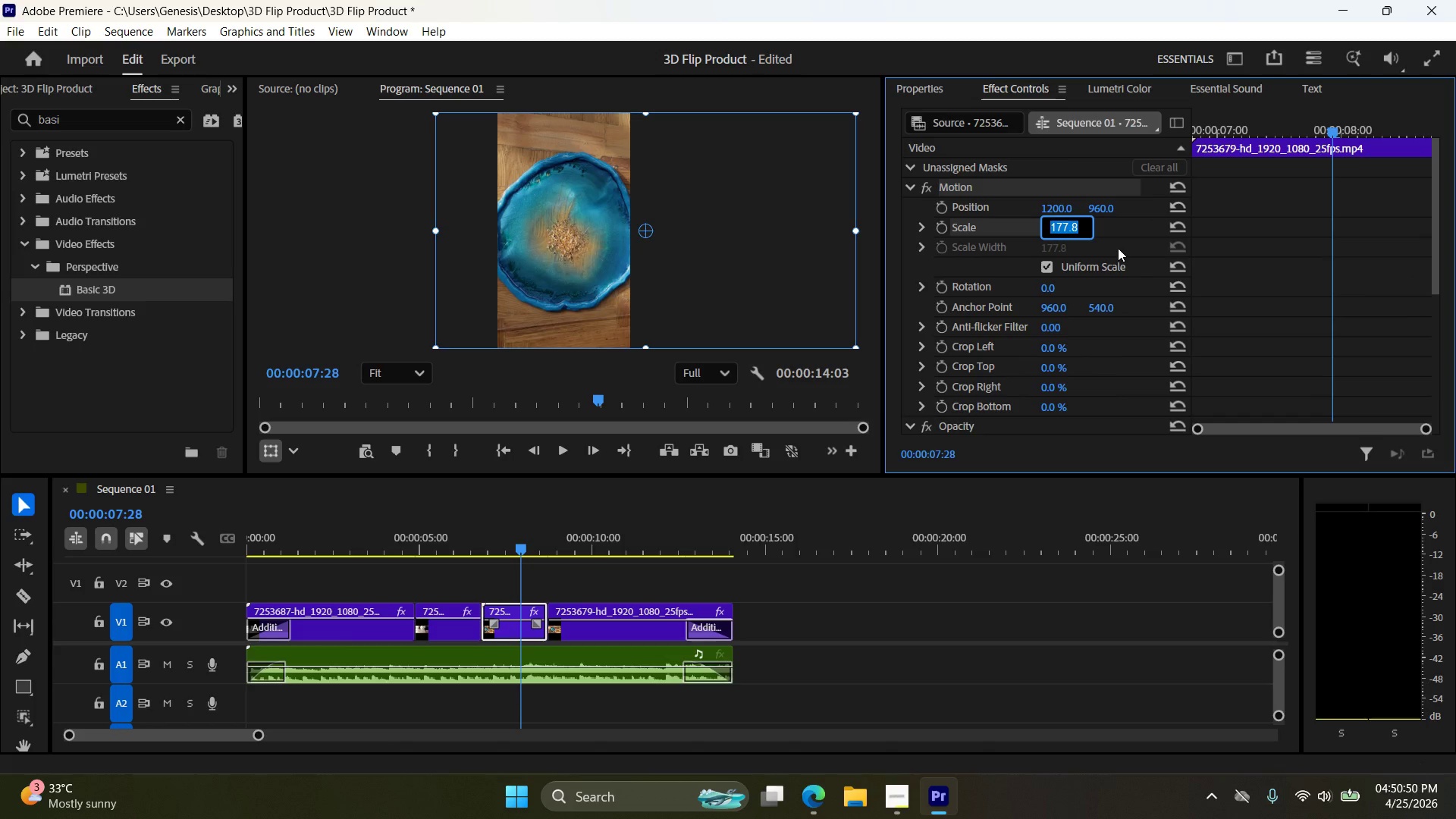 
type(100)
 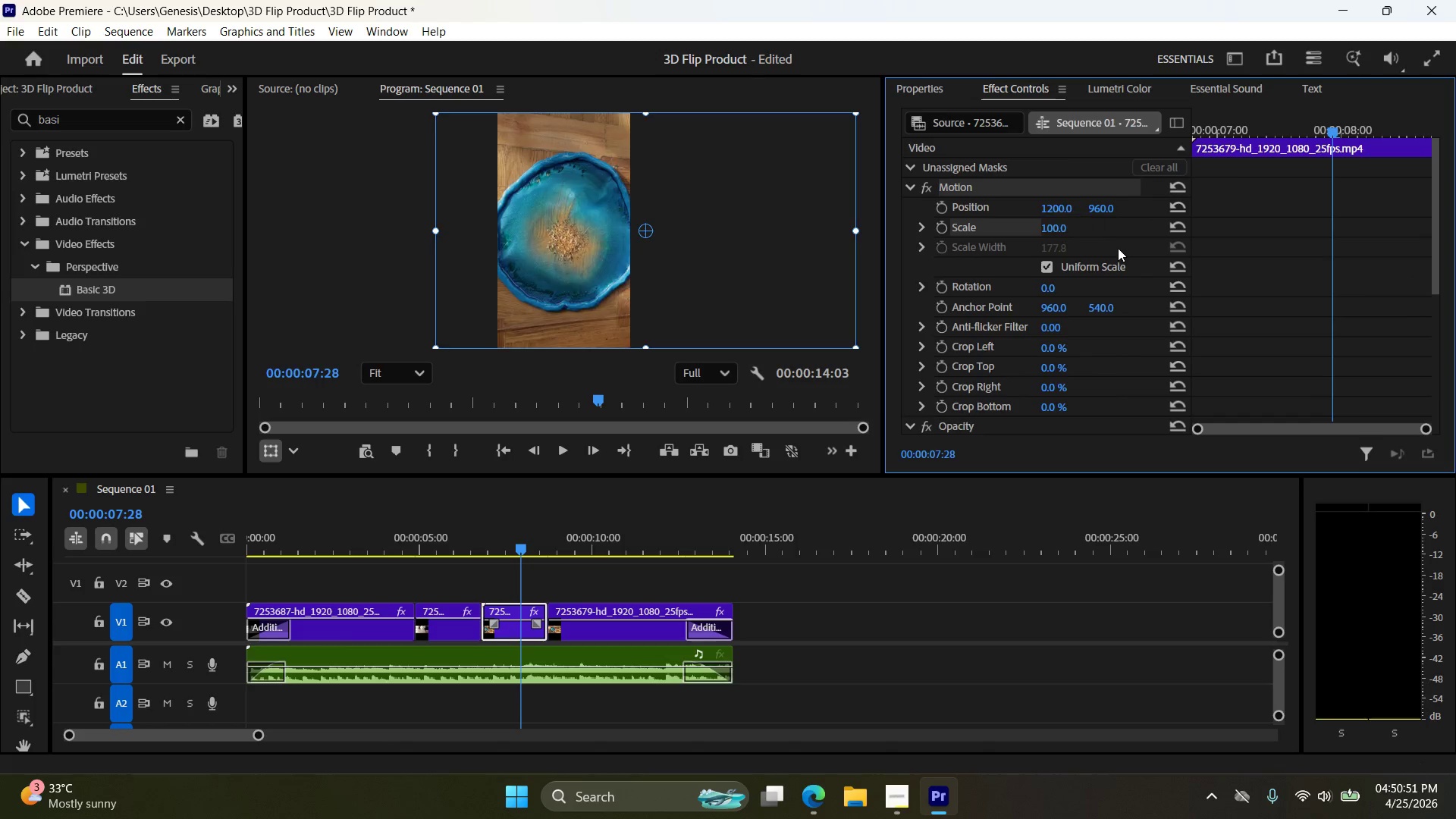 
key(Enter)
 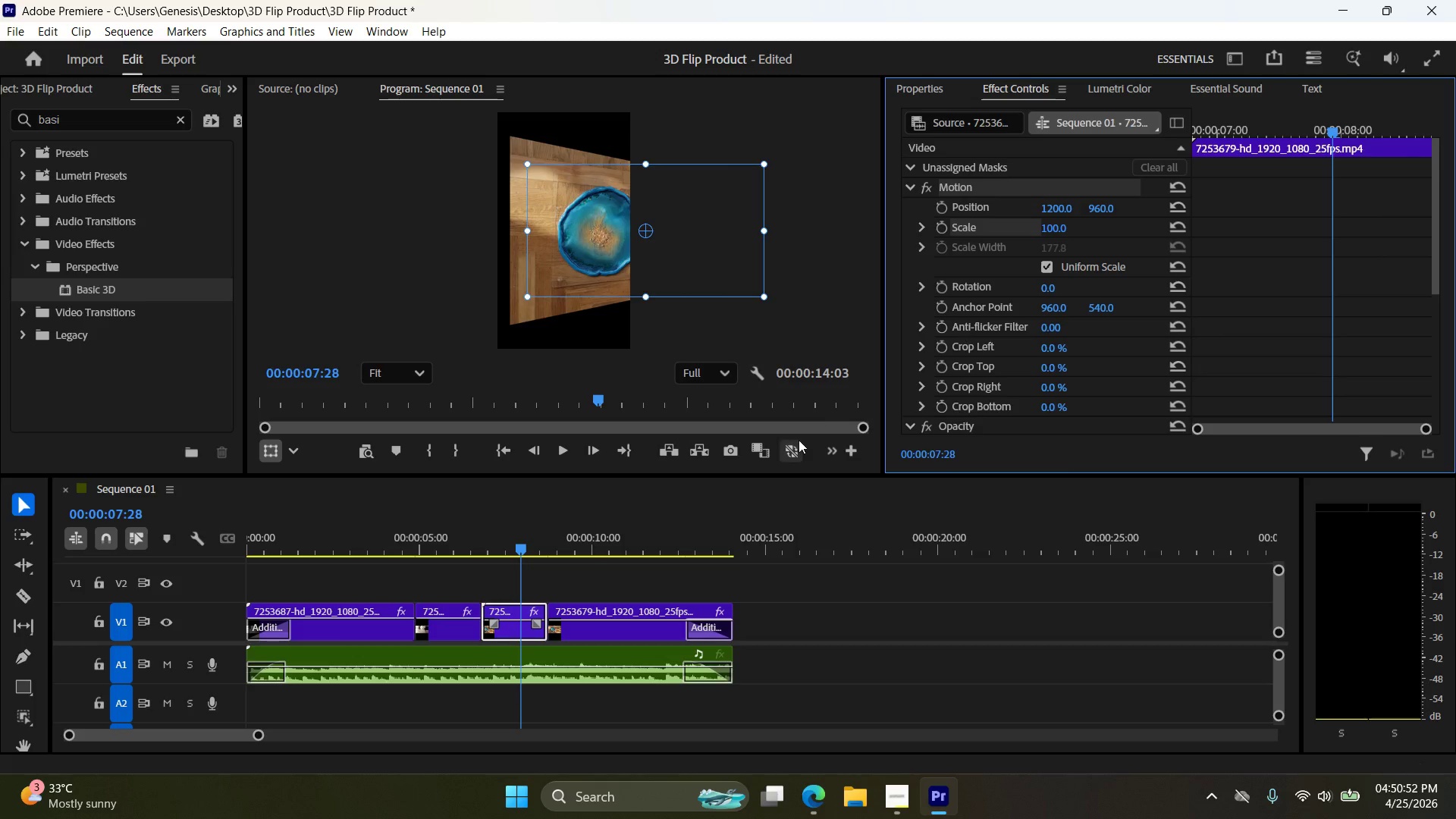 
key(Control+ControlLeft)
 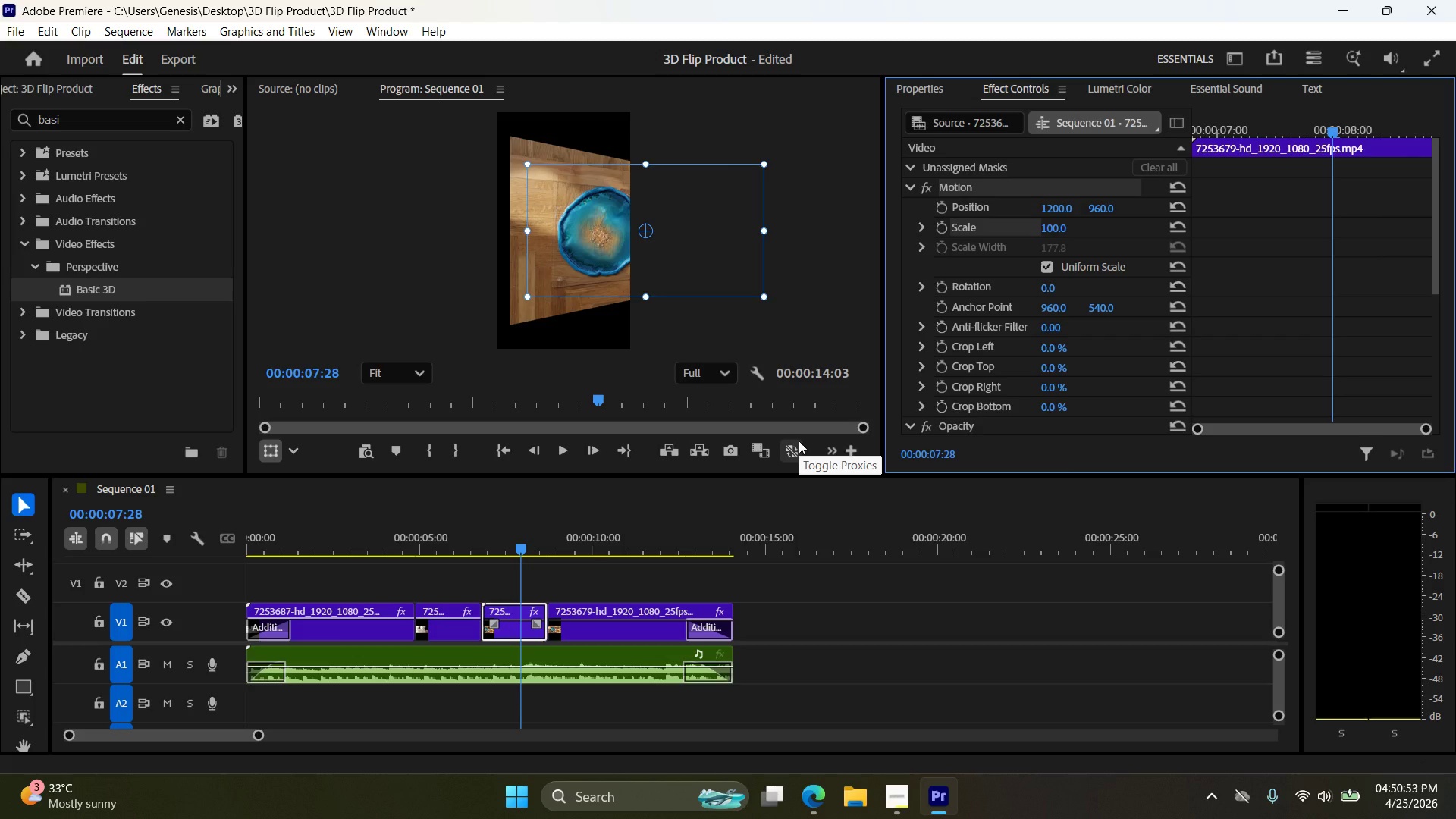 
key(Control+Z)
 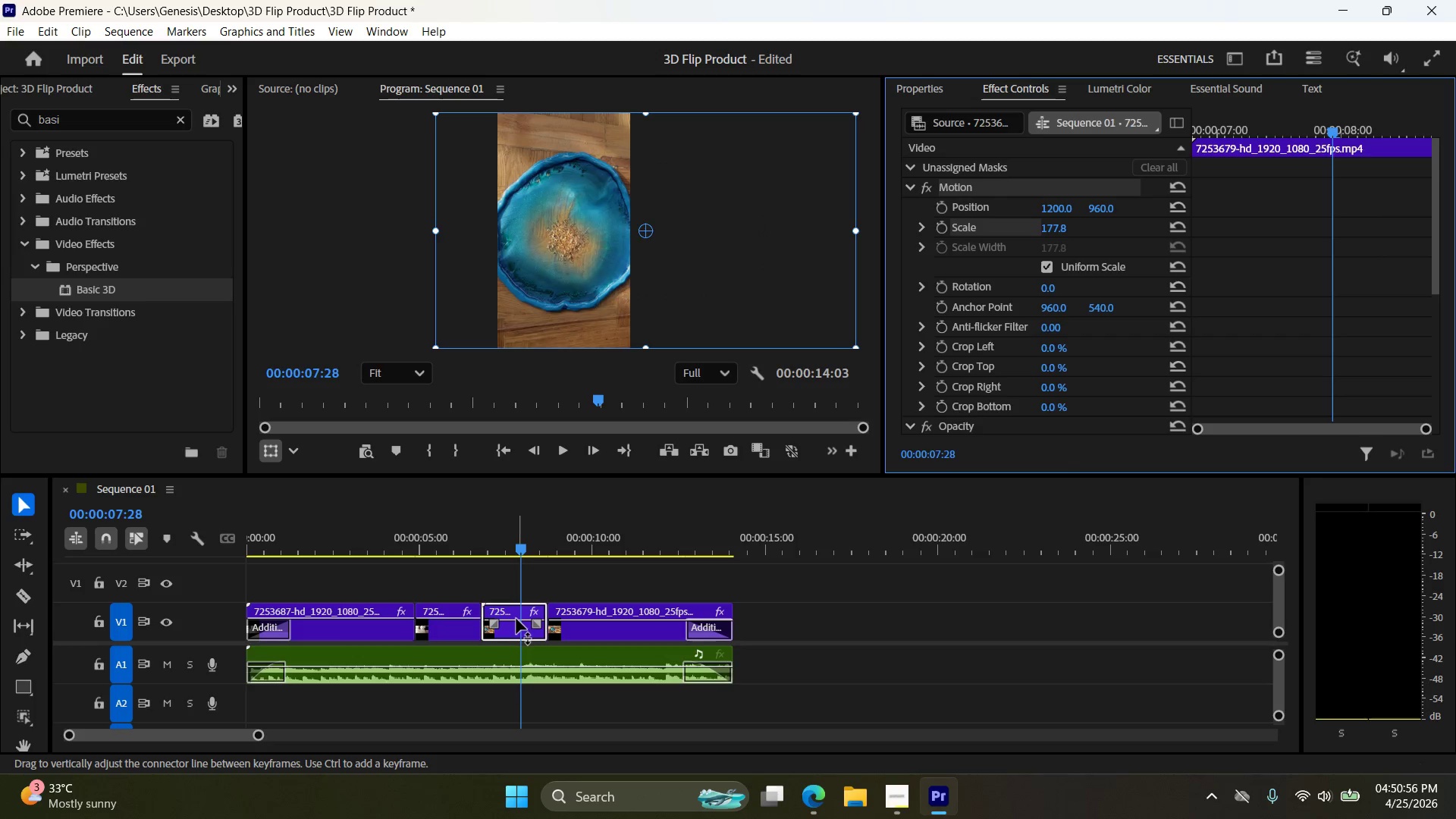 
scroll: coordinate [979, 380], scroll_direction: down, amount: 11.0
 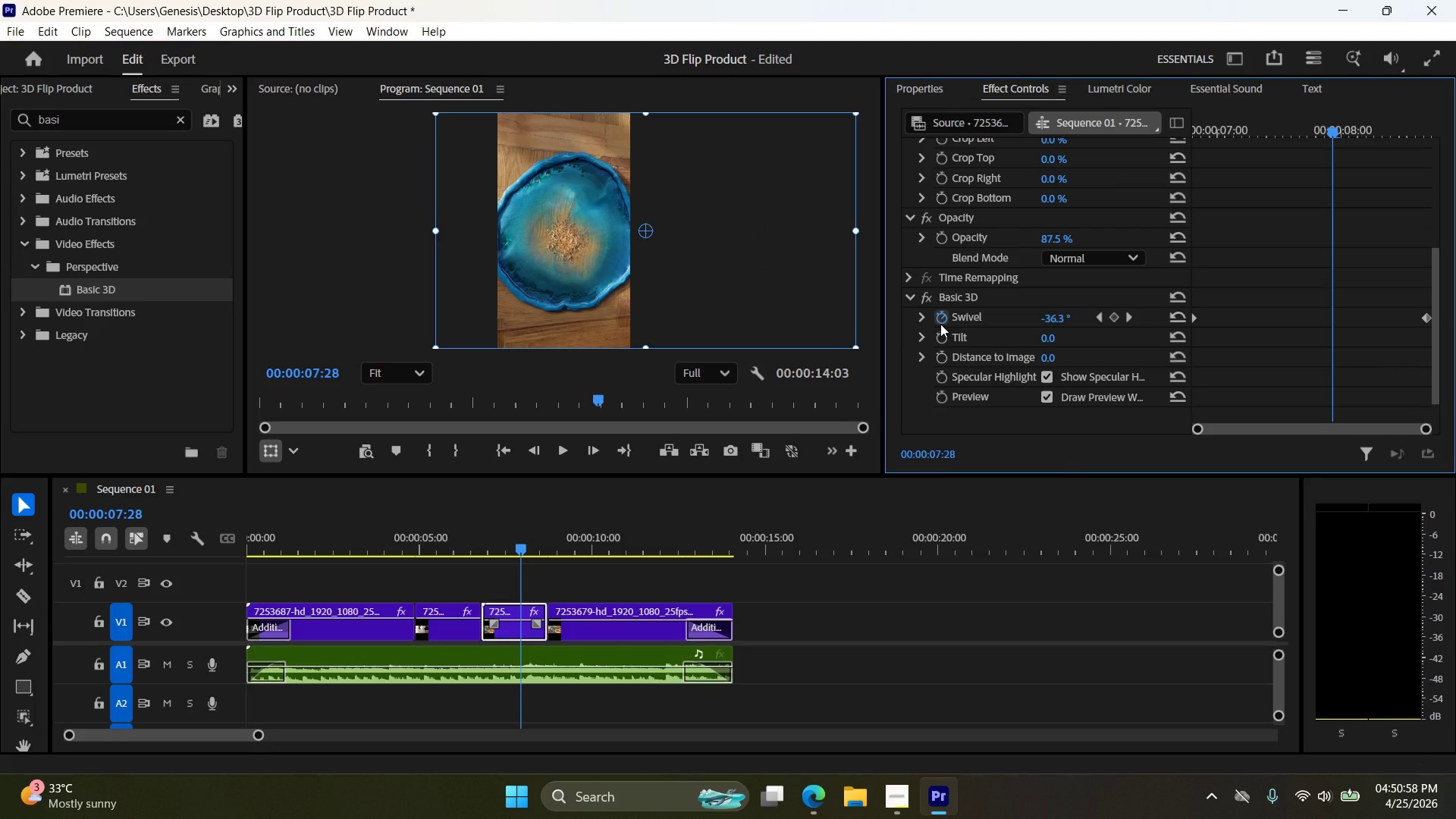 
left_click([940, 324])
 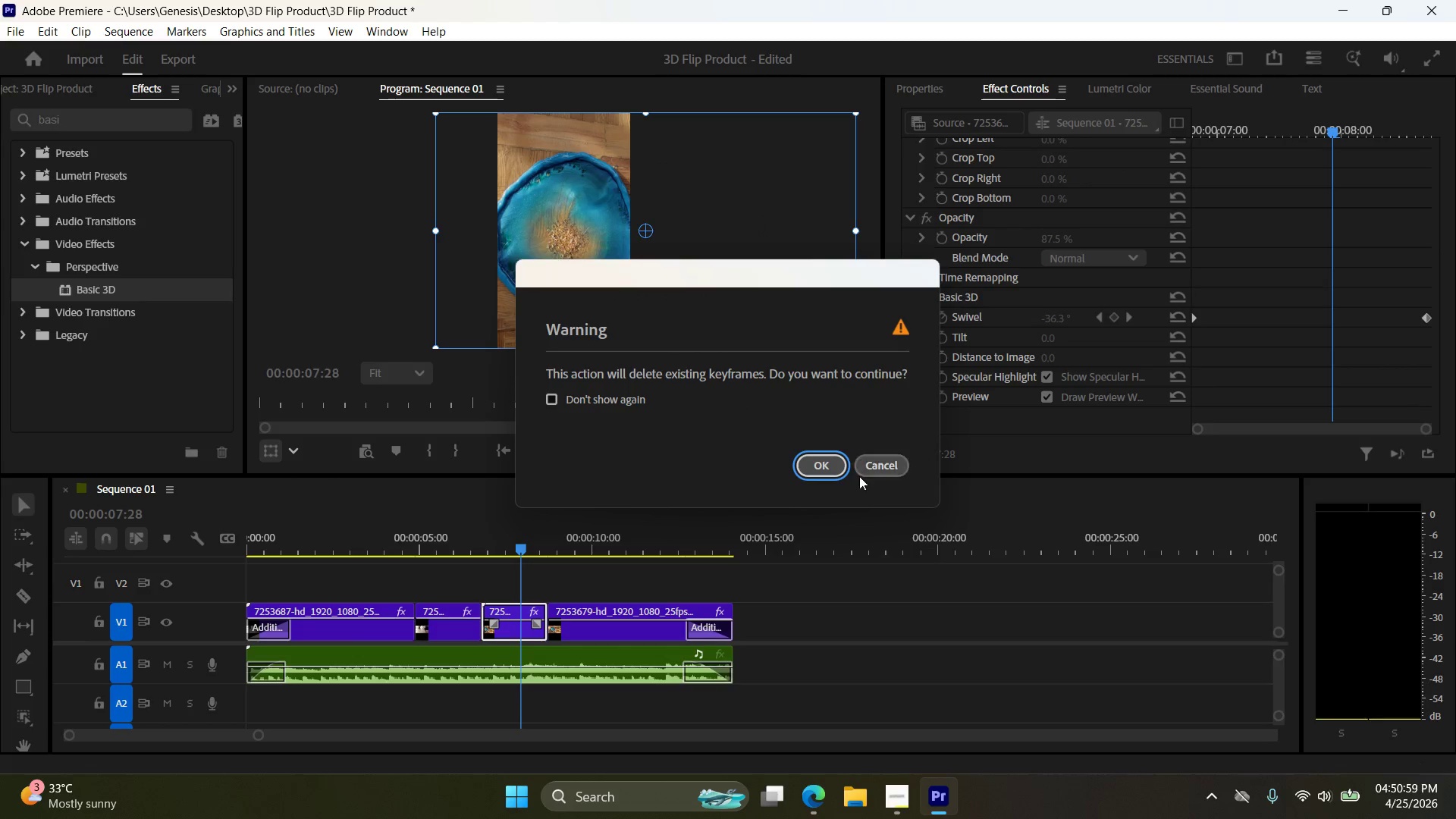 
left_click([827, 467])
 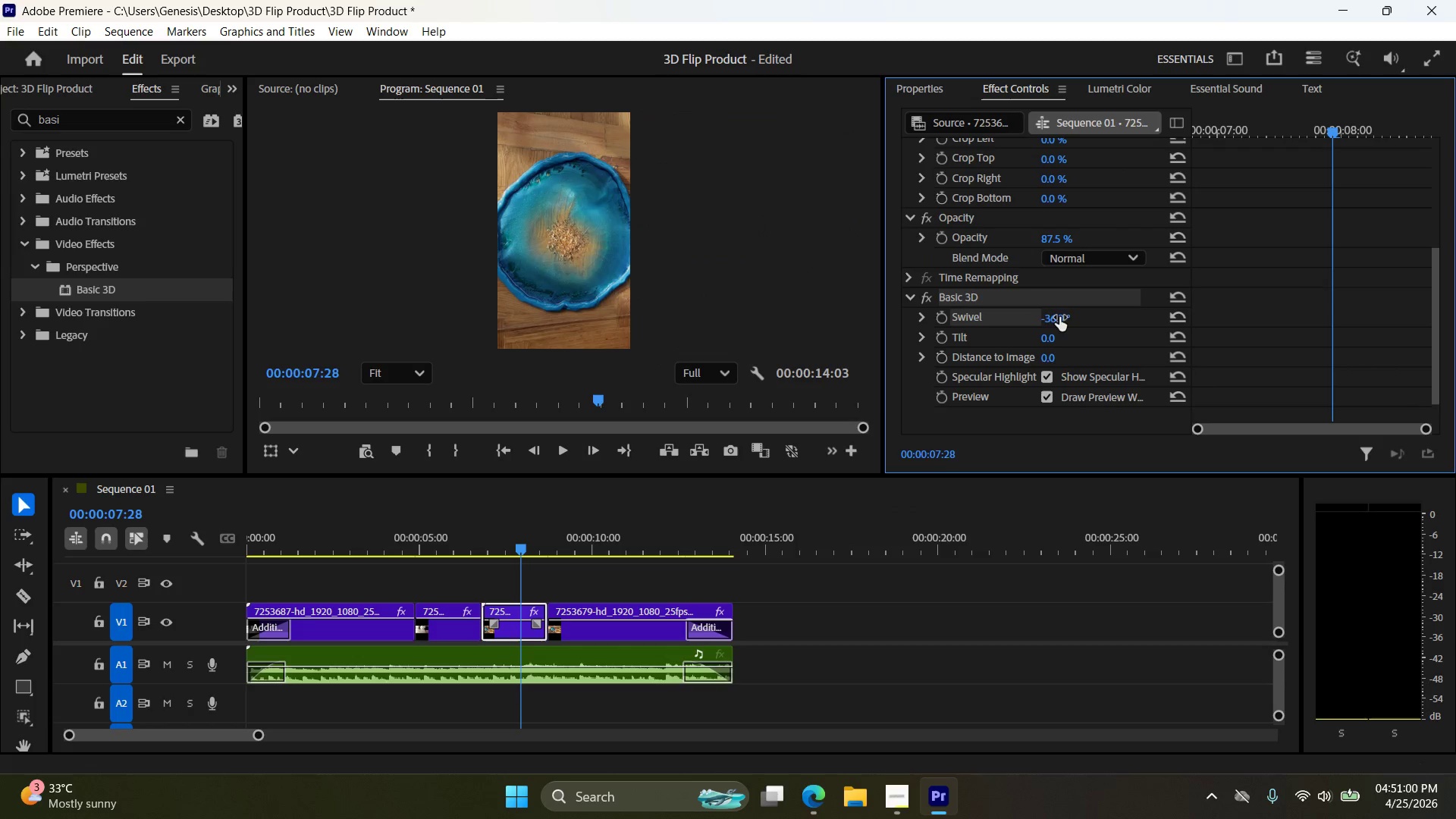 
double_click([1062, 315])
 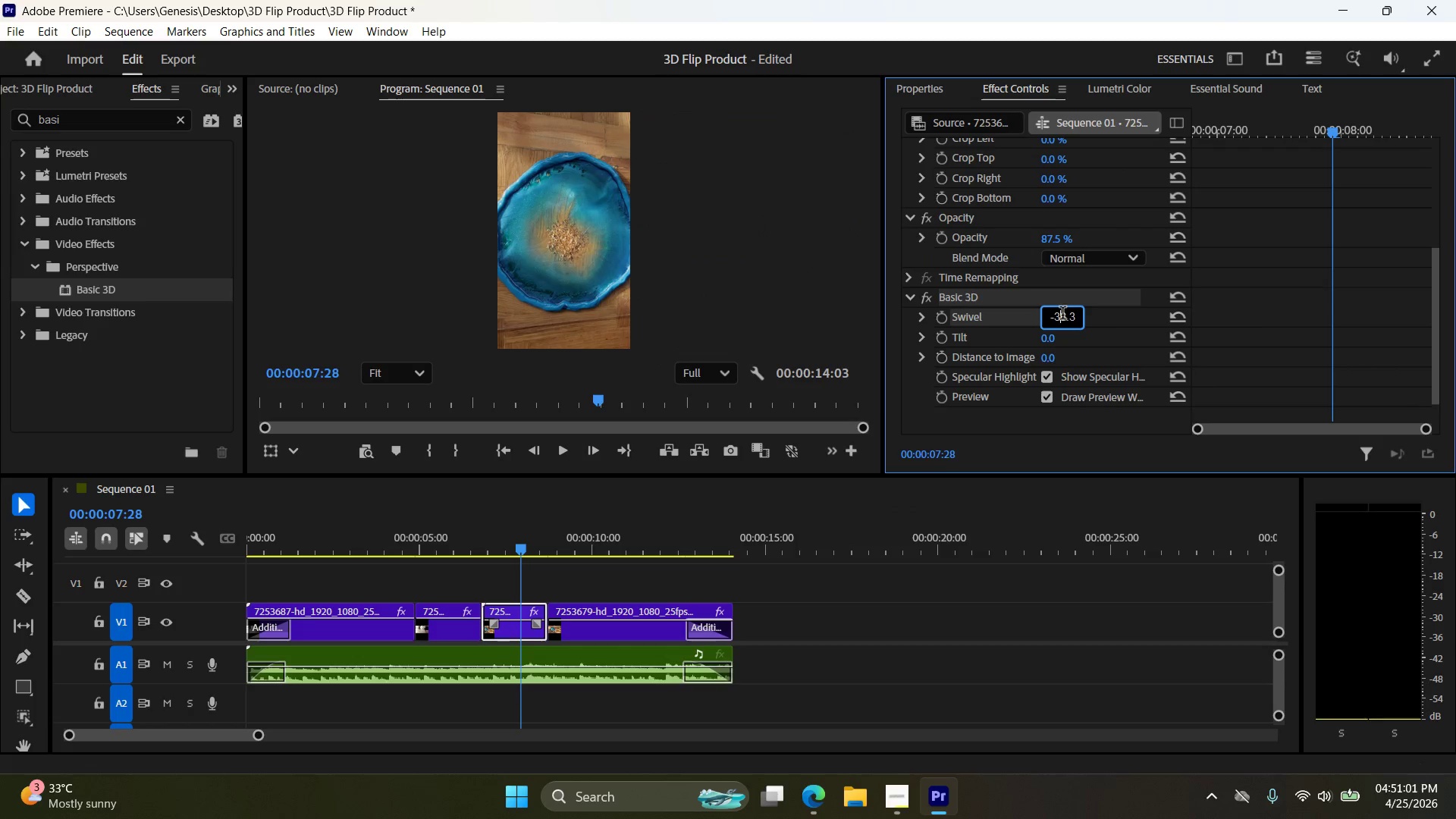 
triple_click([1062, 315])
 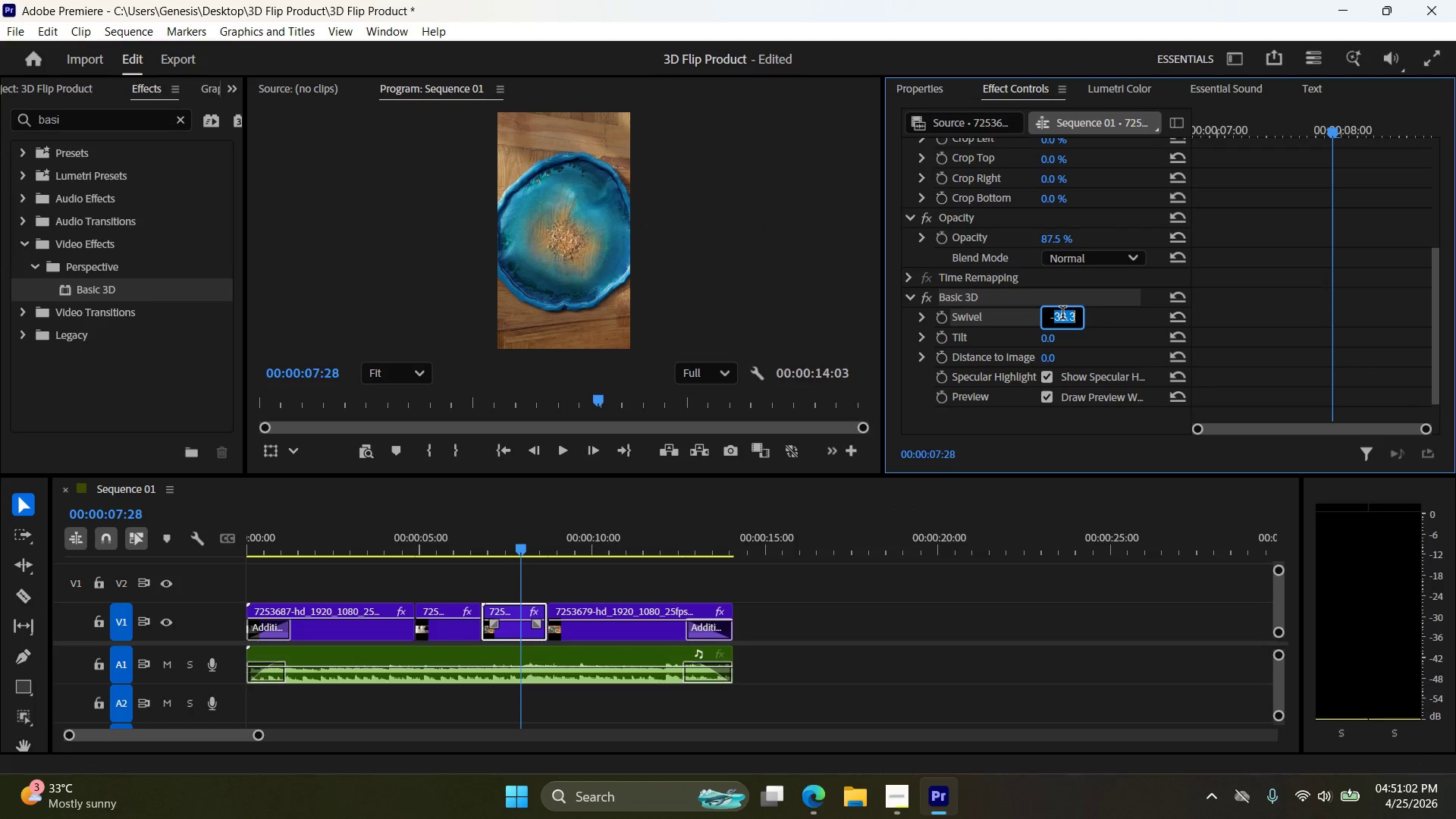 
key(0)
 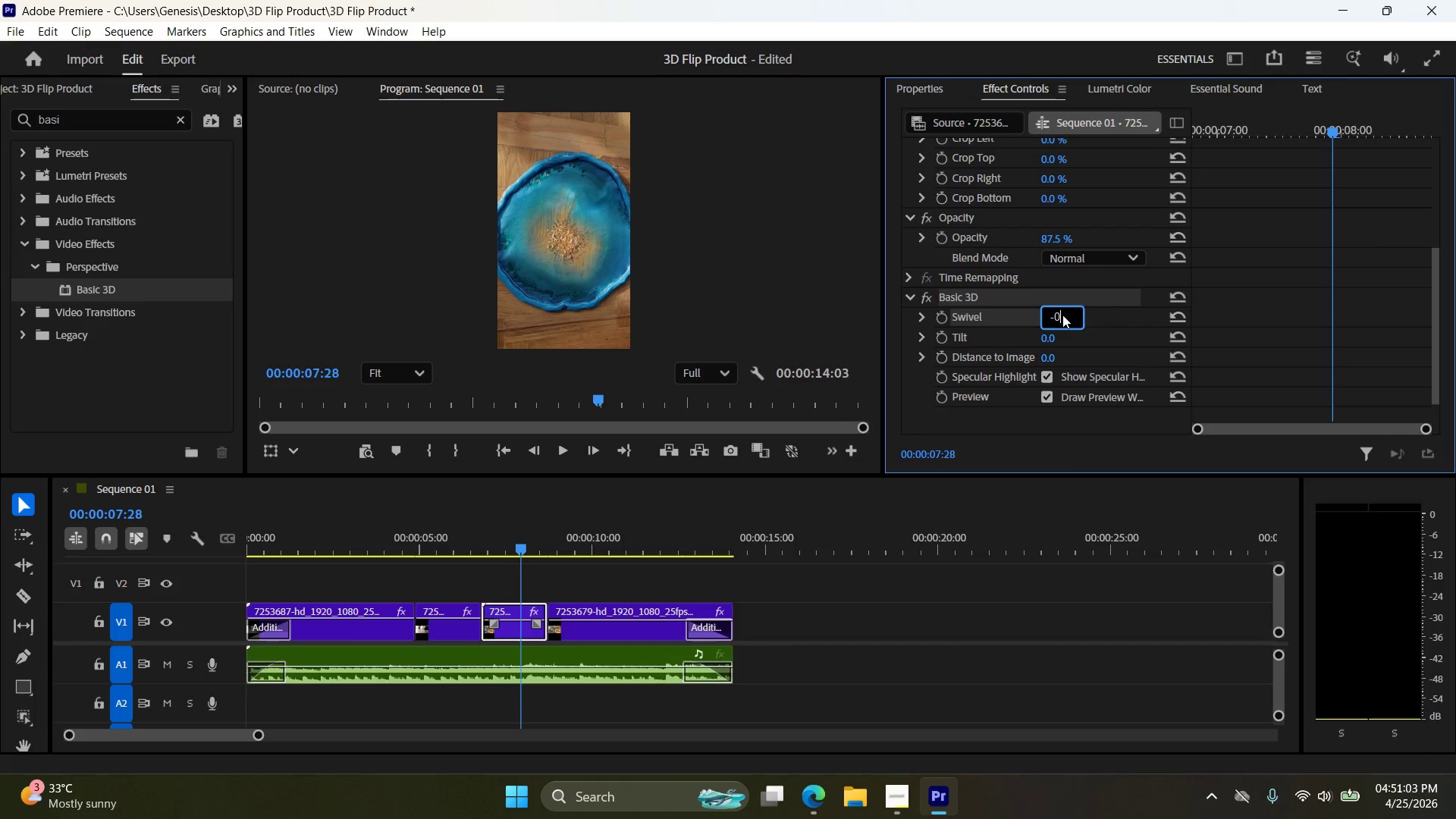 
key(Enter)
 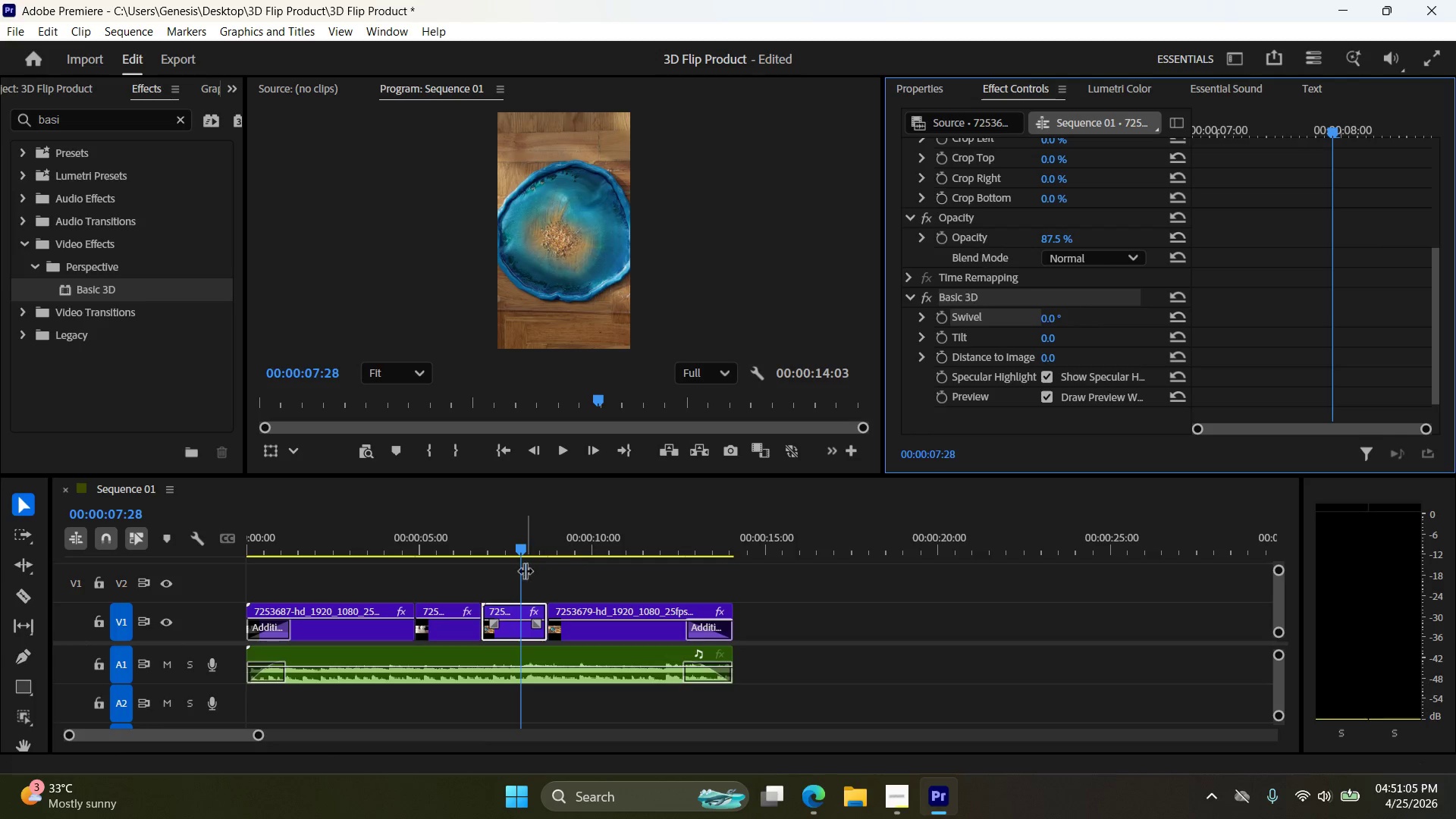 
left_click_drag(start_coordinate=[521, 556], to_coordinate=[487, 558])
 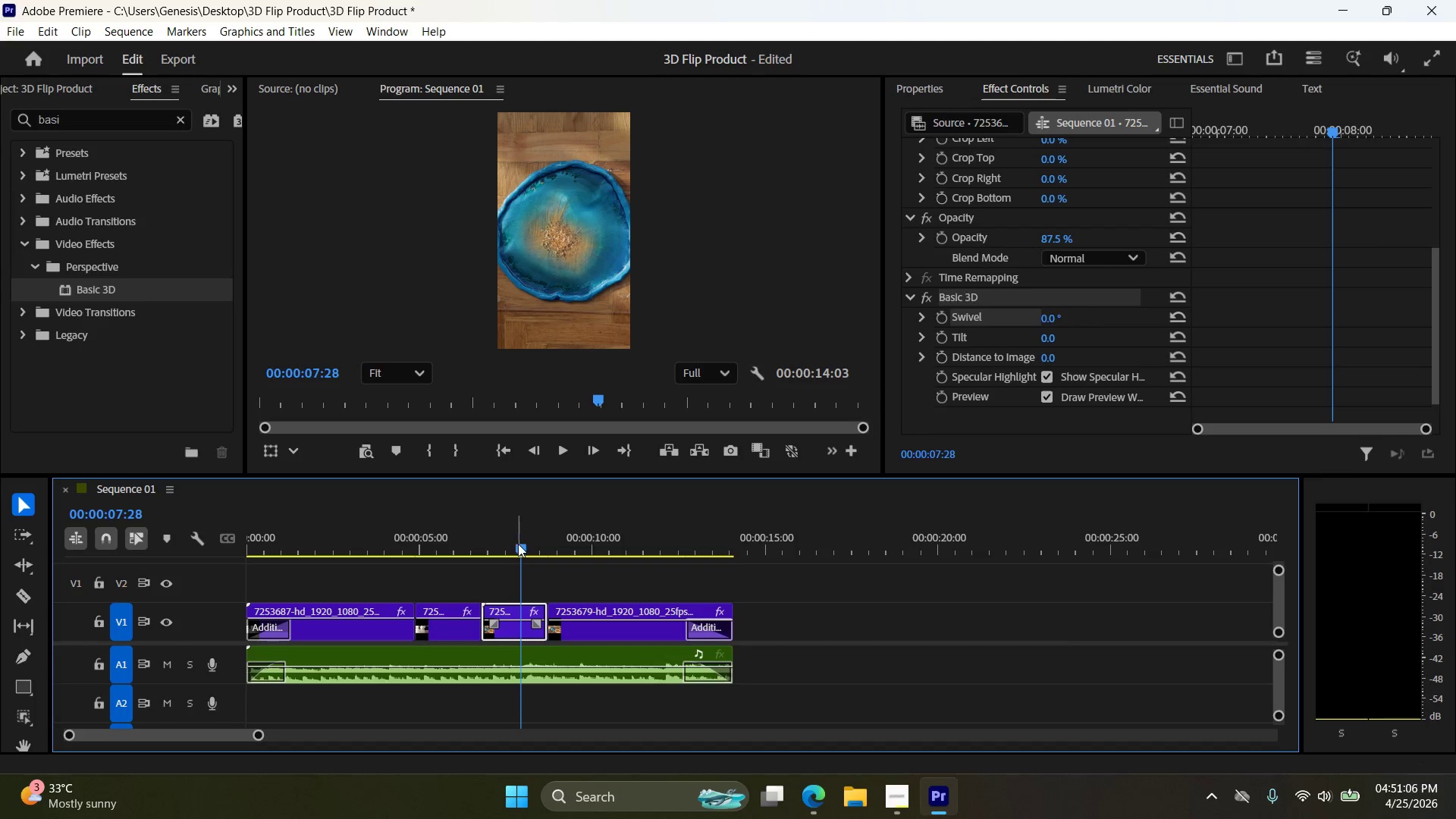 
left_click_drag(start_coordinate=[522, 544], to_coordinate=[531, 541])
 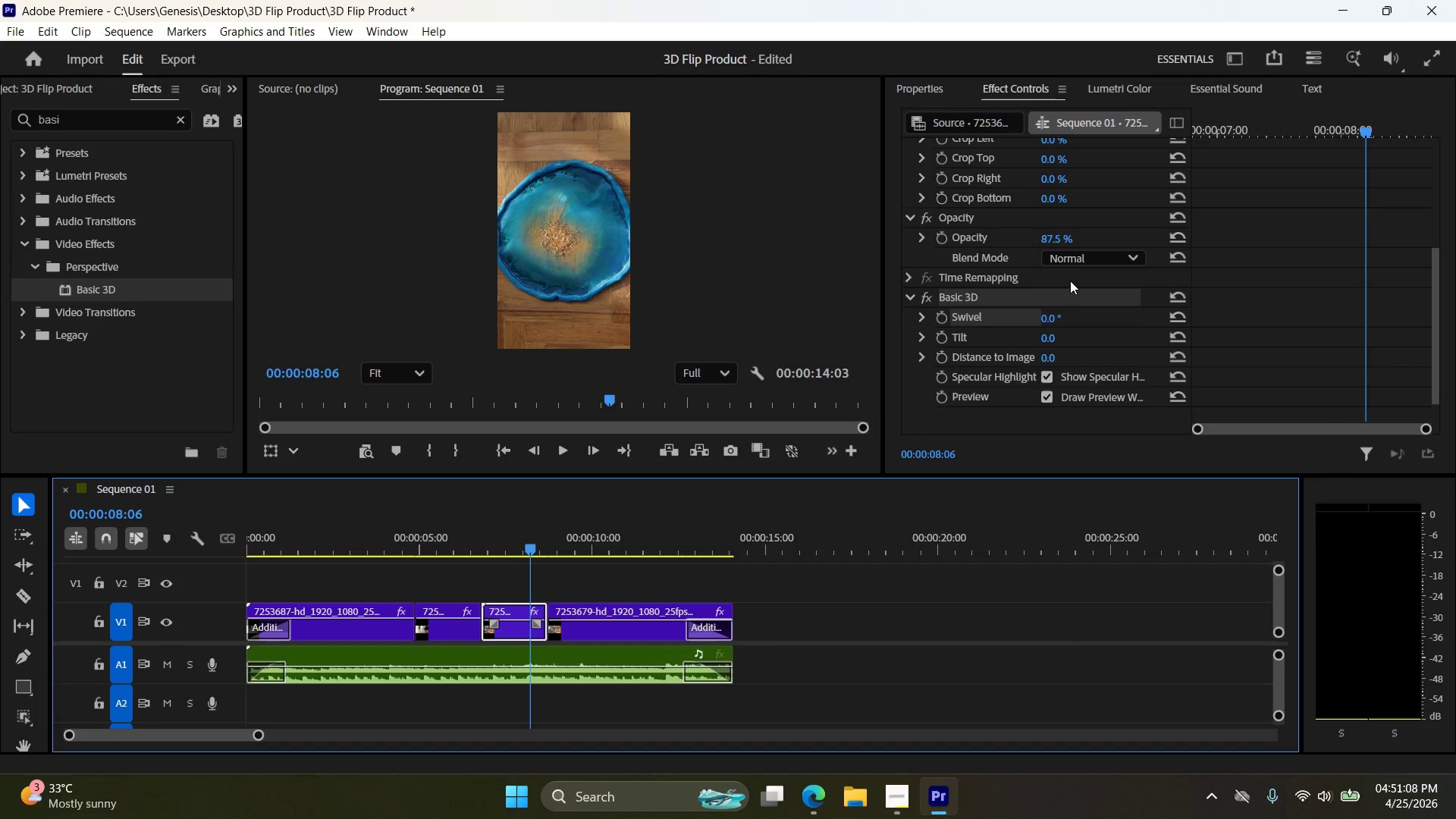 
scroll: coordinate [1001, 198], scroll_direction: up, amount: 16.0
 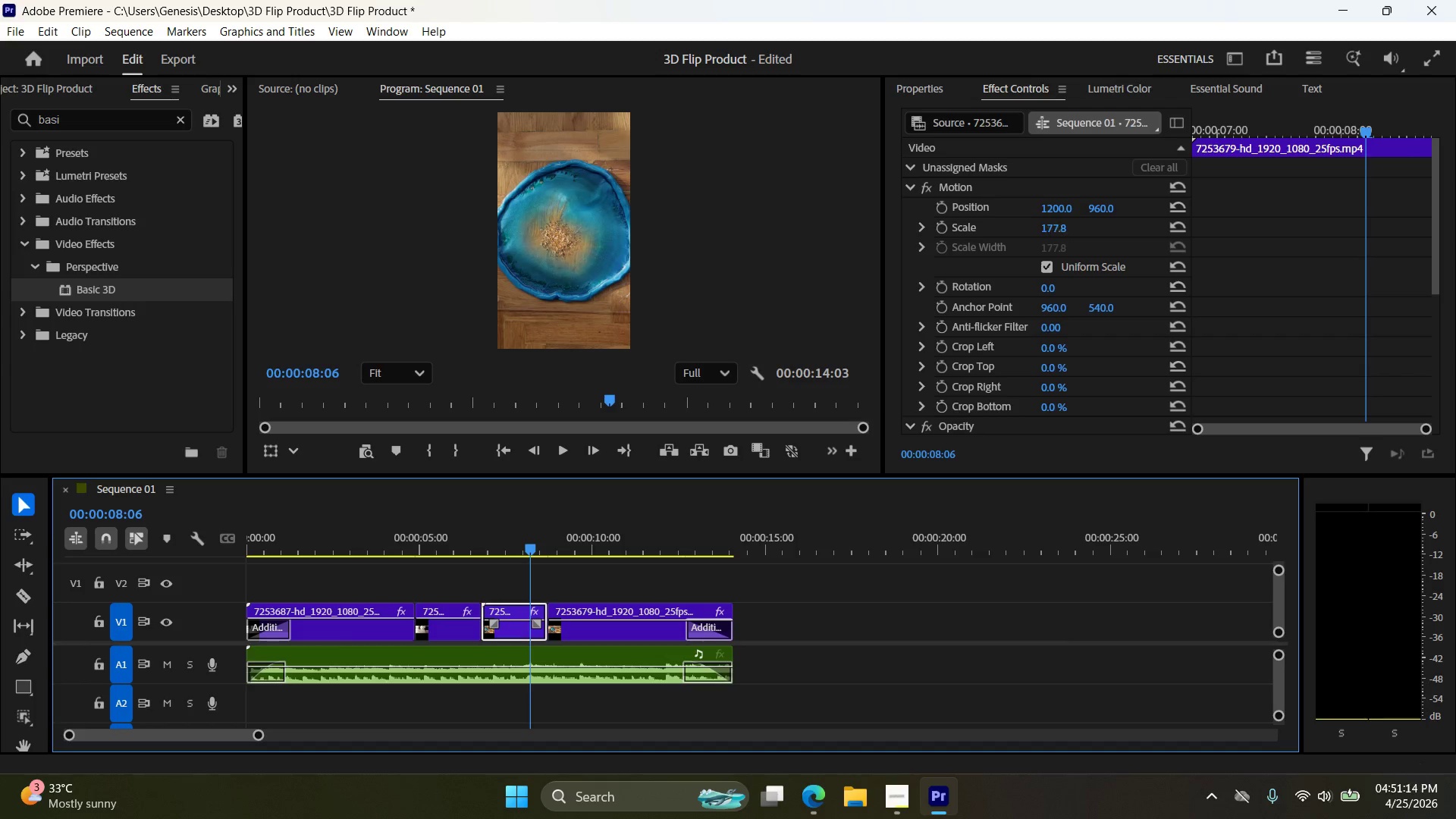 
double_click([1067, 224])
 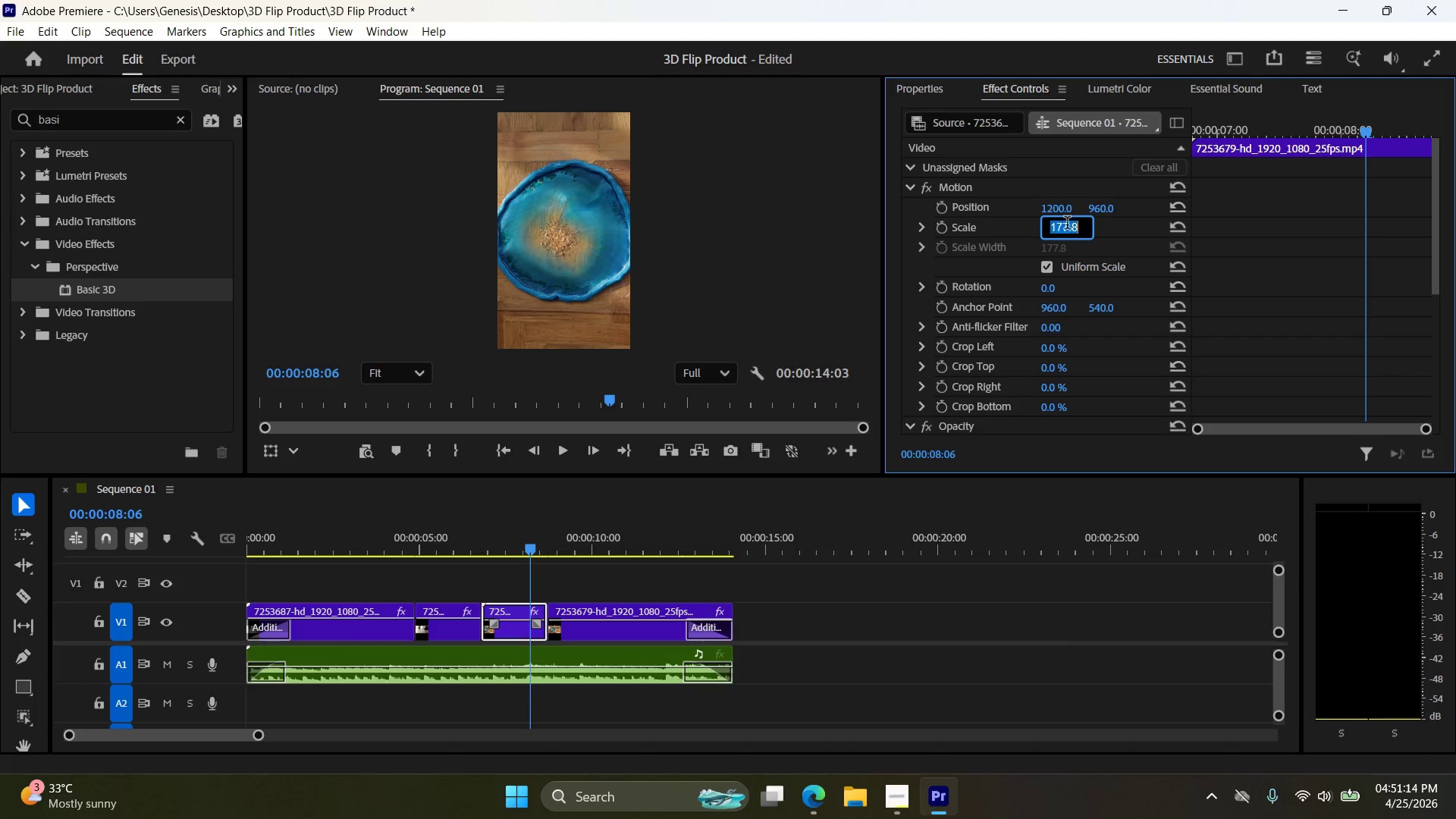 
triple_click([1067, 224])
 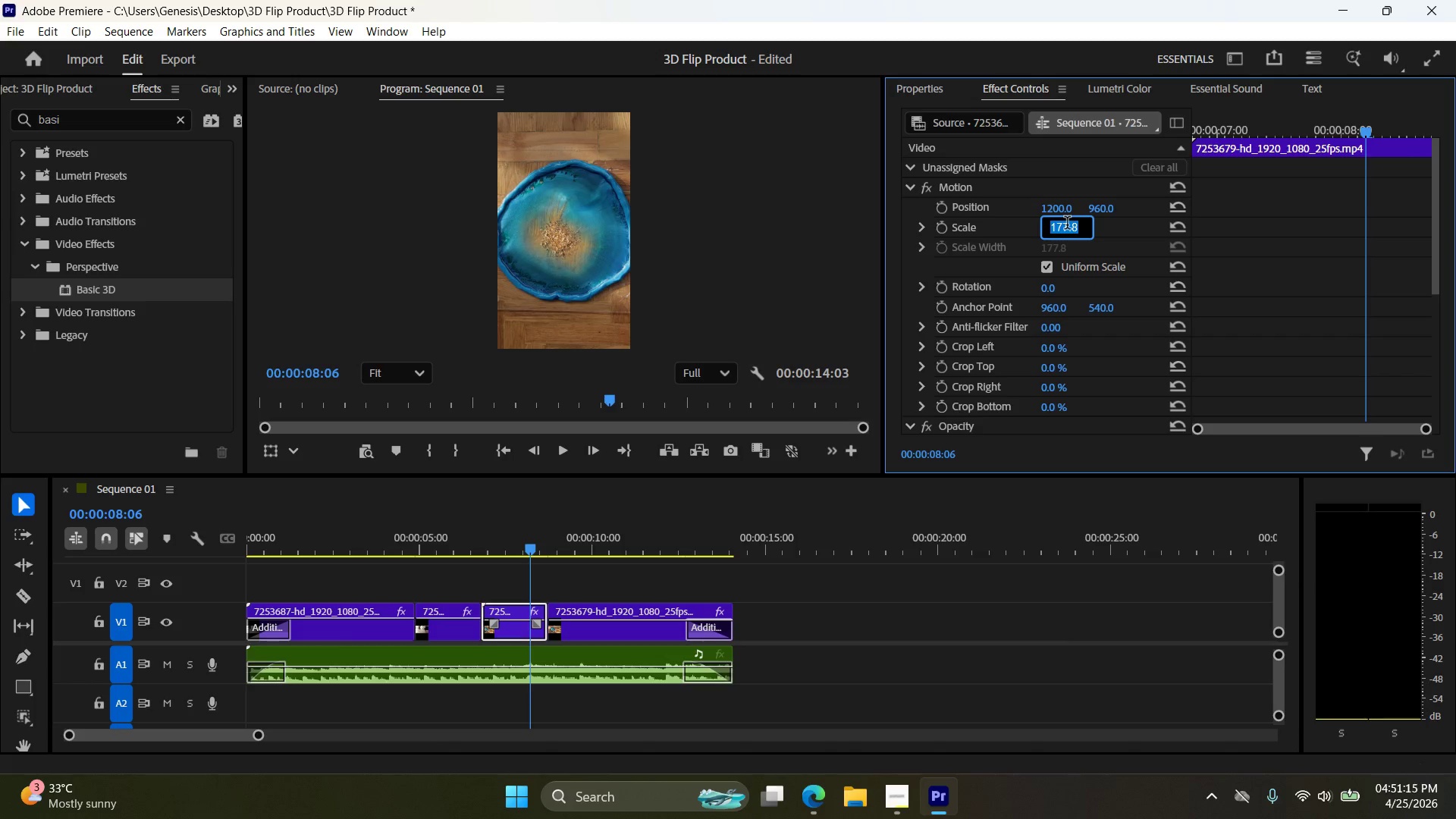 
key(Numpad1)
 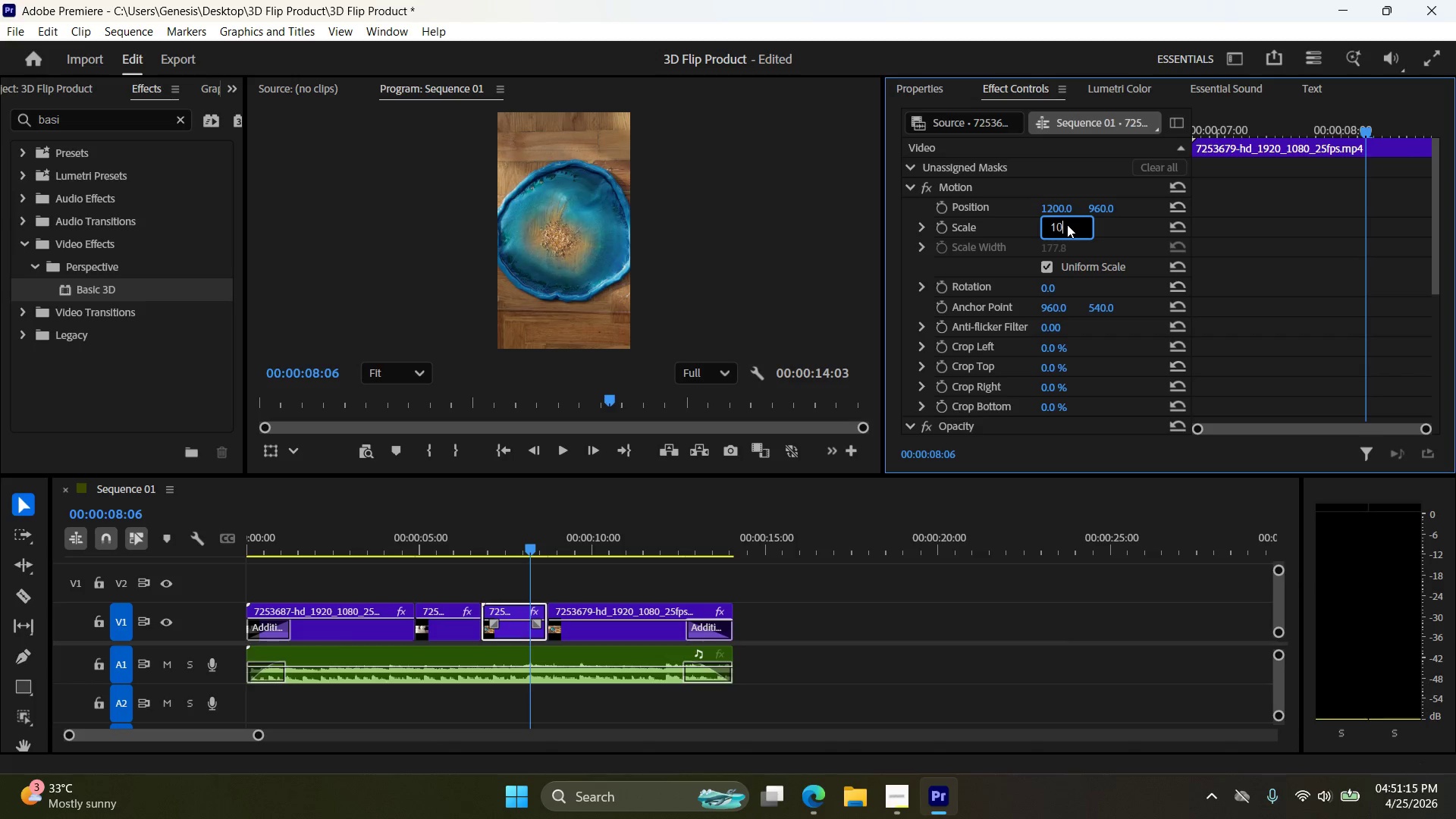 
key(Numpad0)
 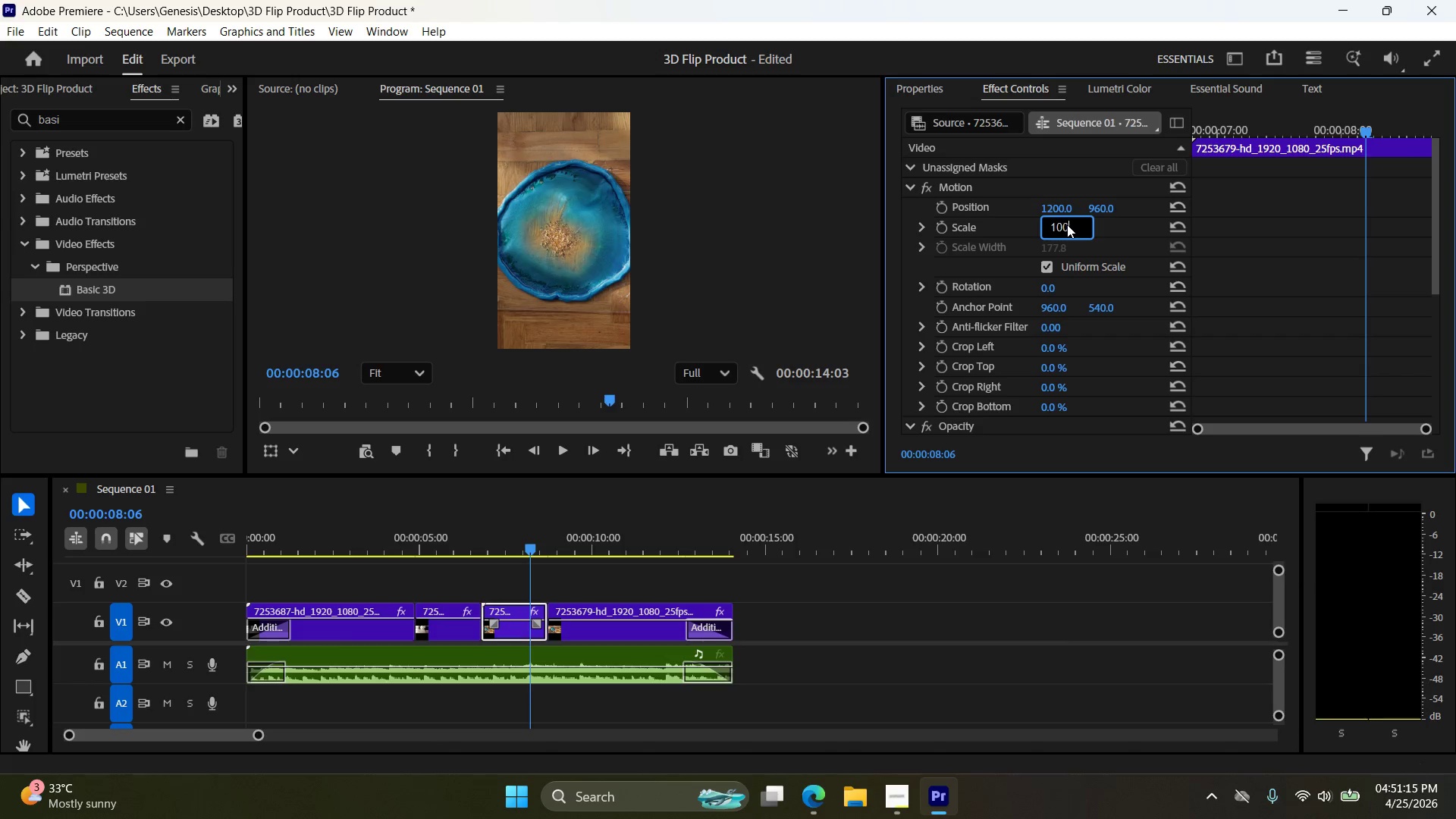 
key(Numpad0)
 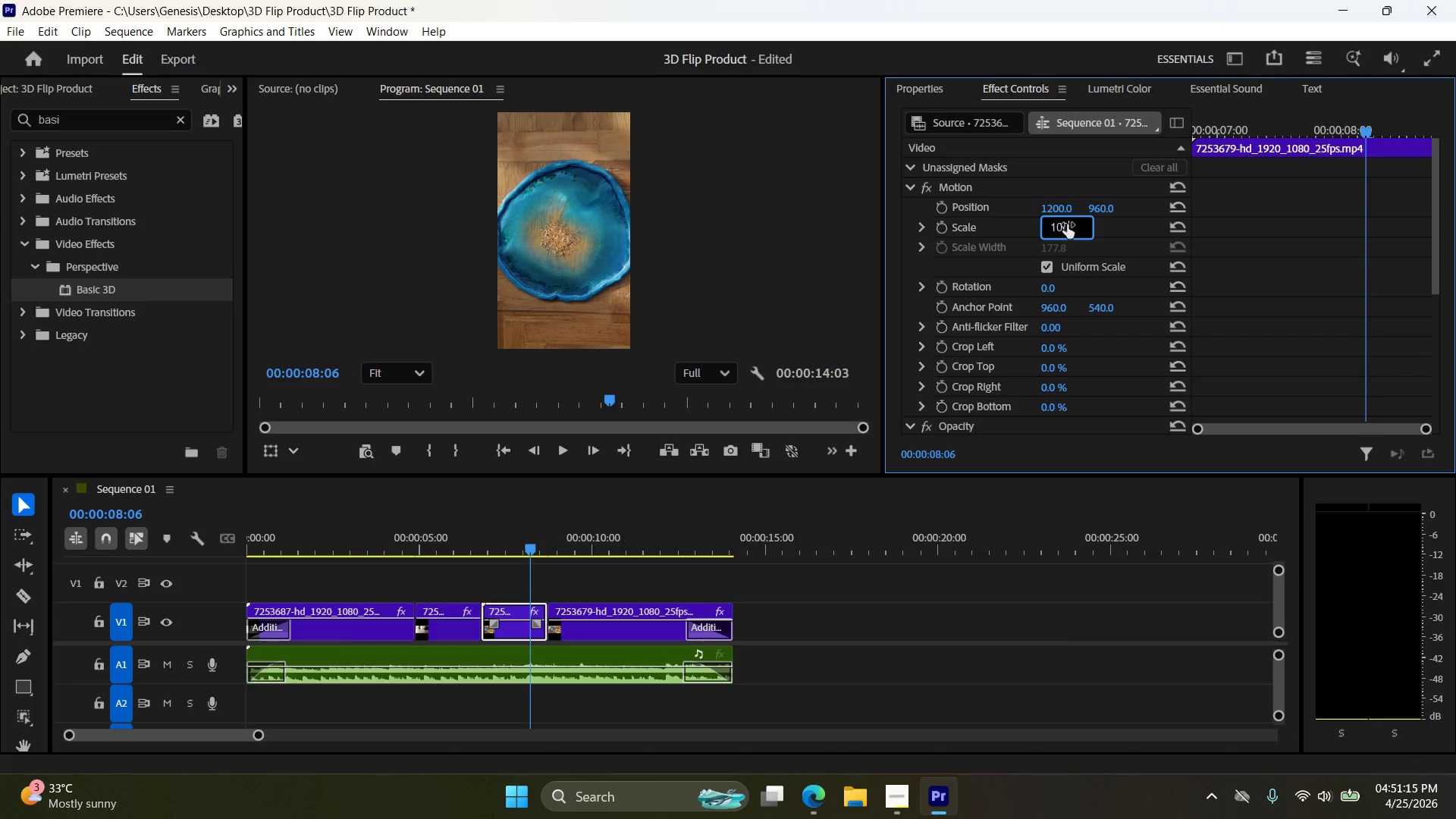 
key(NumpadEnter)
 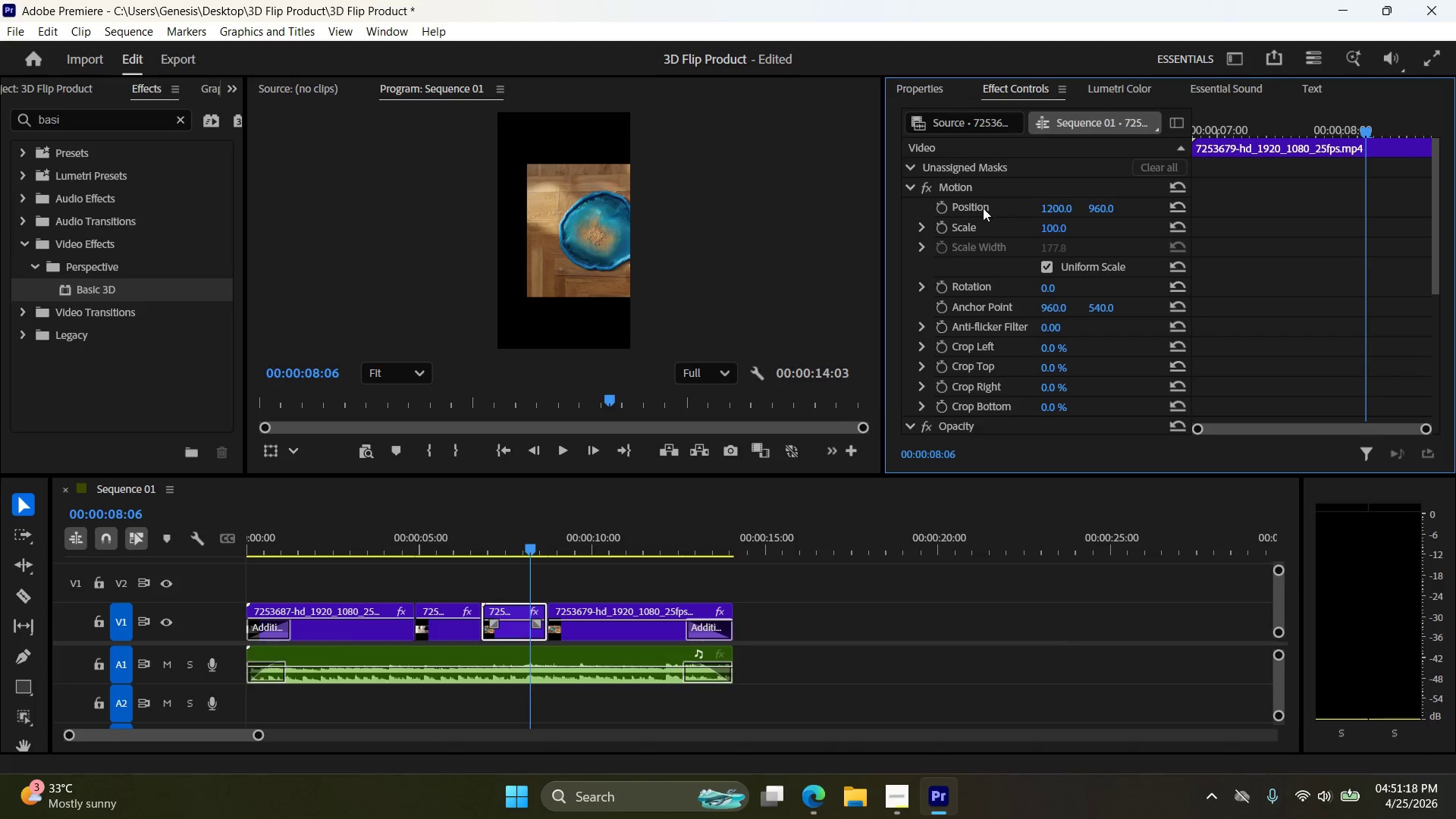 
double_click([1062, 205])
 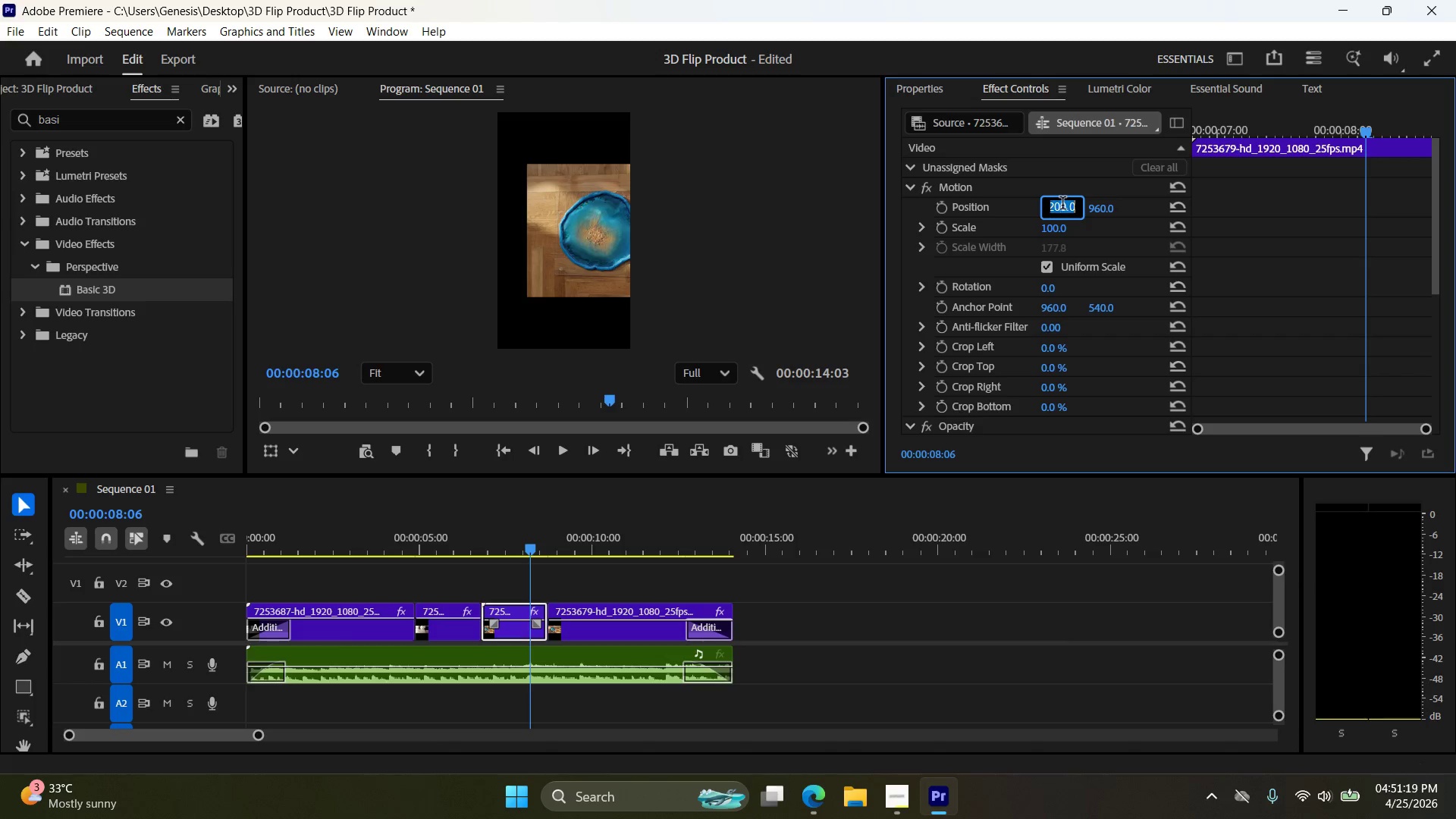 
triple_click([1062, 205])
 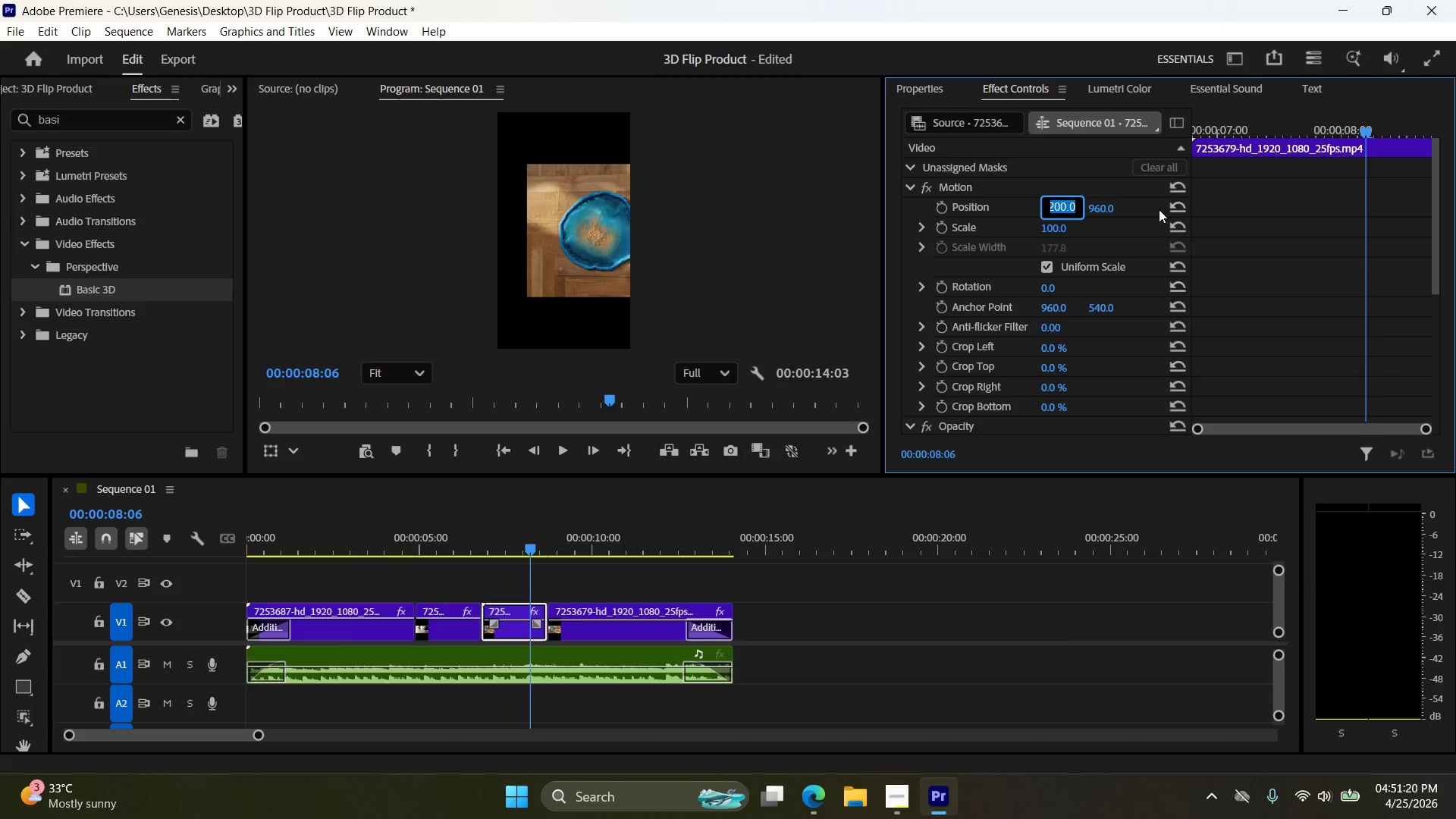 
left_click([1191, 211])
 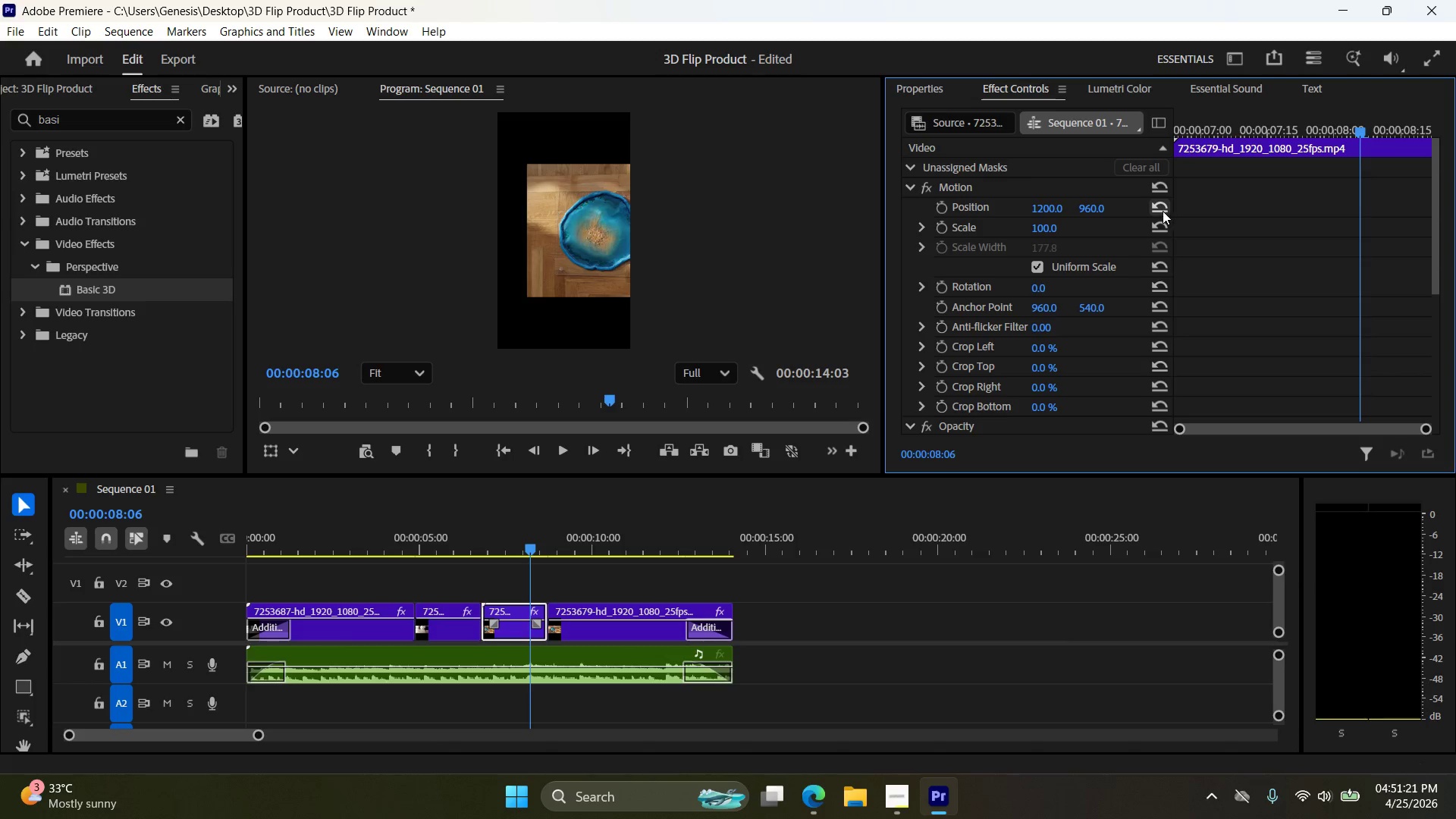 
left_click([1162, 210])
 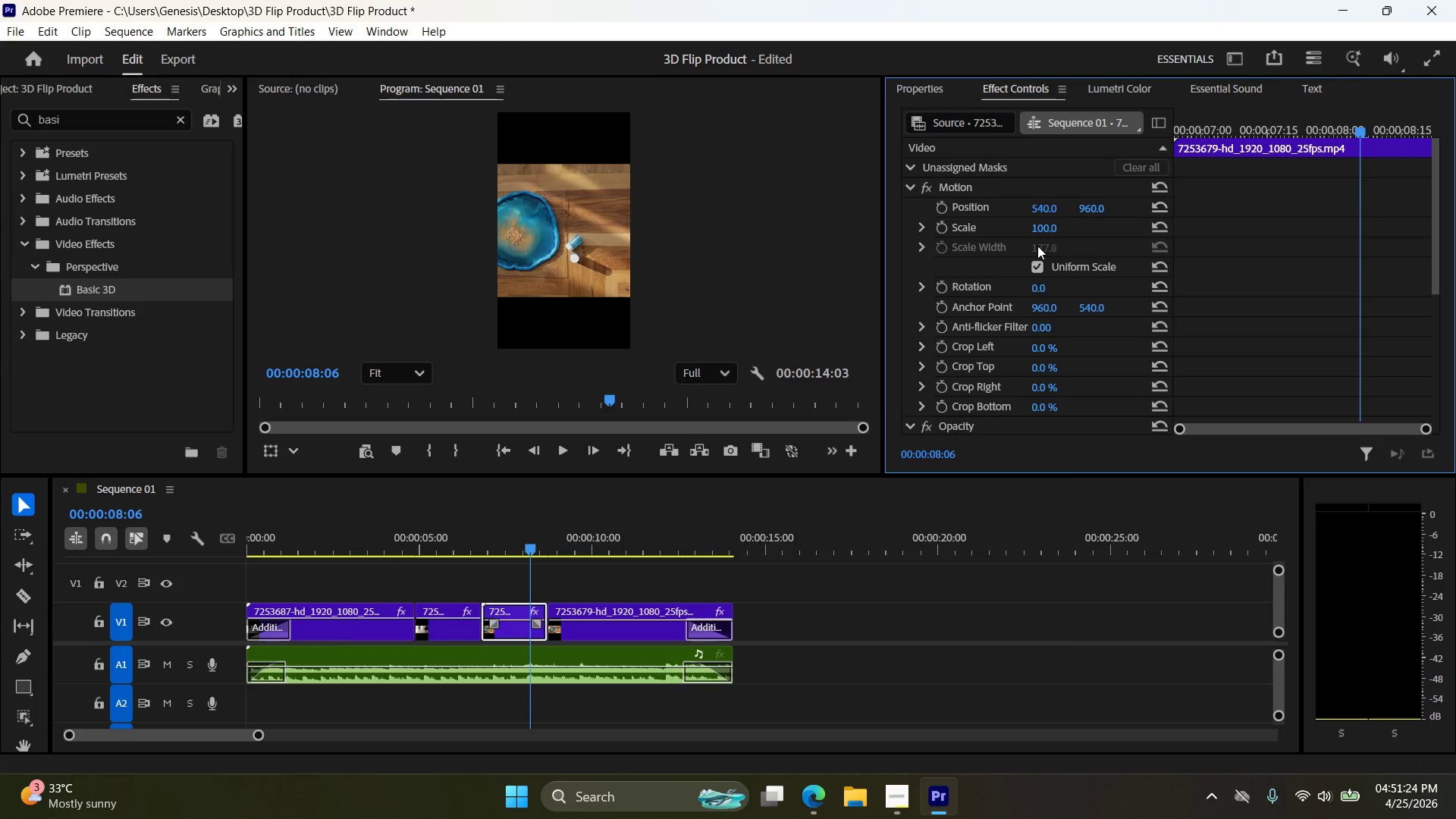 
left_click([1152, 224])
 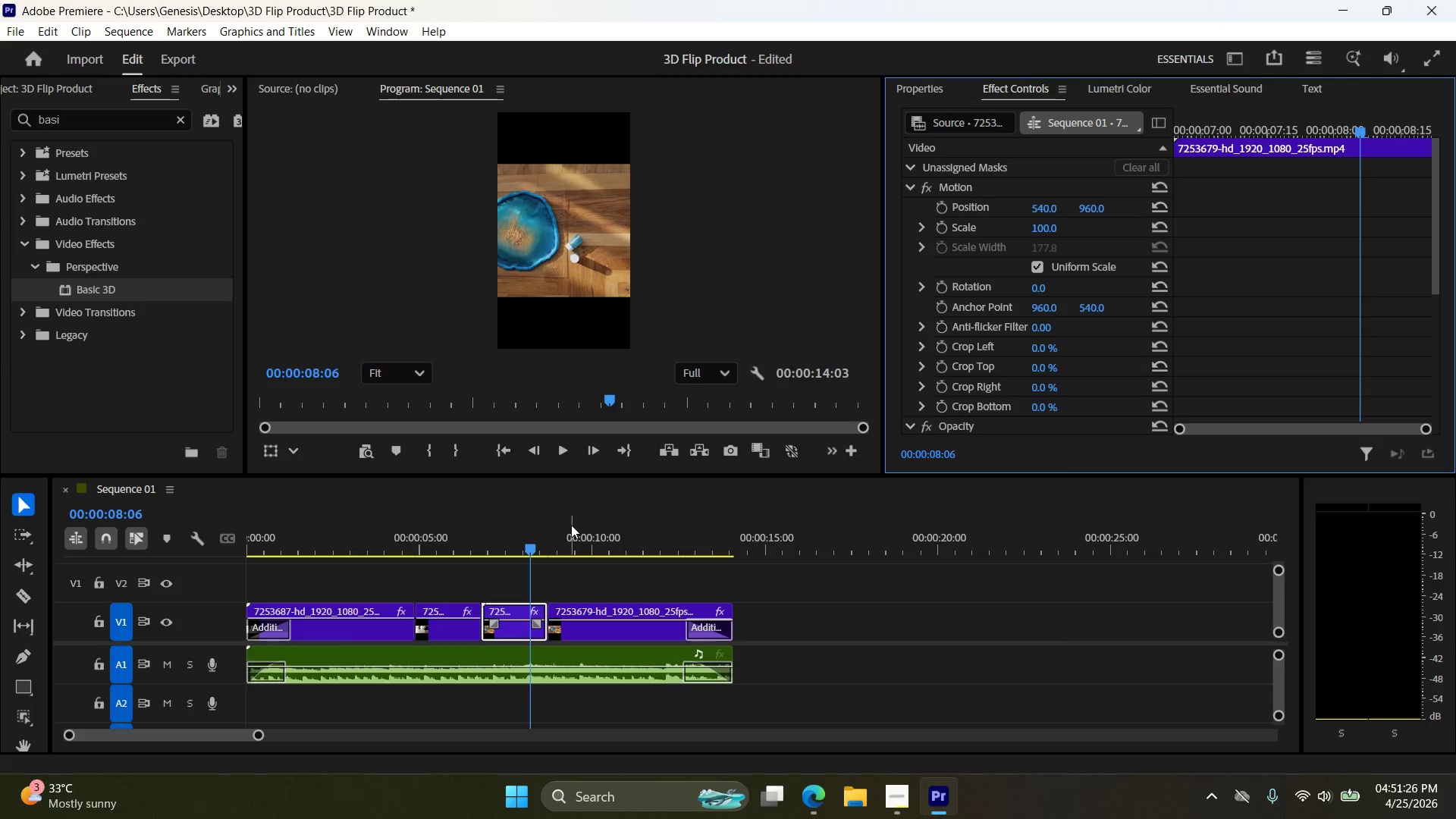 
left_click_drag(start_coordinate=[529, 554], to_coordinate=[517, 565])
 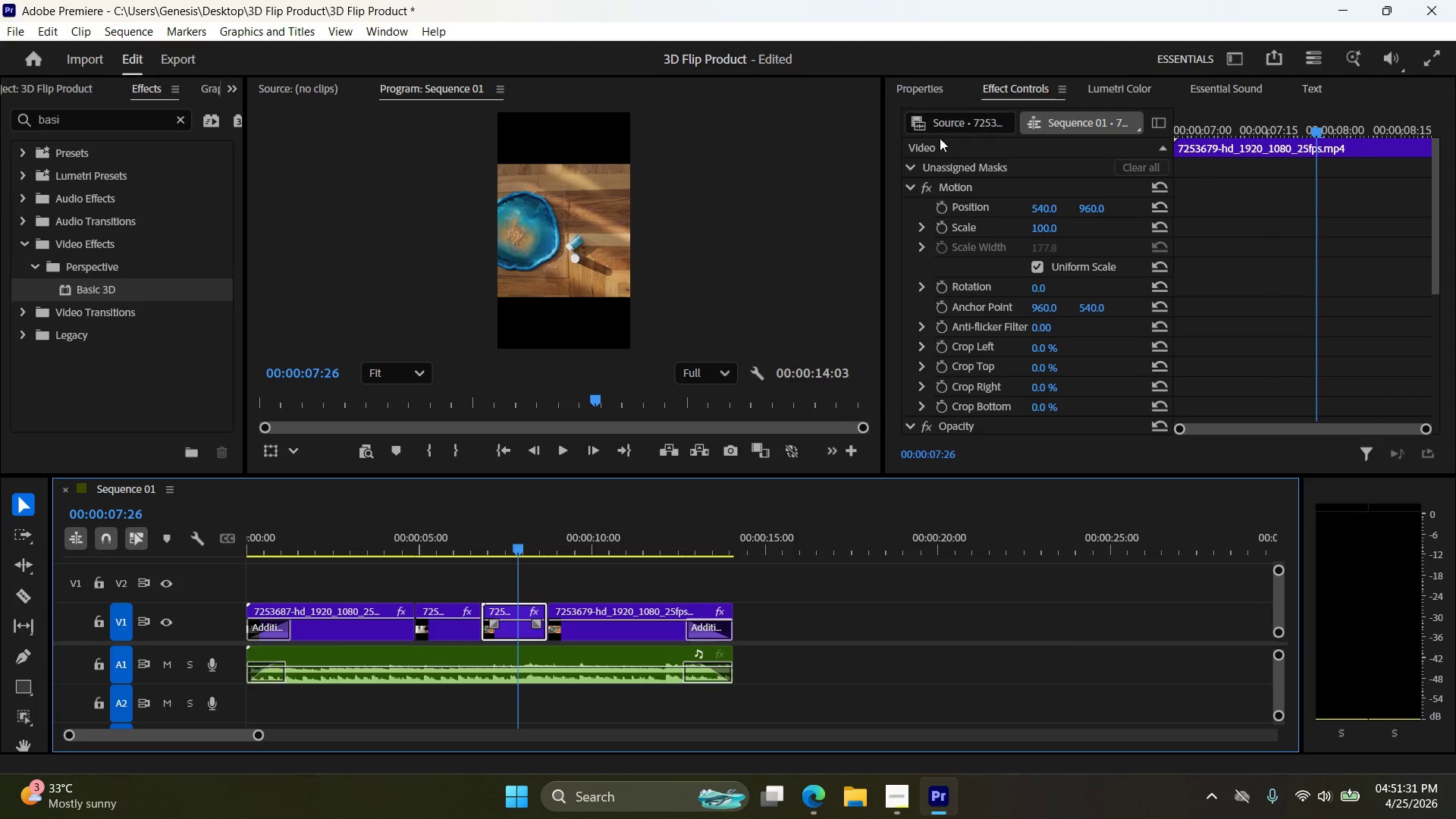 
left_click([939, 93])
 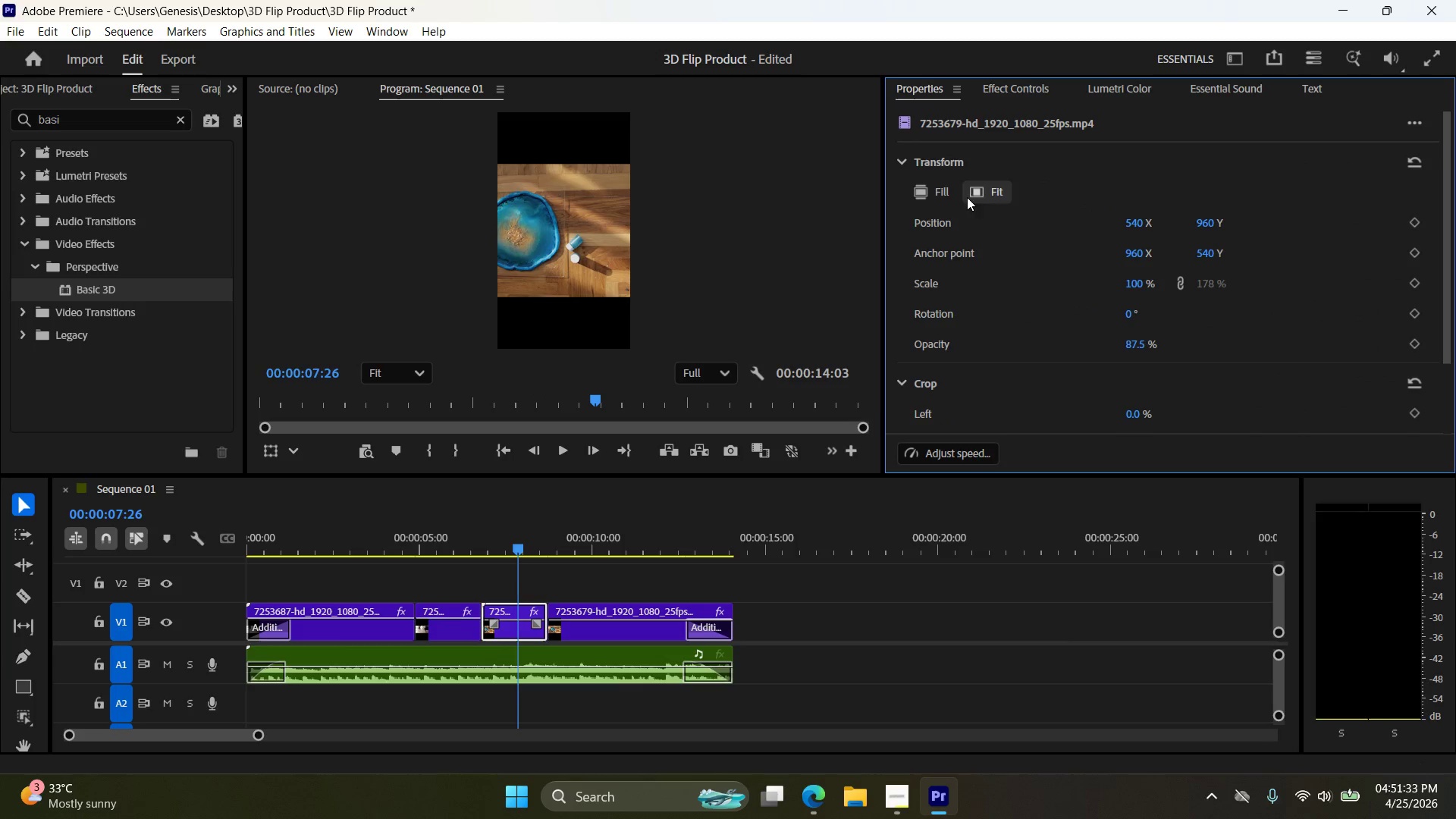 
scroll: coordinate [950, 169], scroll_direction: up, amount: 4.0
 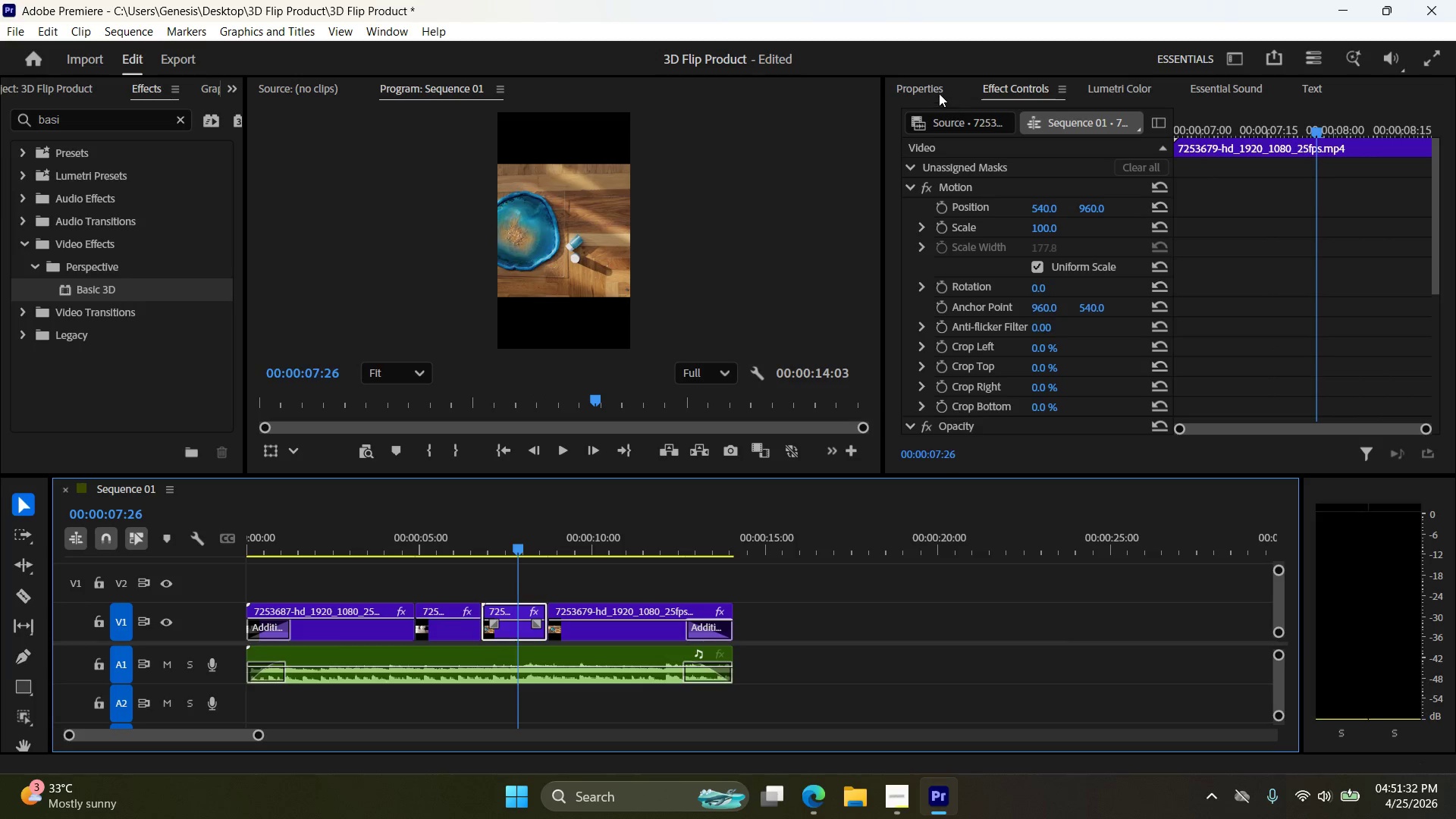 
left_click([980, 195])
 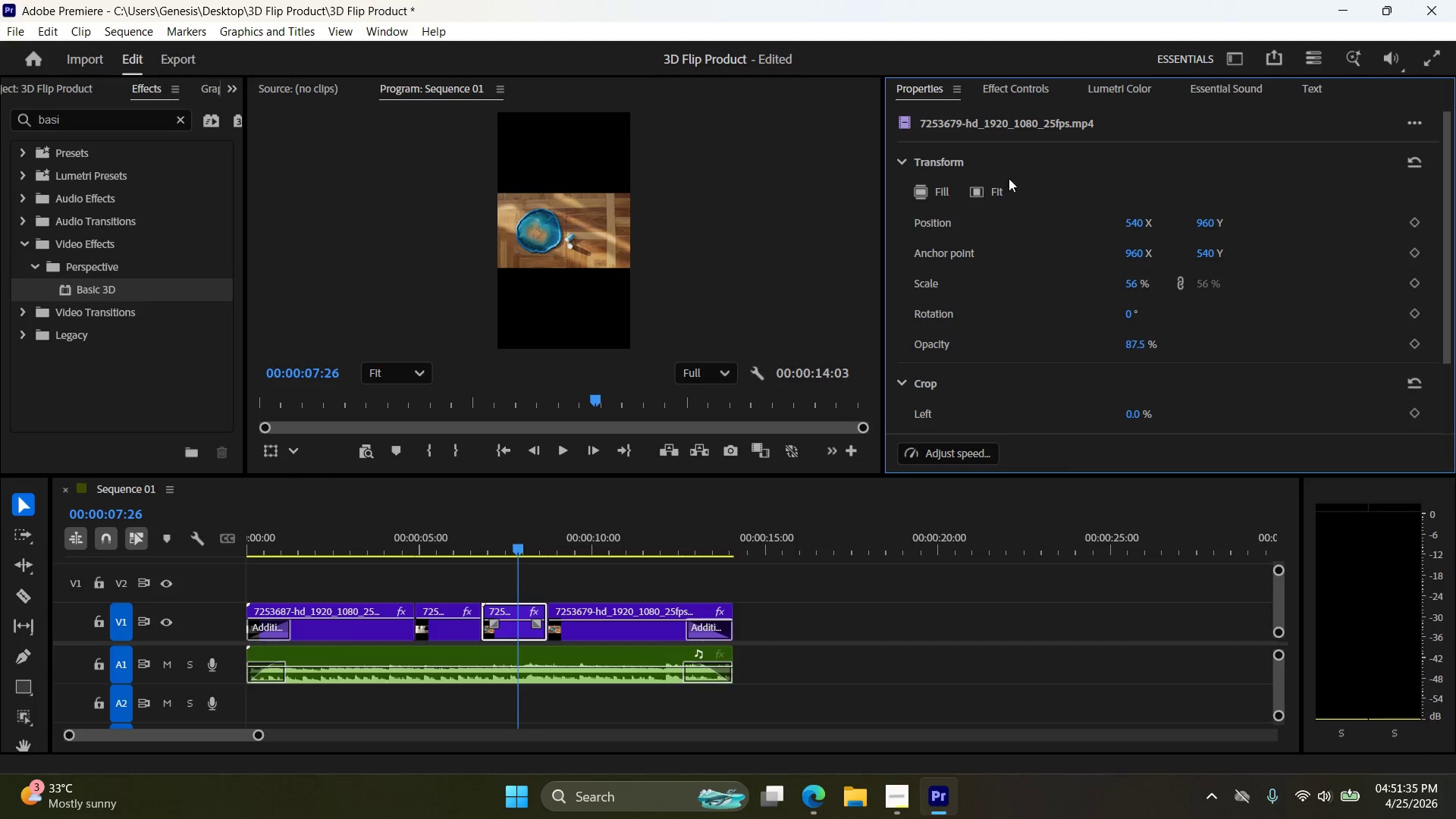 
scroll: coordinate [971, 349], scroll_direction: down, amount: 6.0
 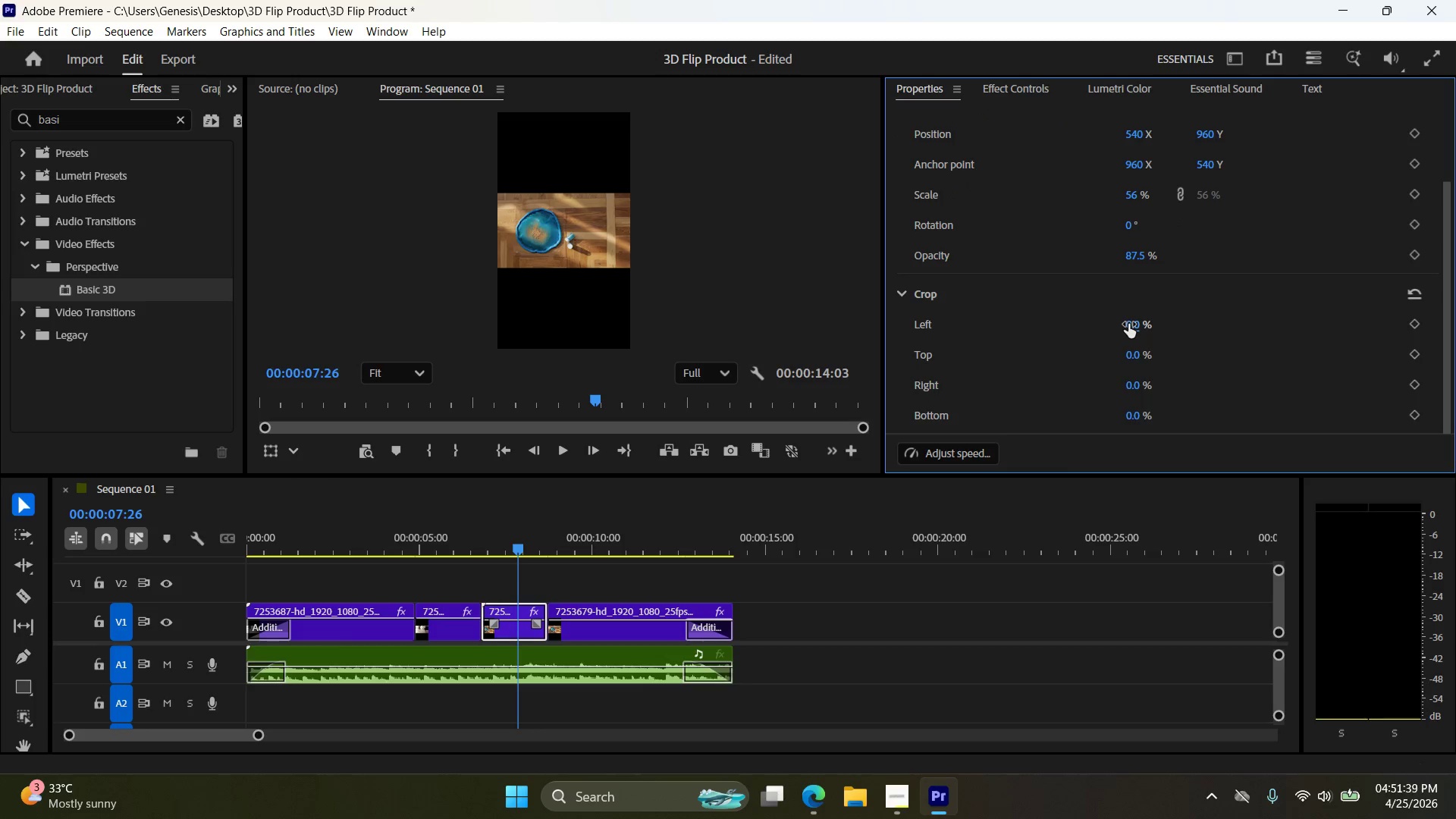 
double_click([1128, 324])
 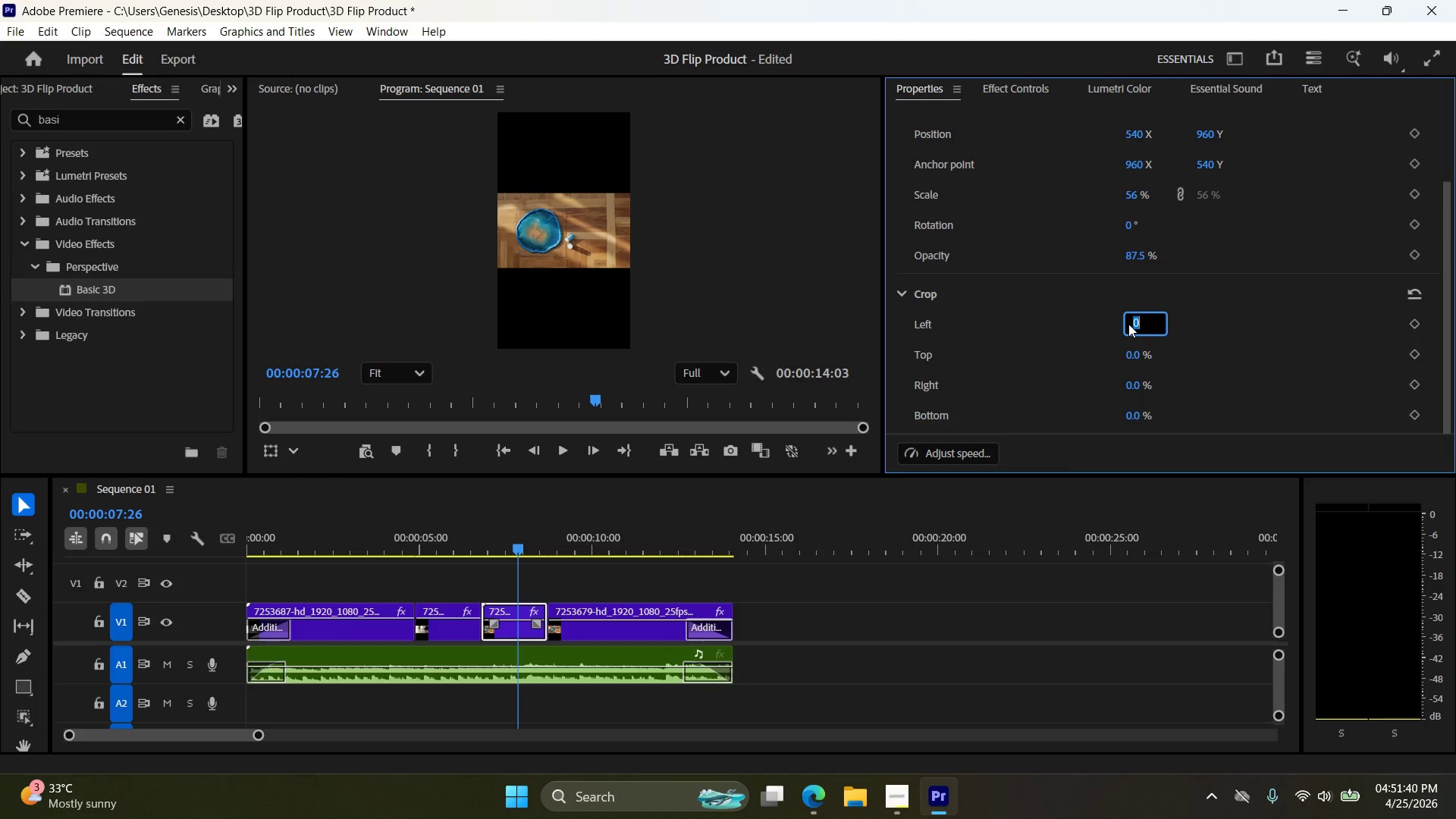 
key(Numpad2)
 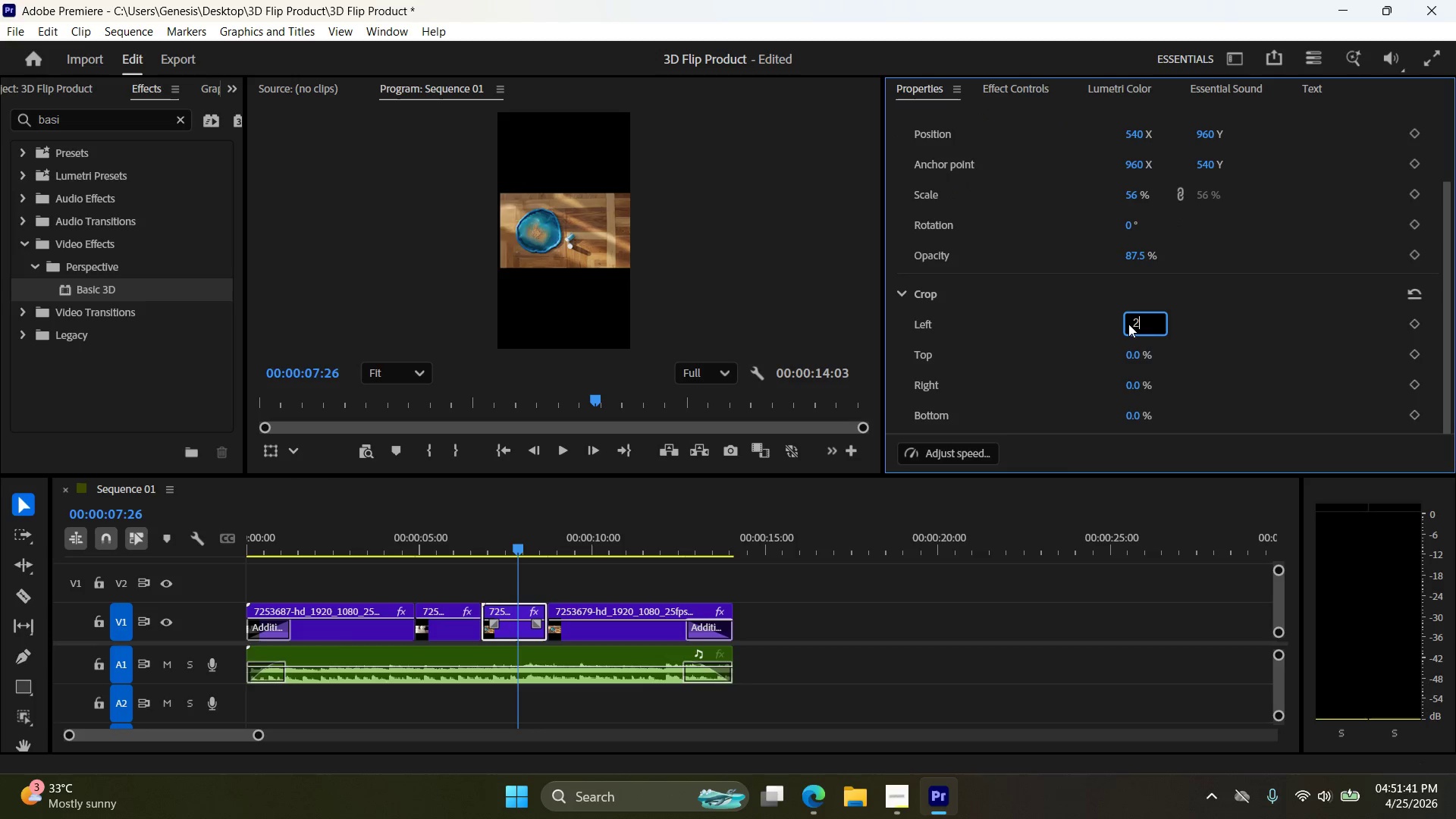 
key(Numpad0)
 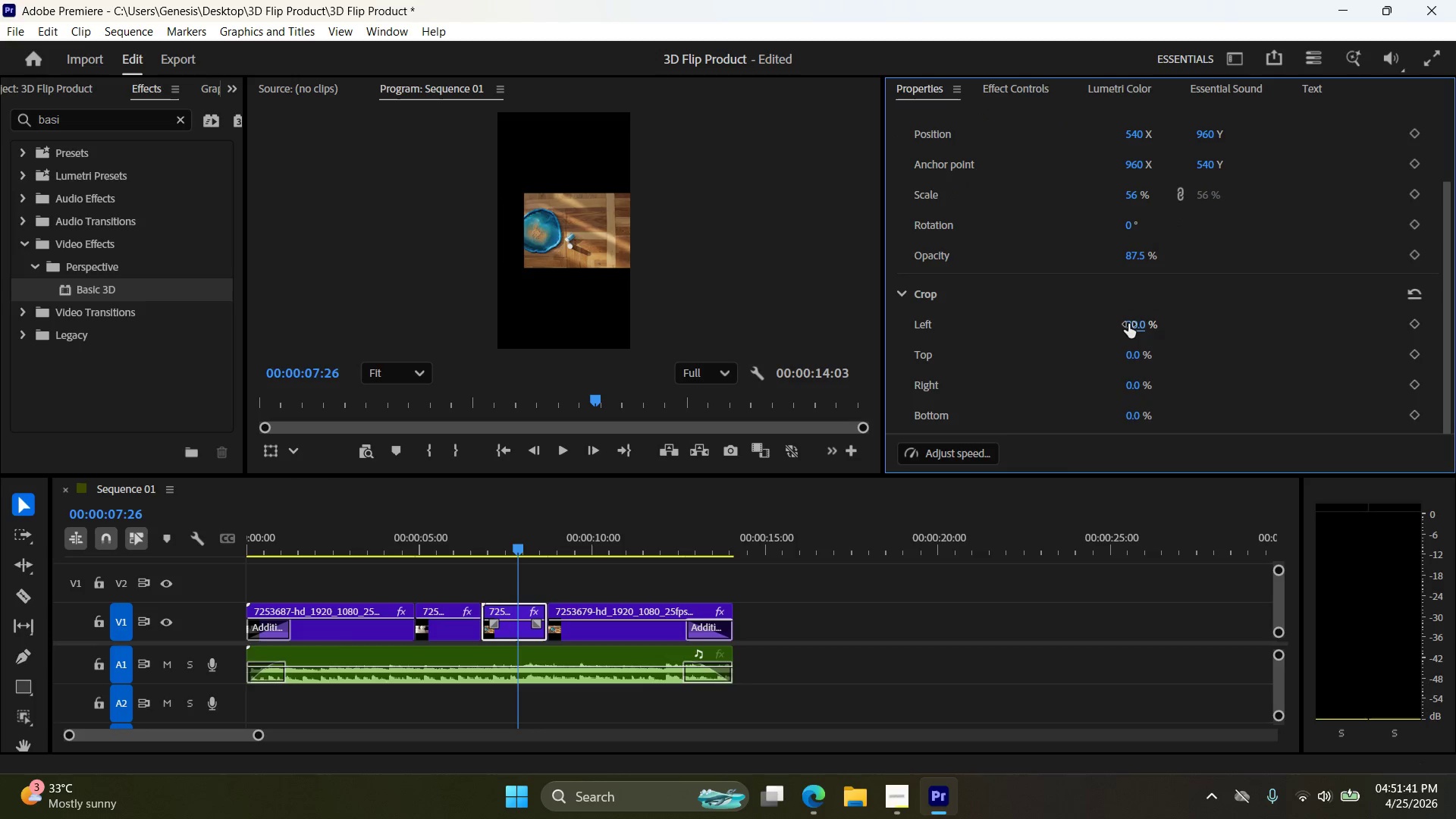 
key(NumpadEnter)
 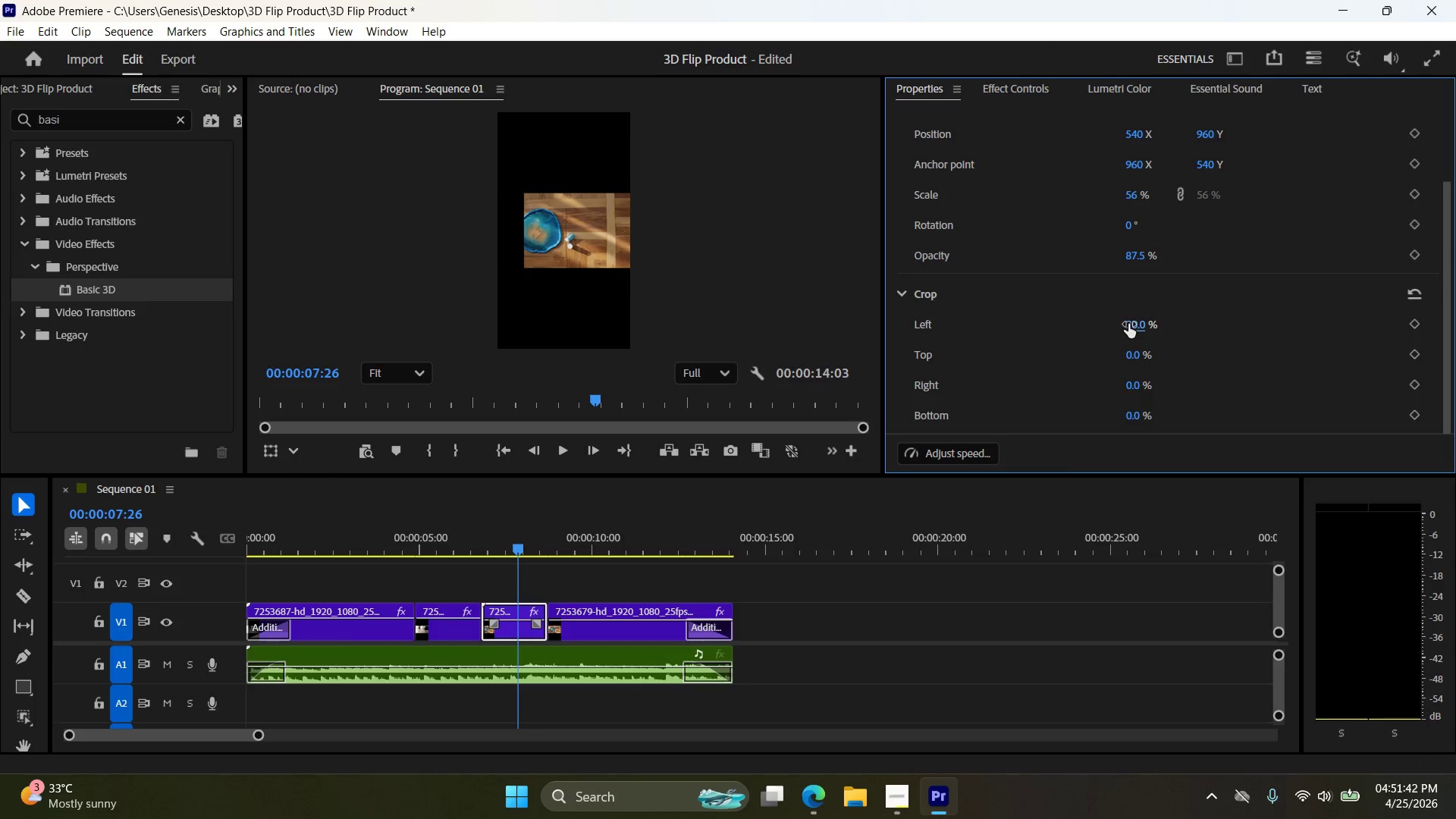 
key(Control+Z)
 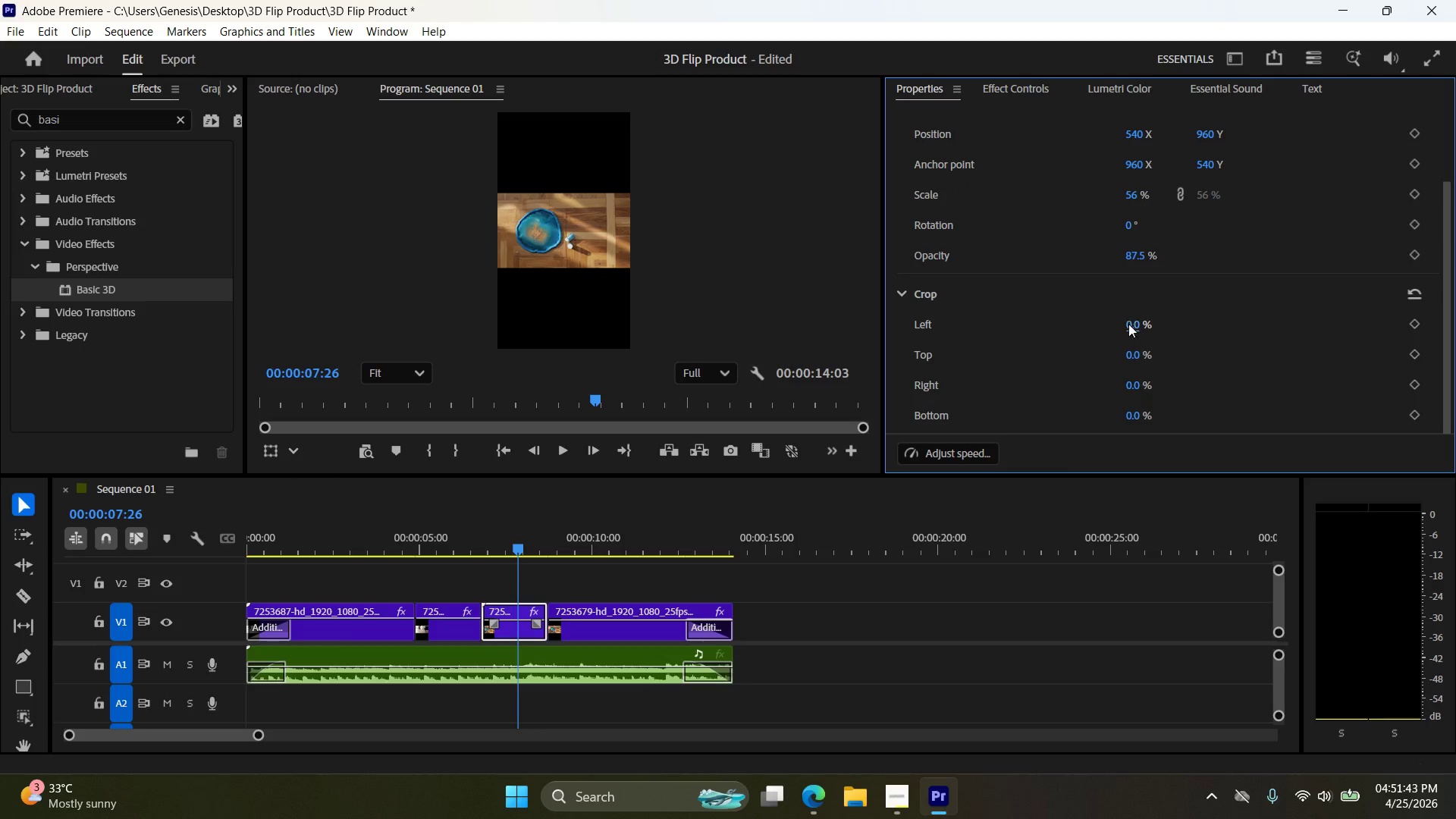 
double_click([1128, 324])
 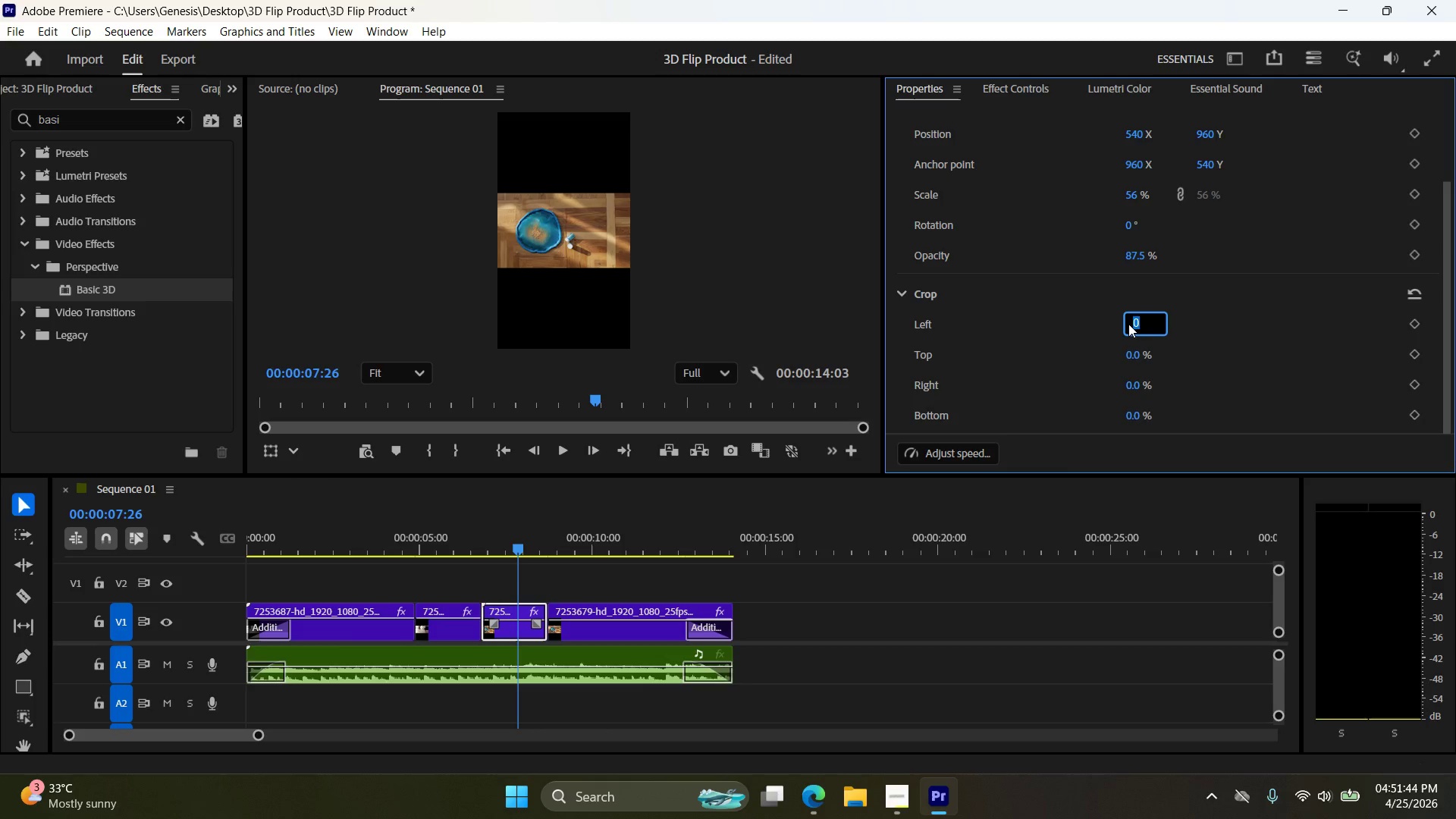 
key(Numpad1)
 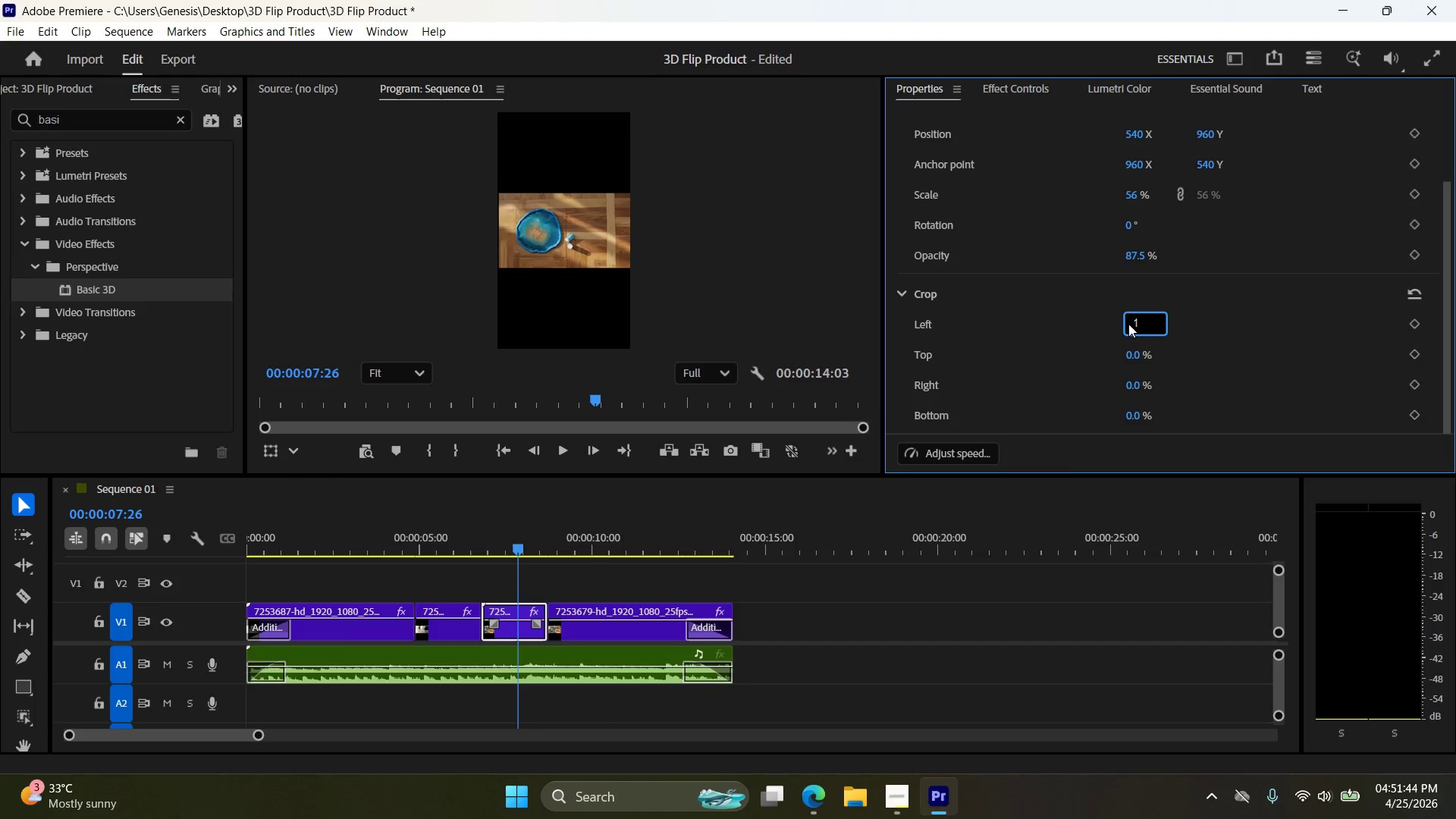 
key(Numpad0)
 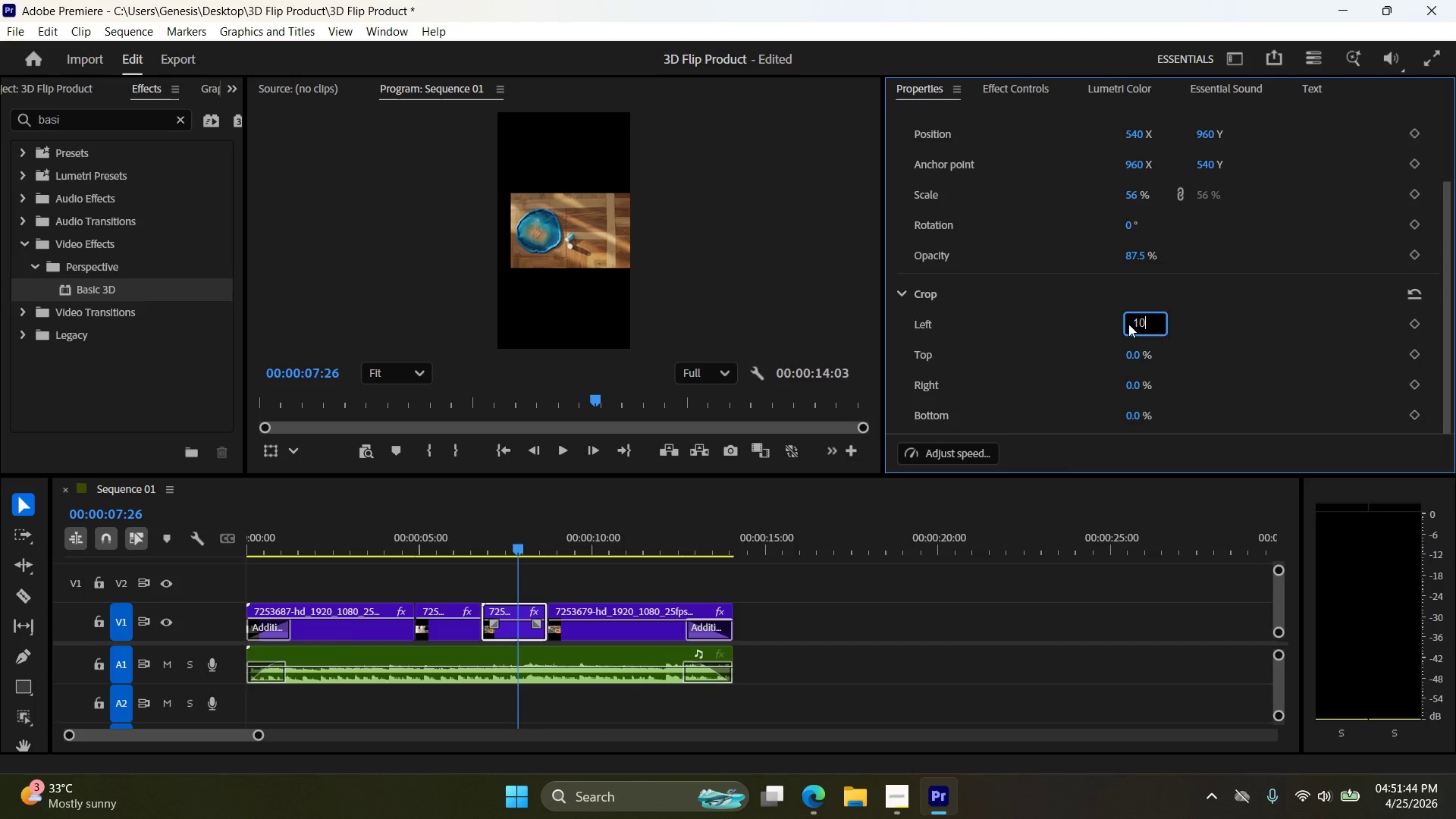 
key(NumpadEnter)
 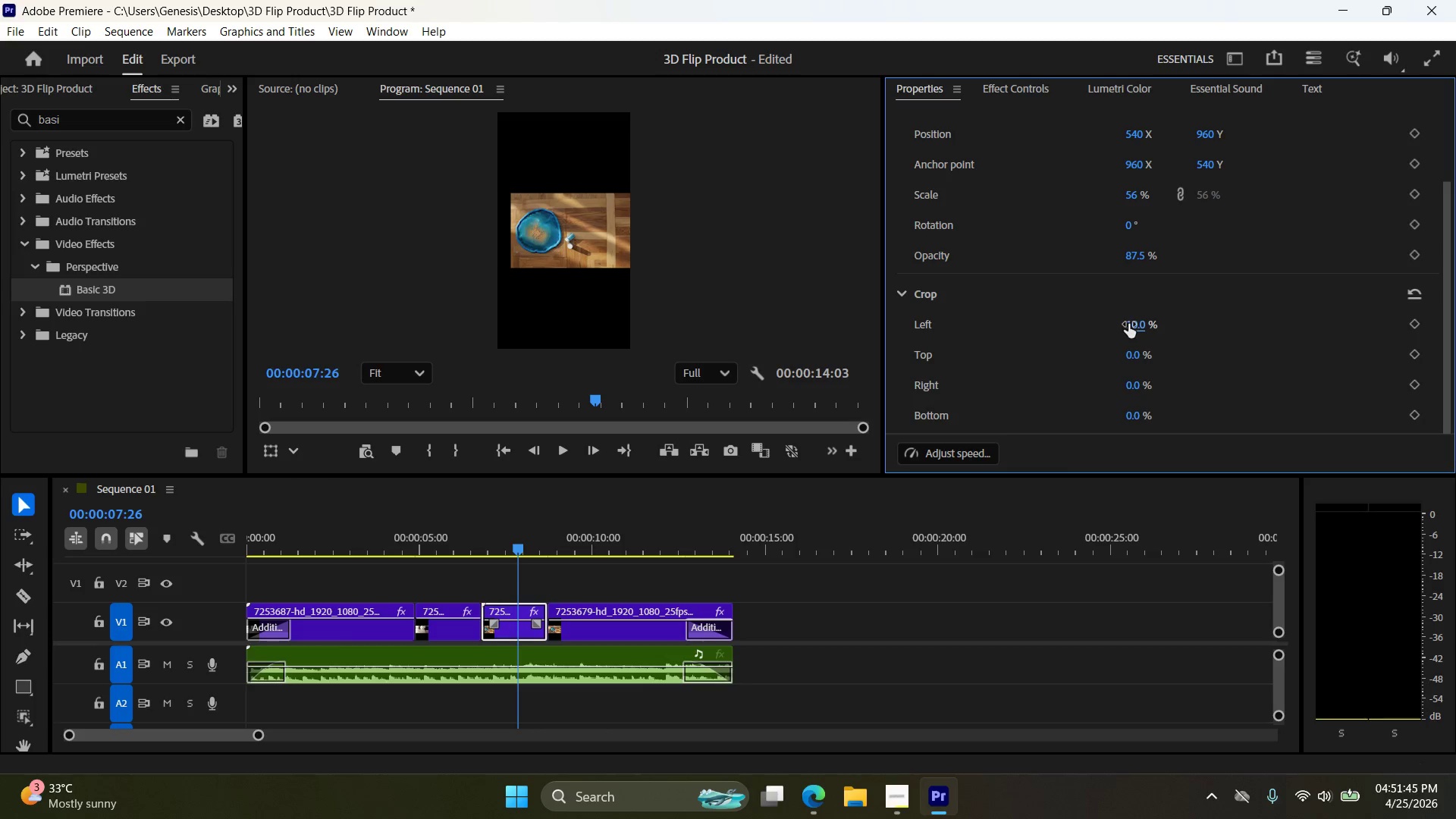 
double_click([1128, 324])
 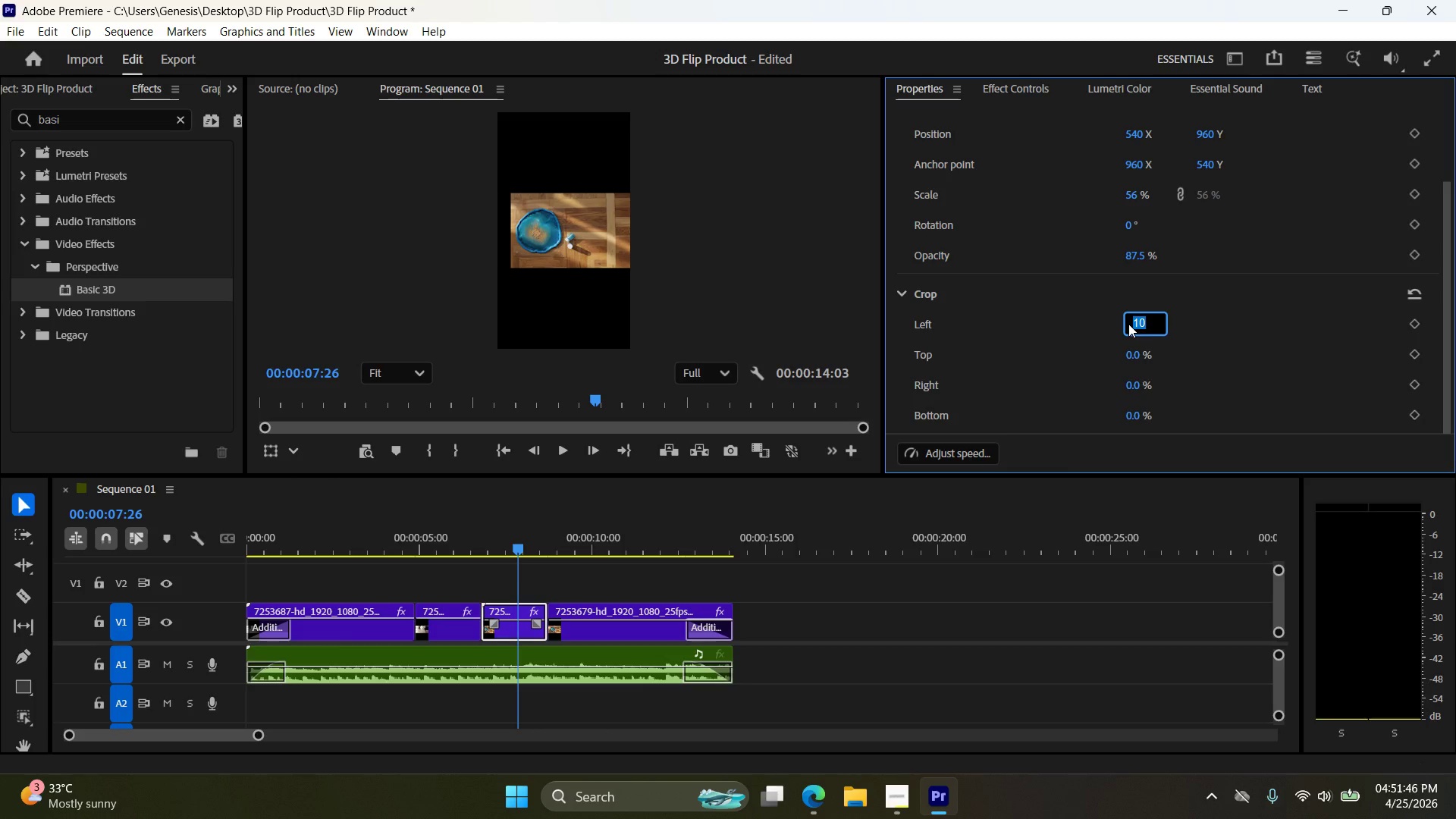 
key(Numpad1)
 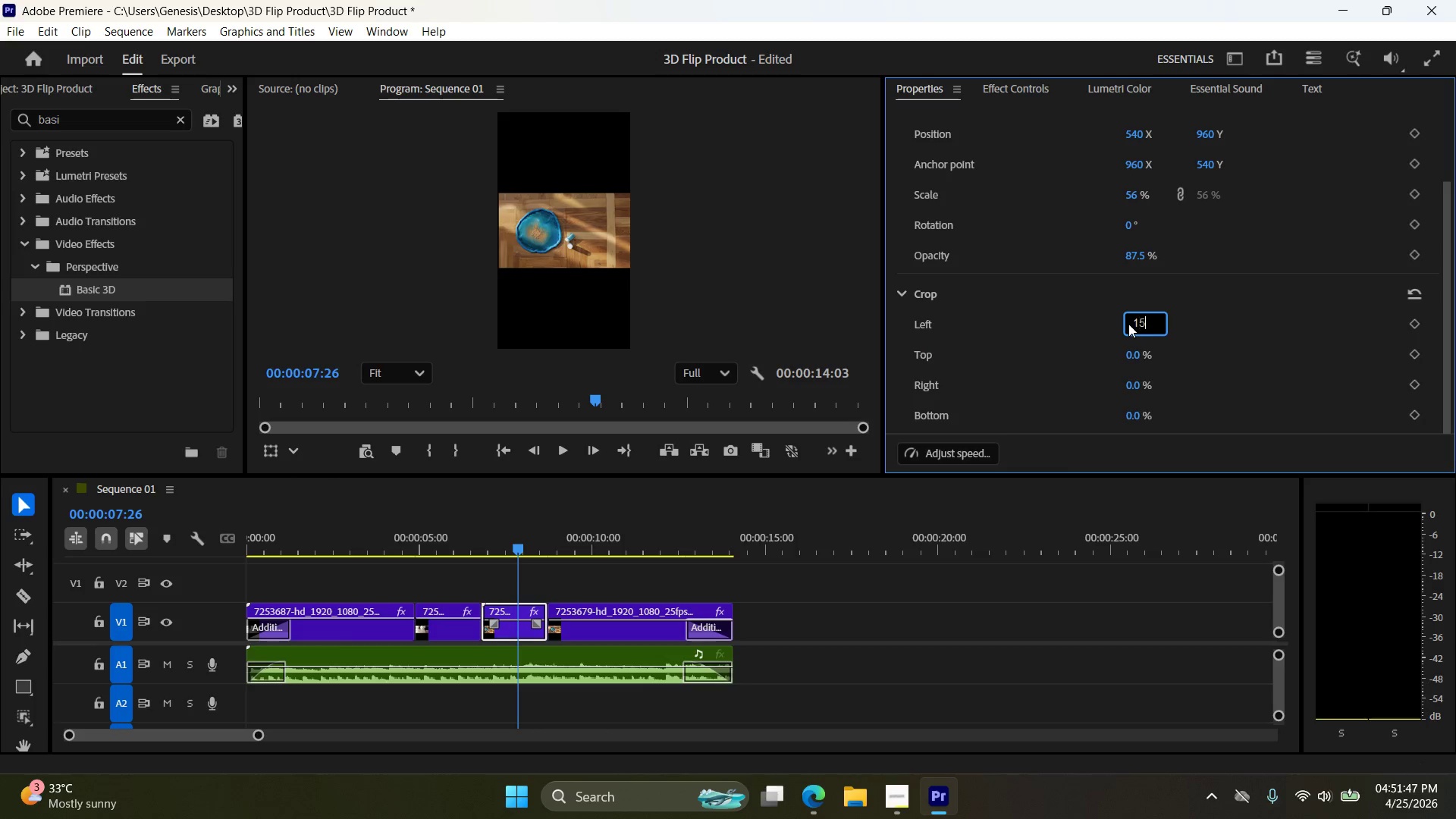 
key(Numpad5)
 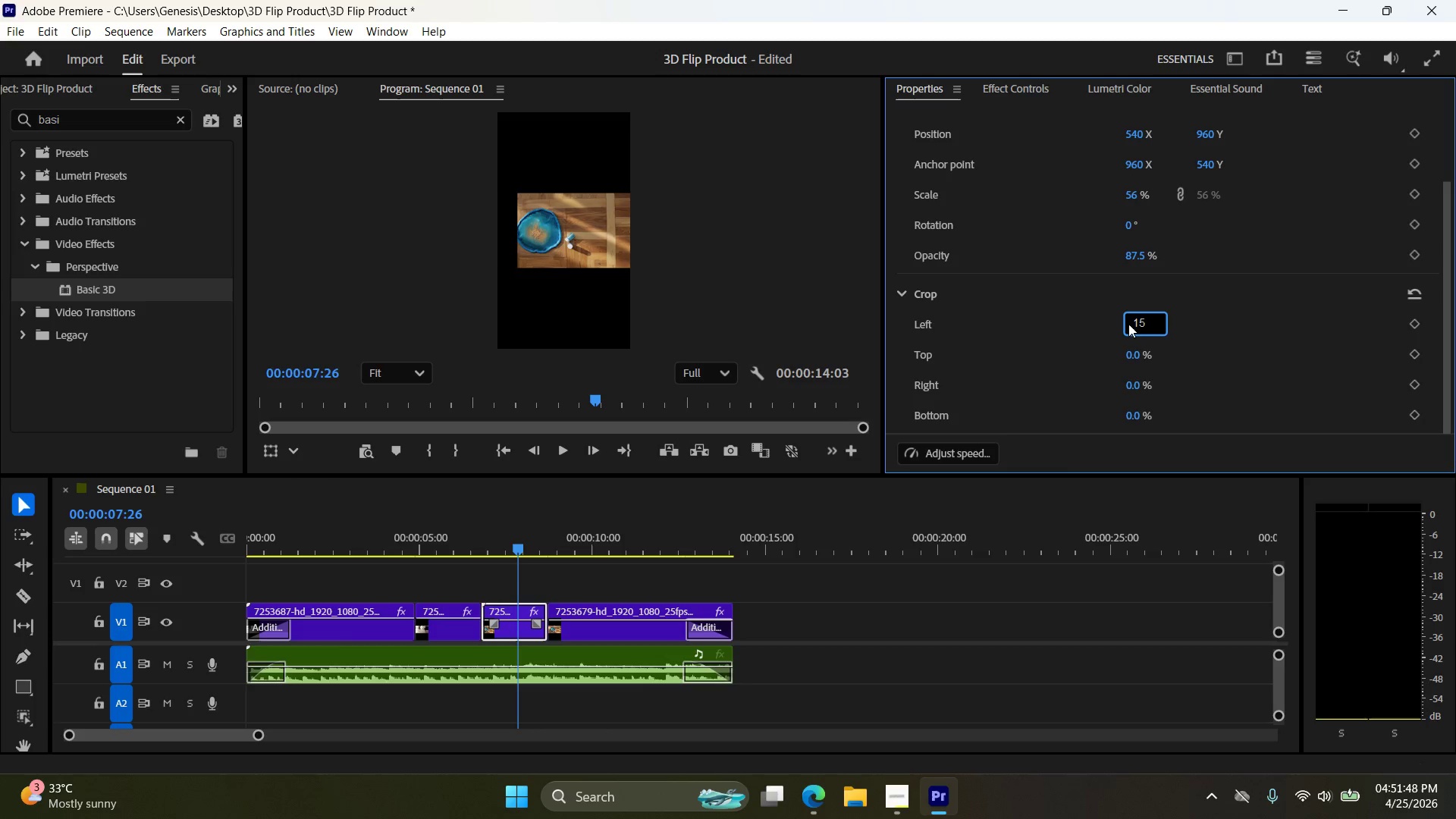 
key(Backspace)
 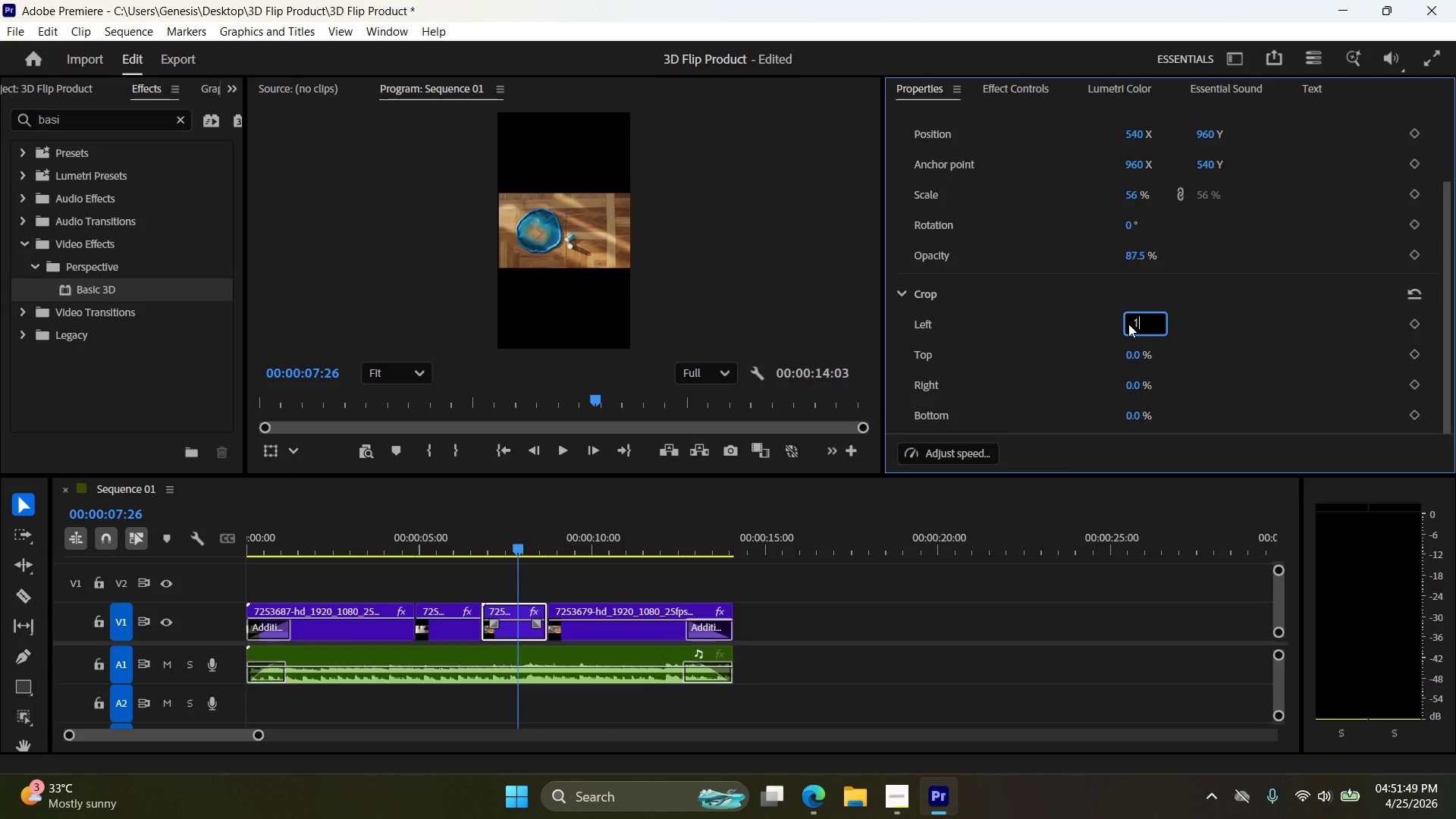 
key(Numpad2)
 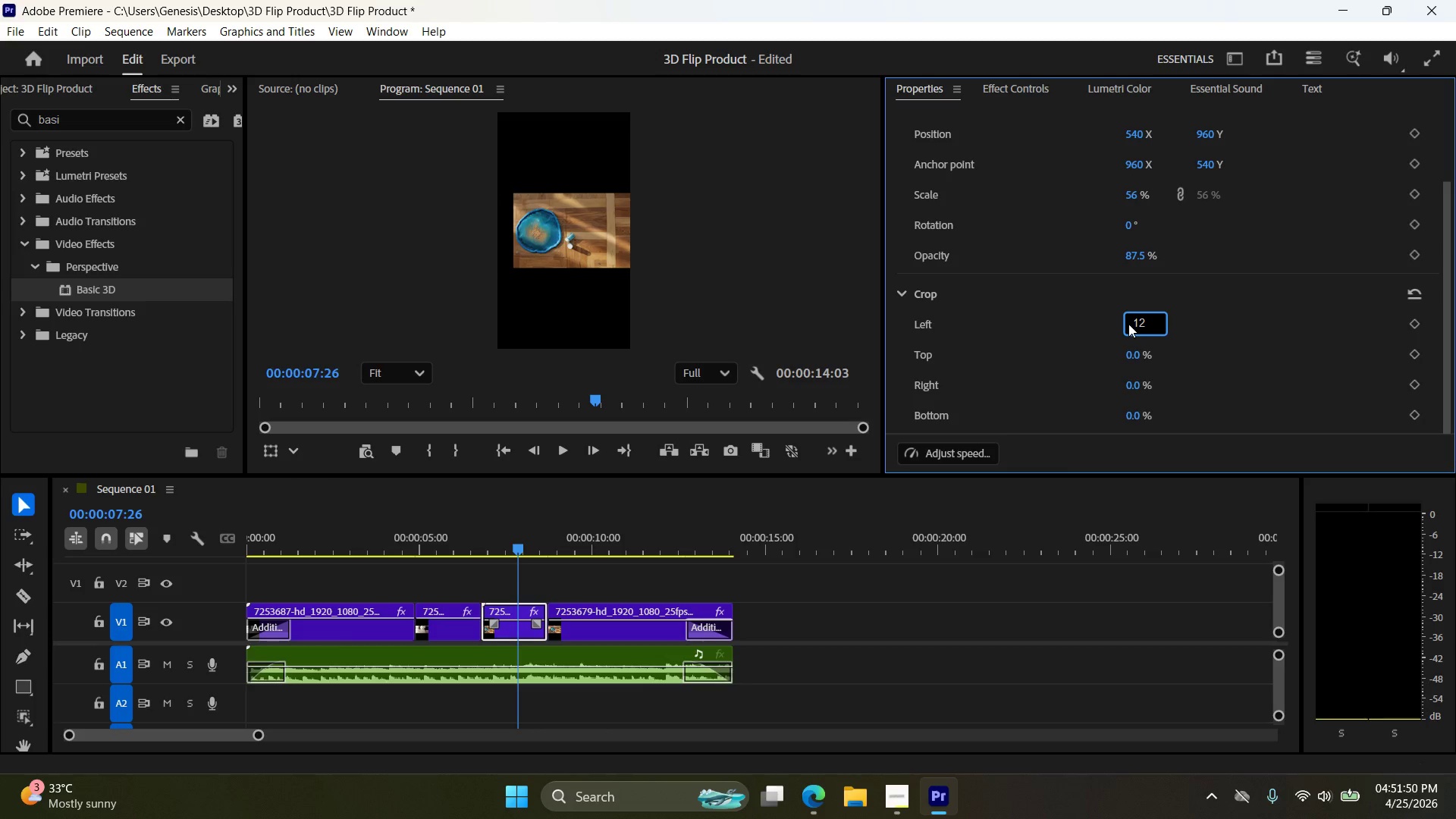 
key(NumpadEnter)
 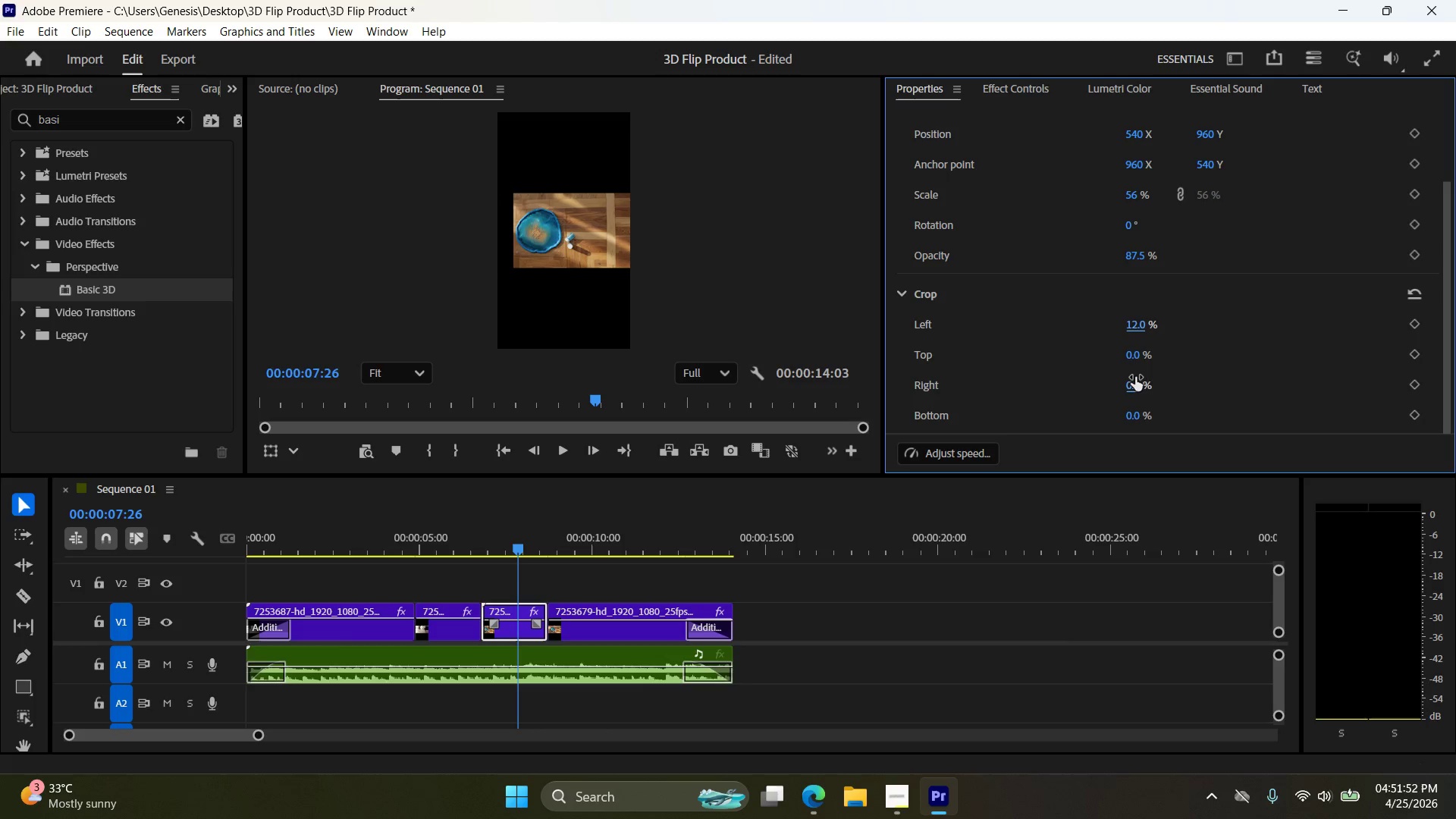 
double_click([1134, 377])
 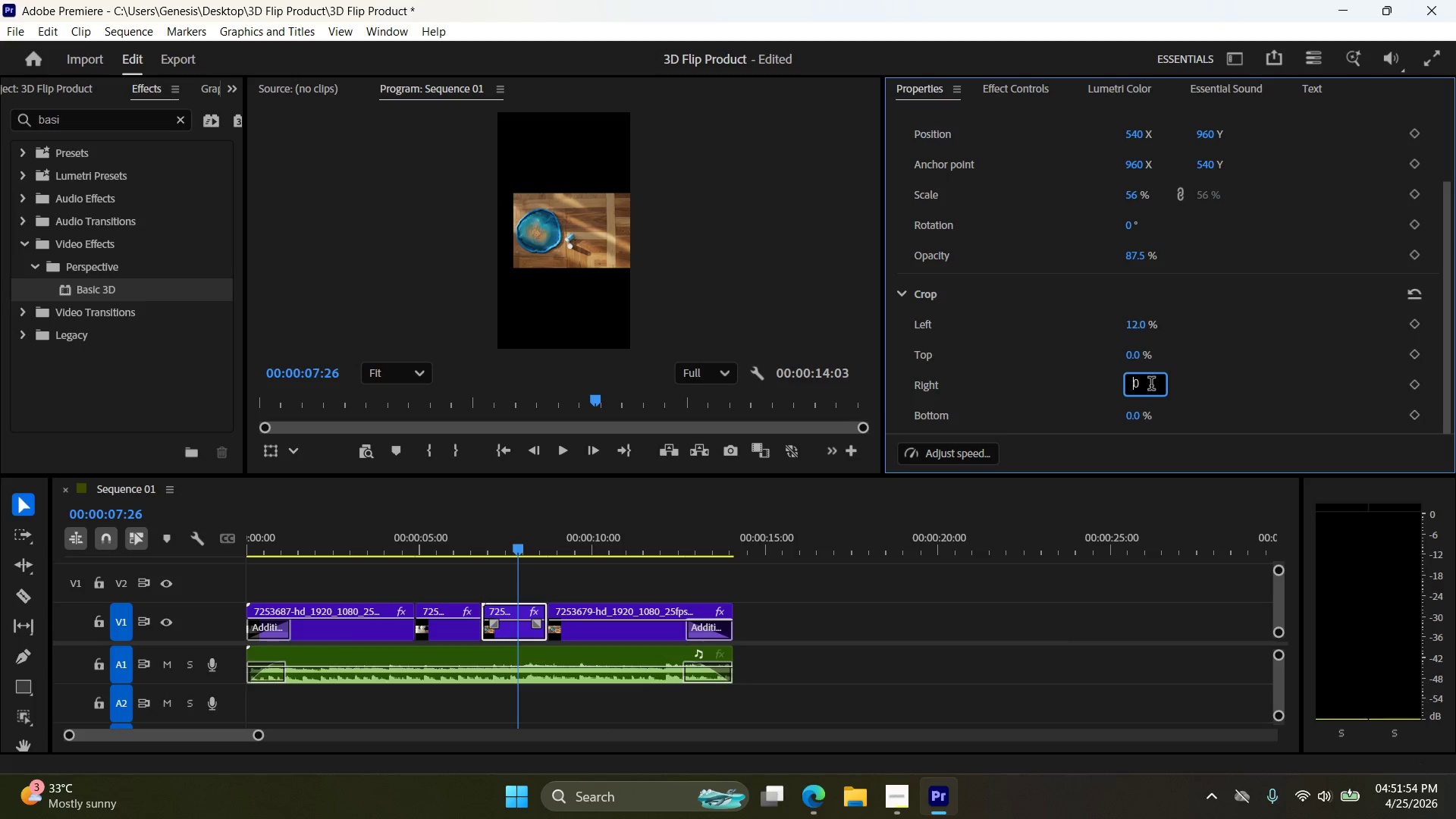 
left_click_drag(start_coordinate=[1153, 384], to_coordinate=[1106, 381])
 